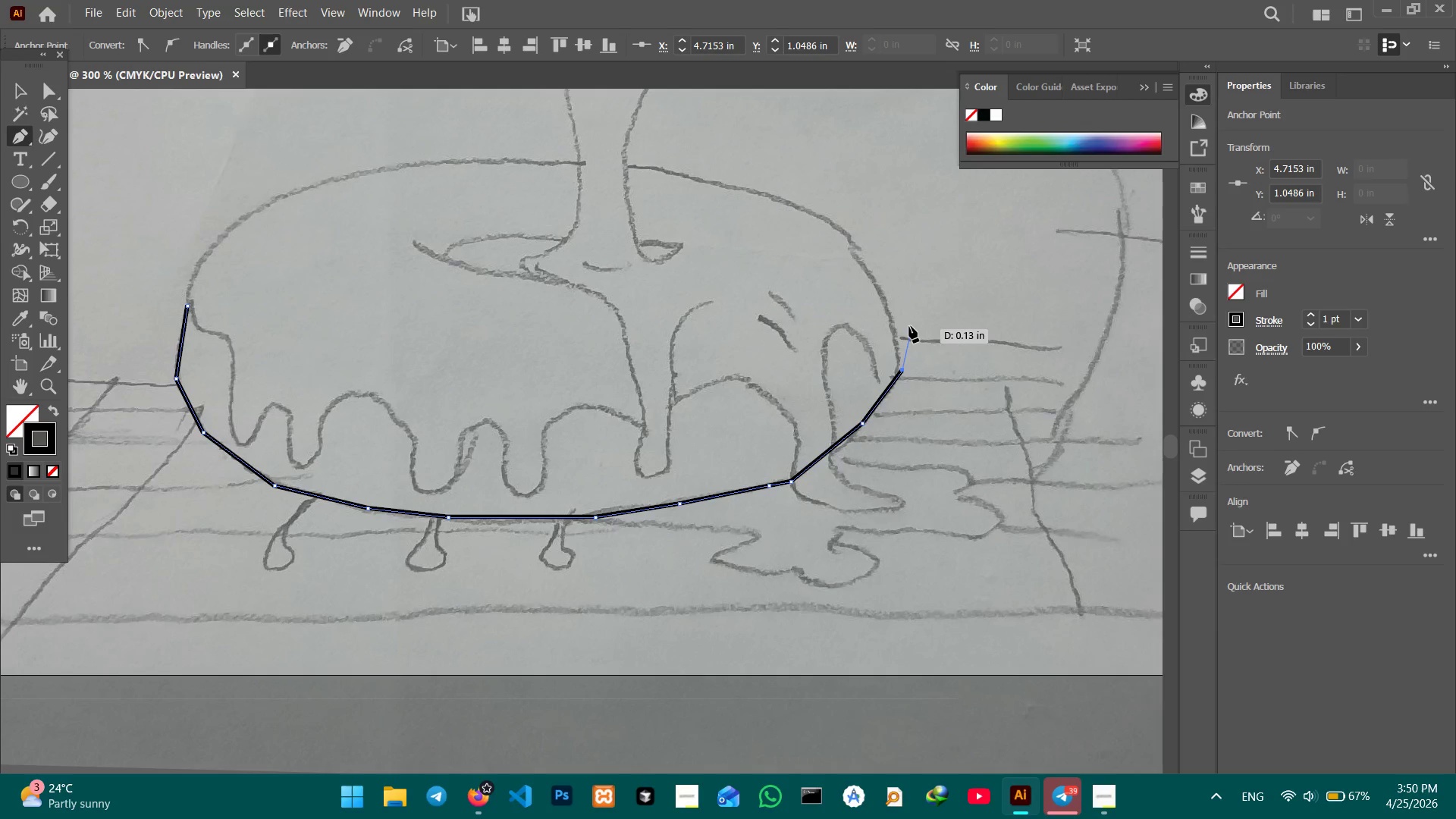 
hold_key(key=Space, duration=1.08)
 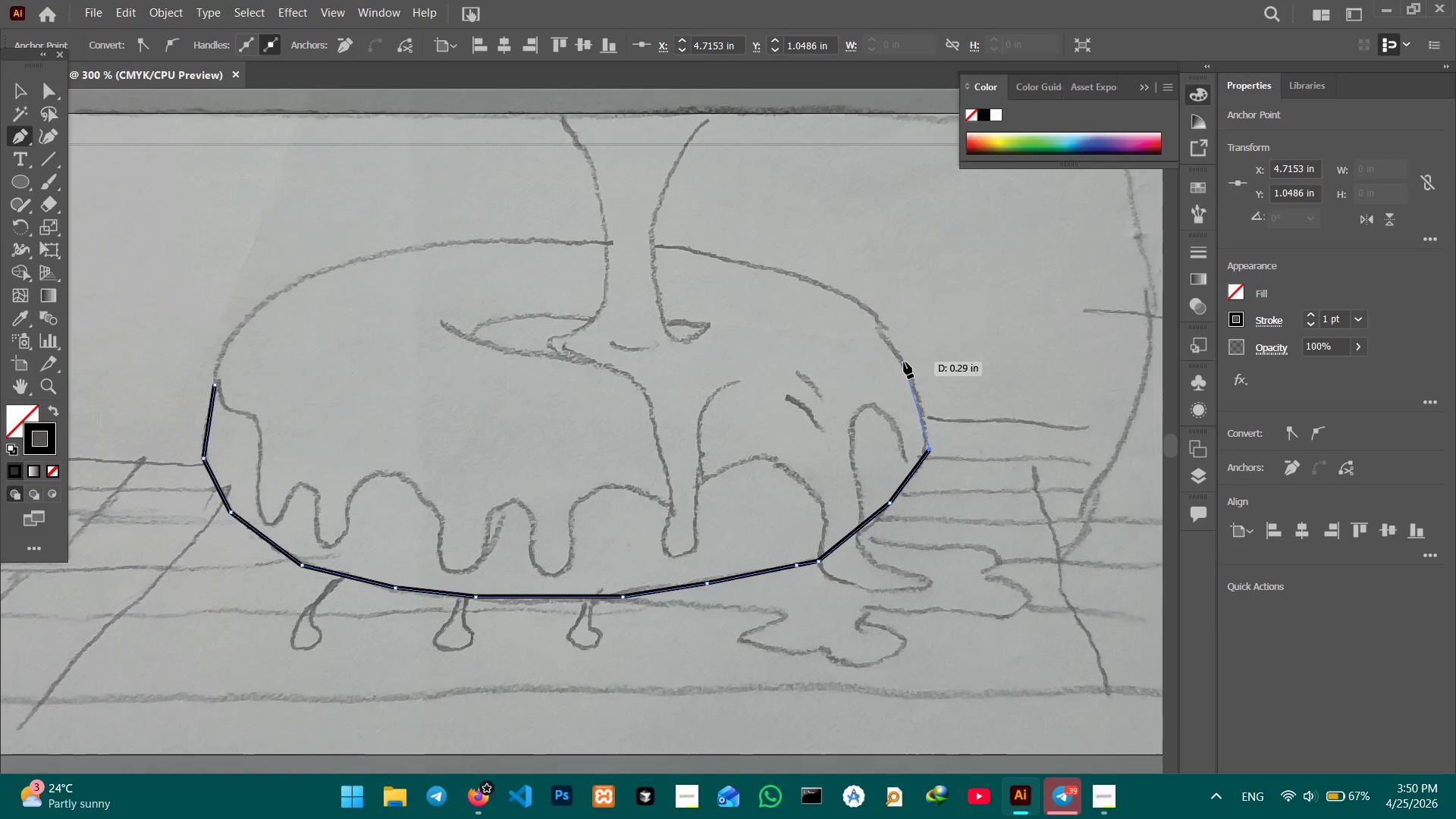 
left_click_drag(start_coordinate=[896, 307], to_coordinate=[923, 387])
 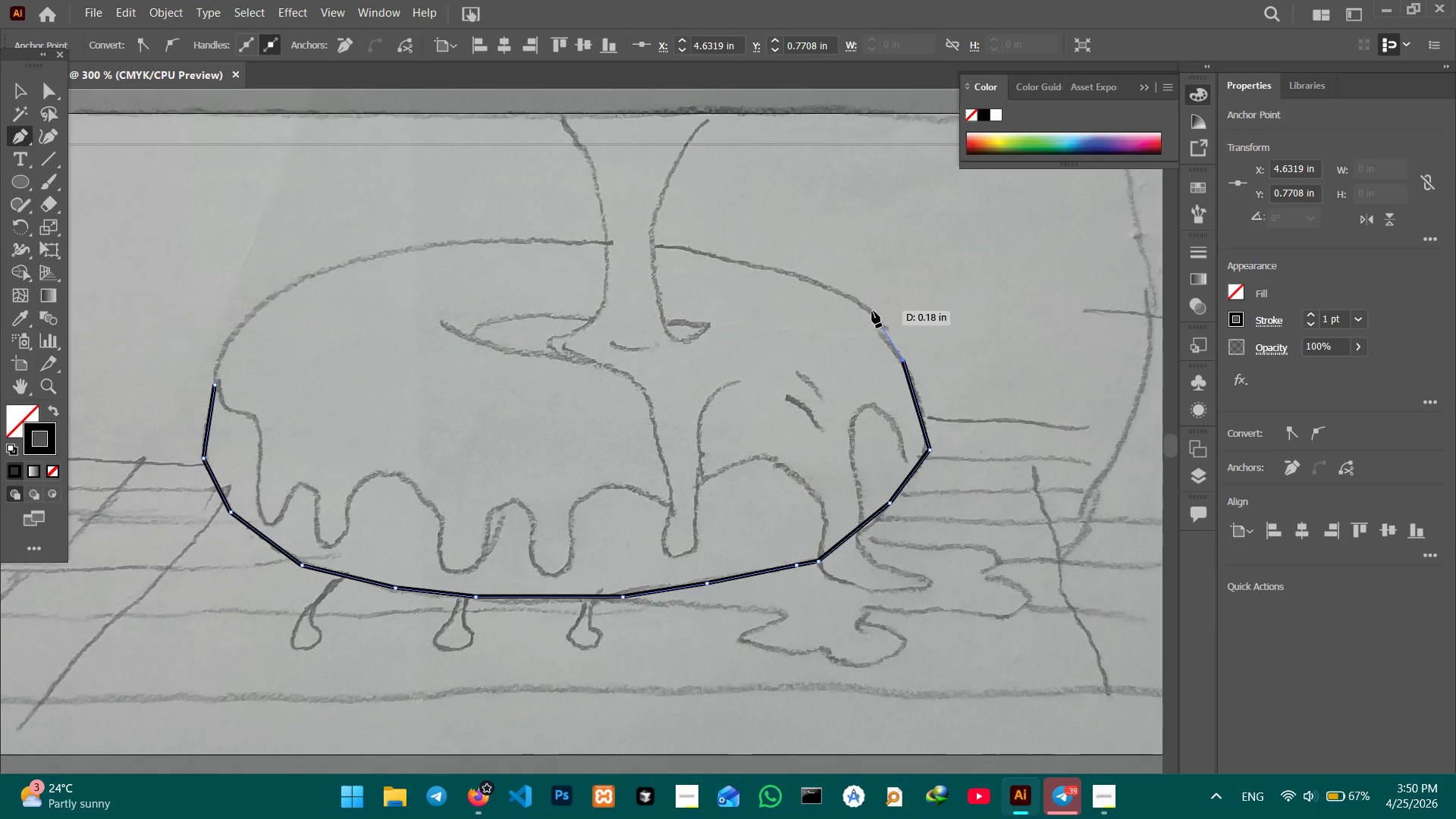 
wait(5.36)
 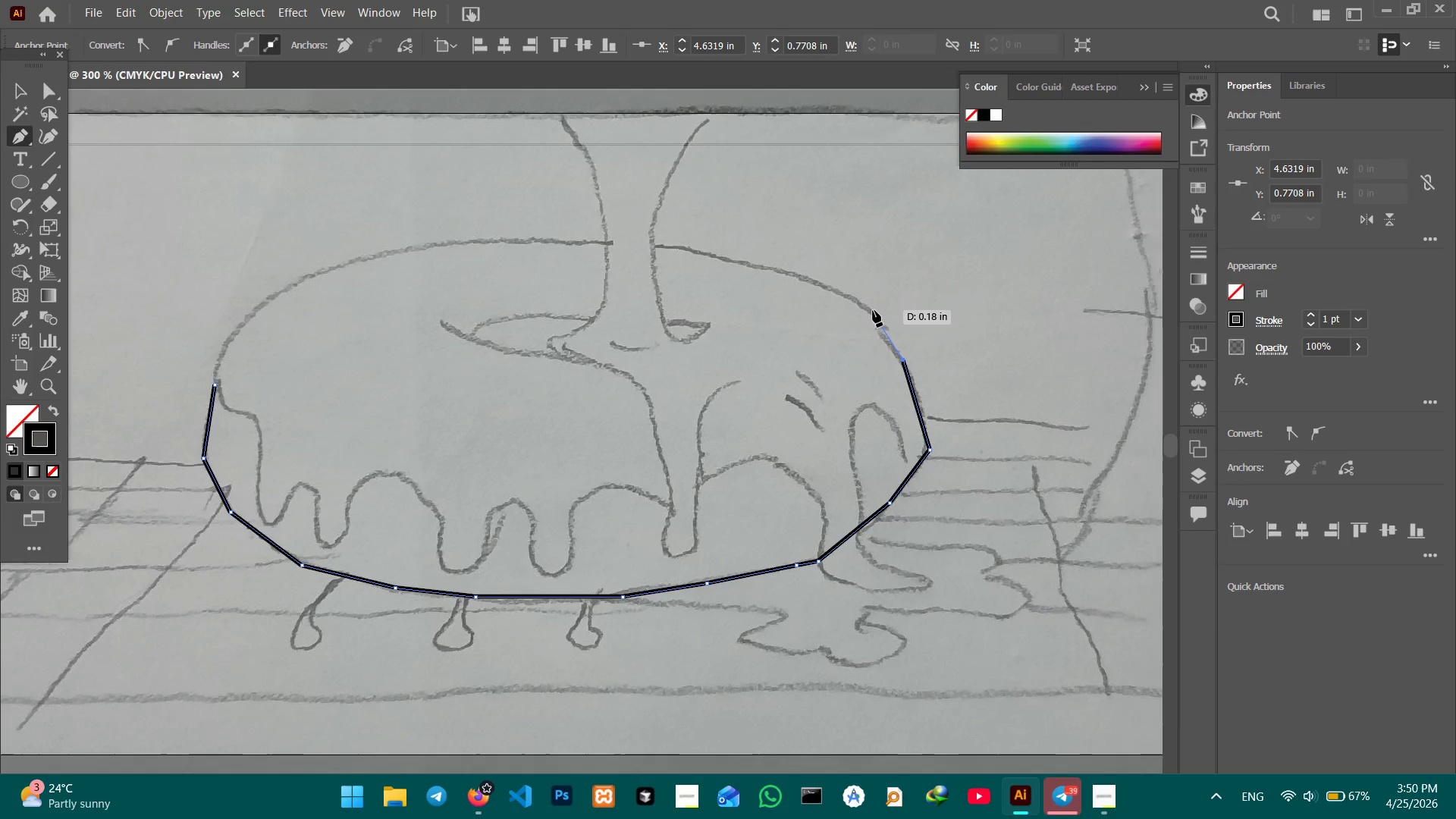 
left_click([872, 311])
 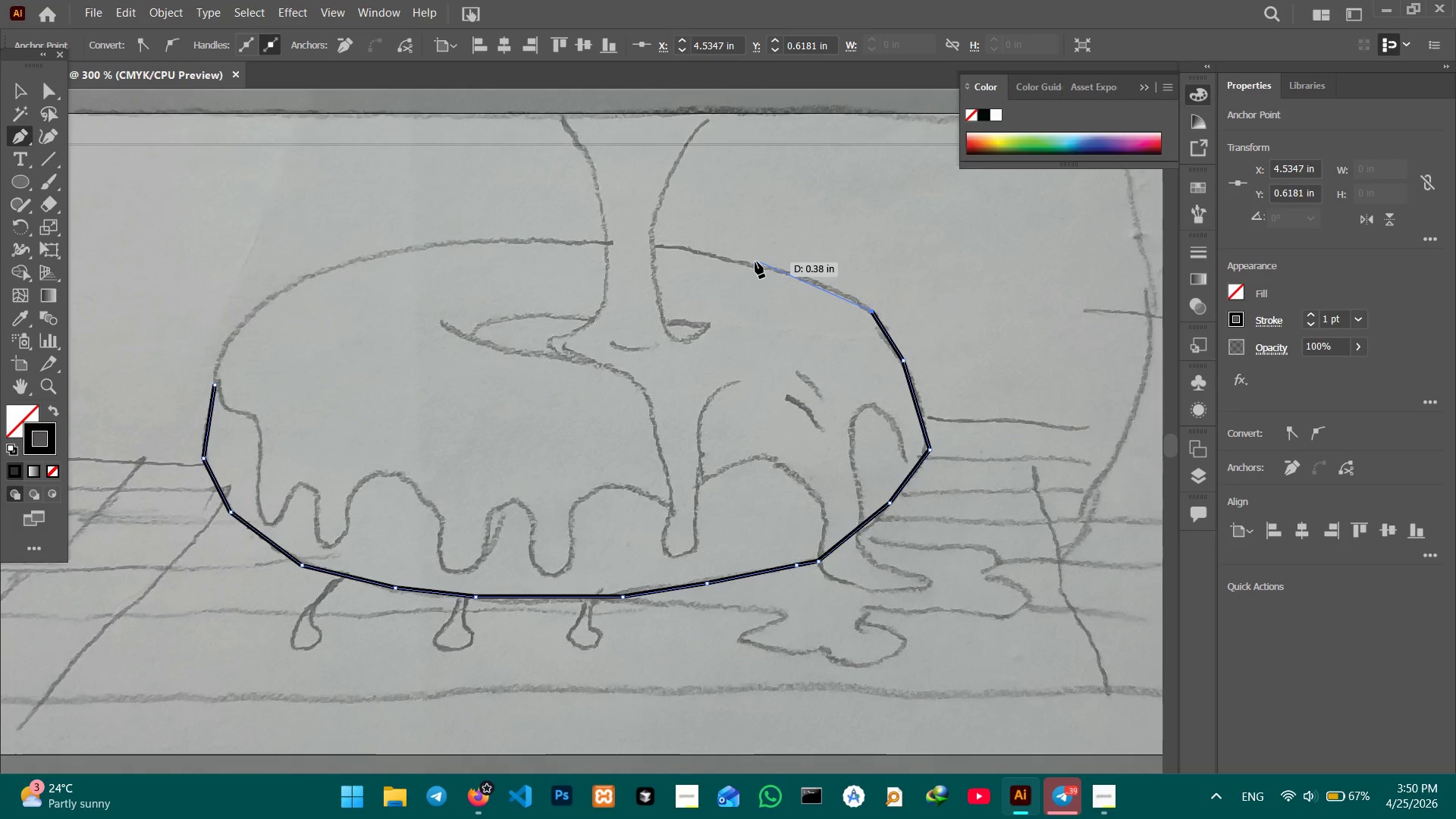 
left_click([745, 259])
 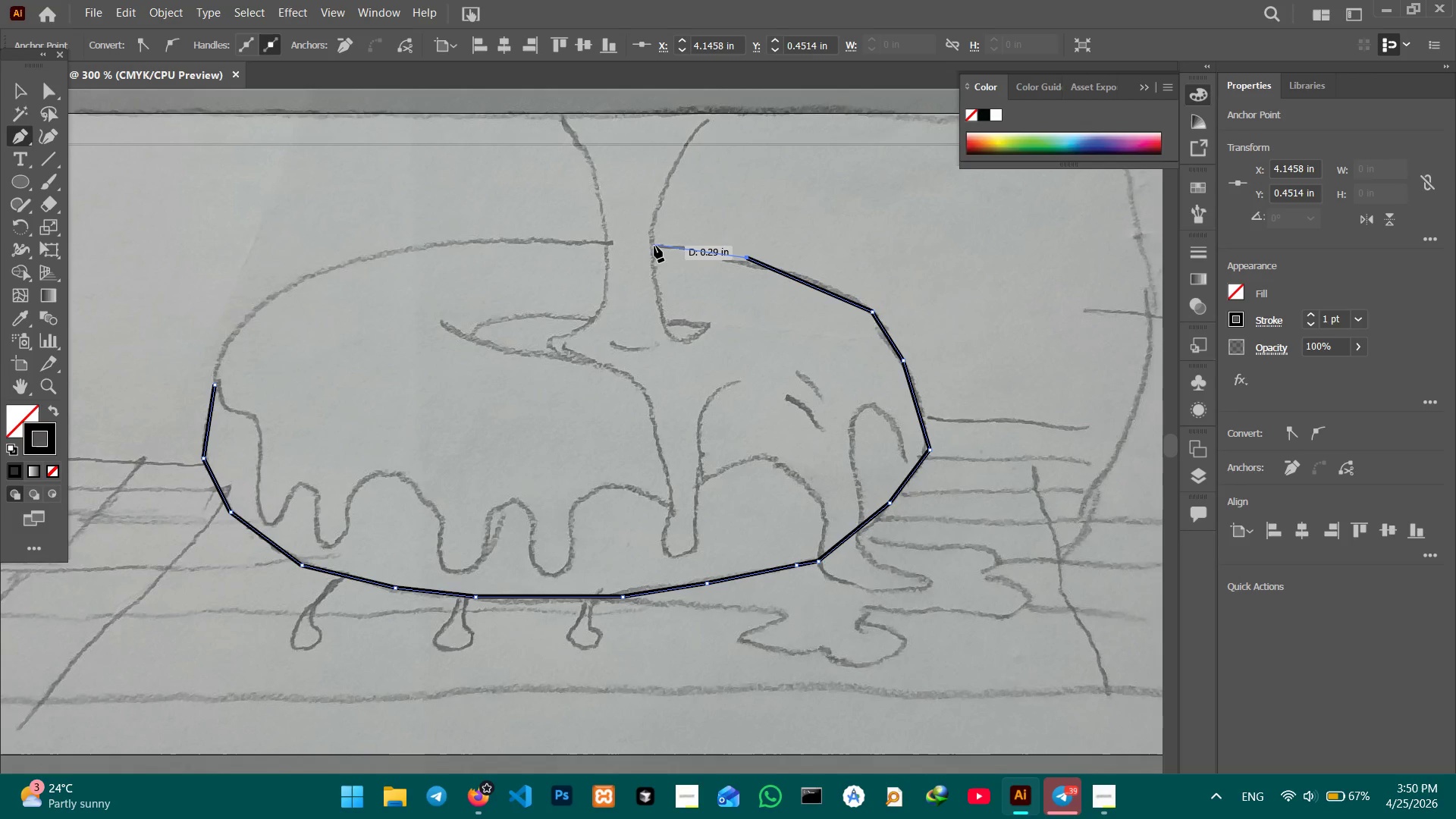 
left_click([654, 246])
 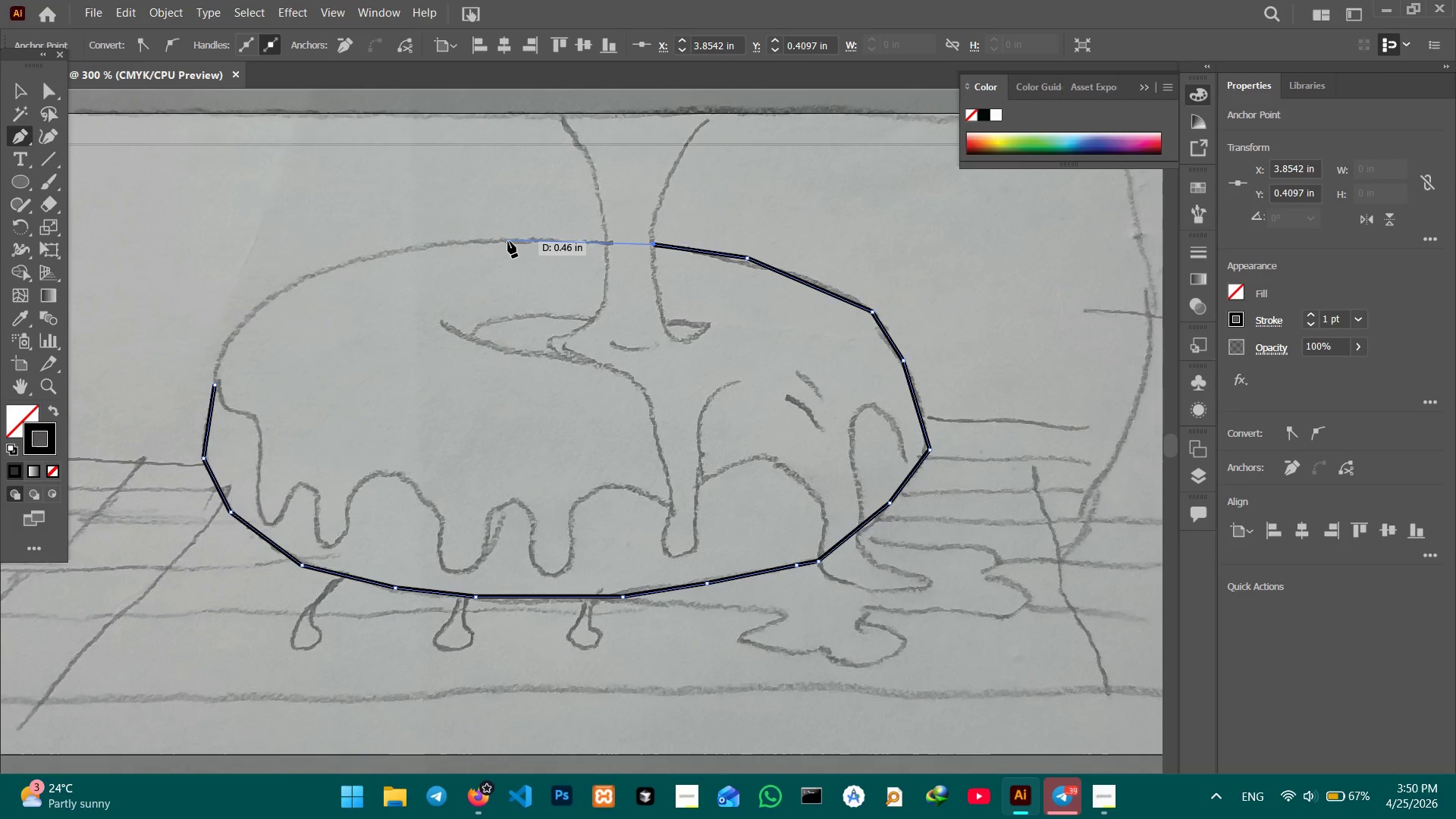 
left_click([508, 241])
 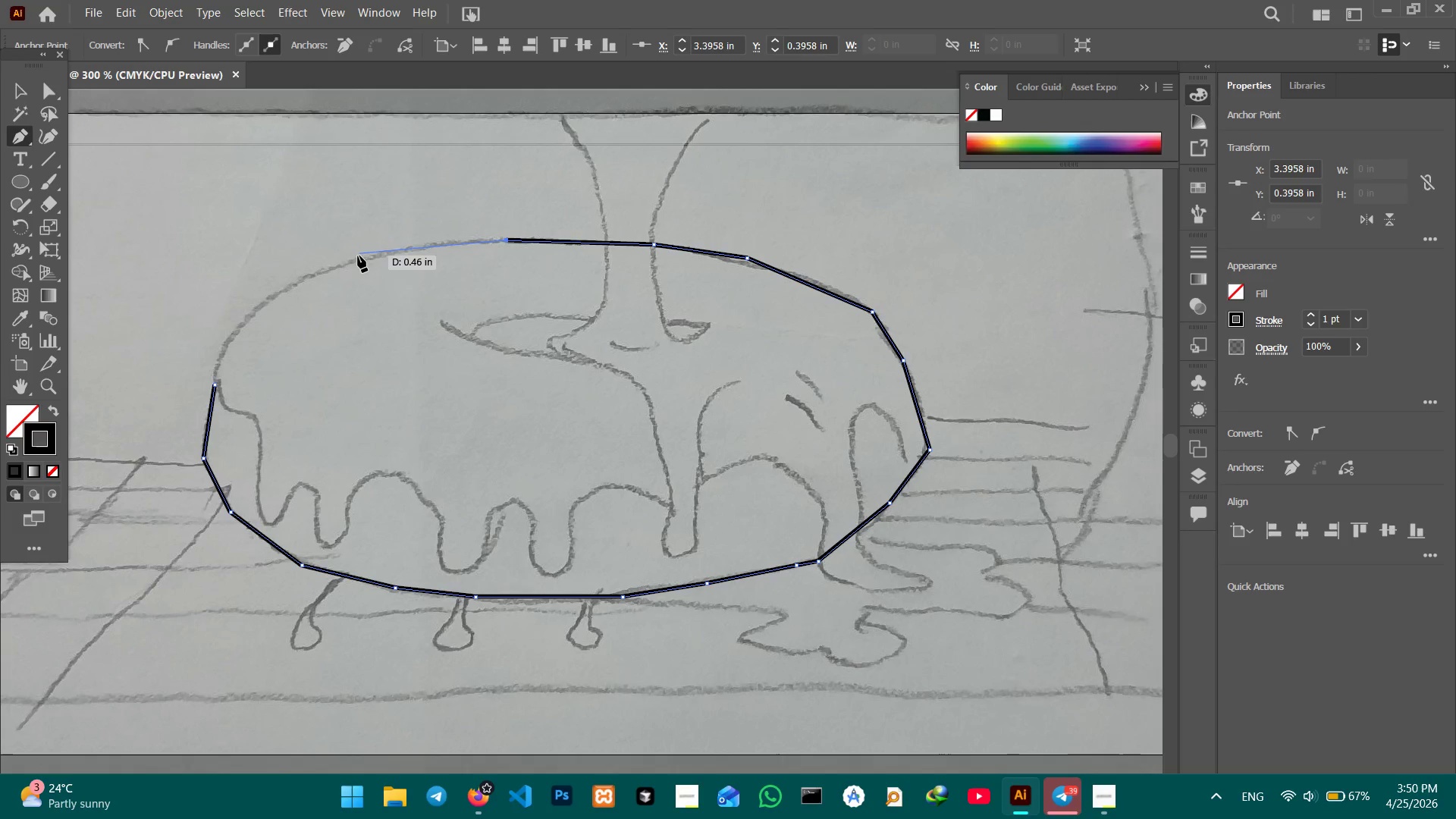 
left_click([356, 257])
 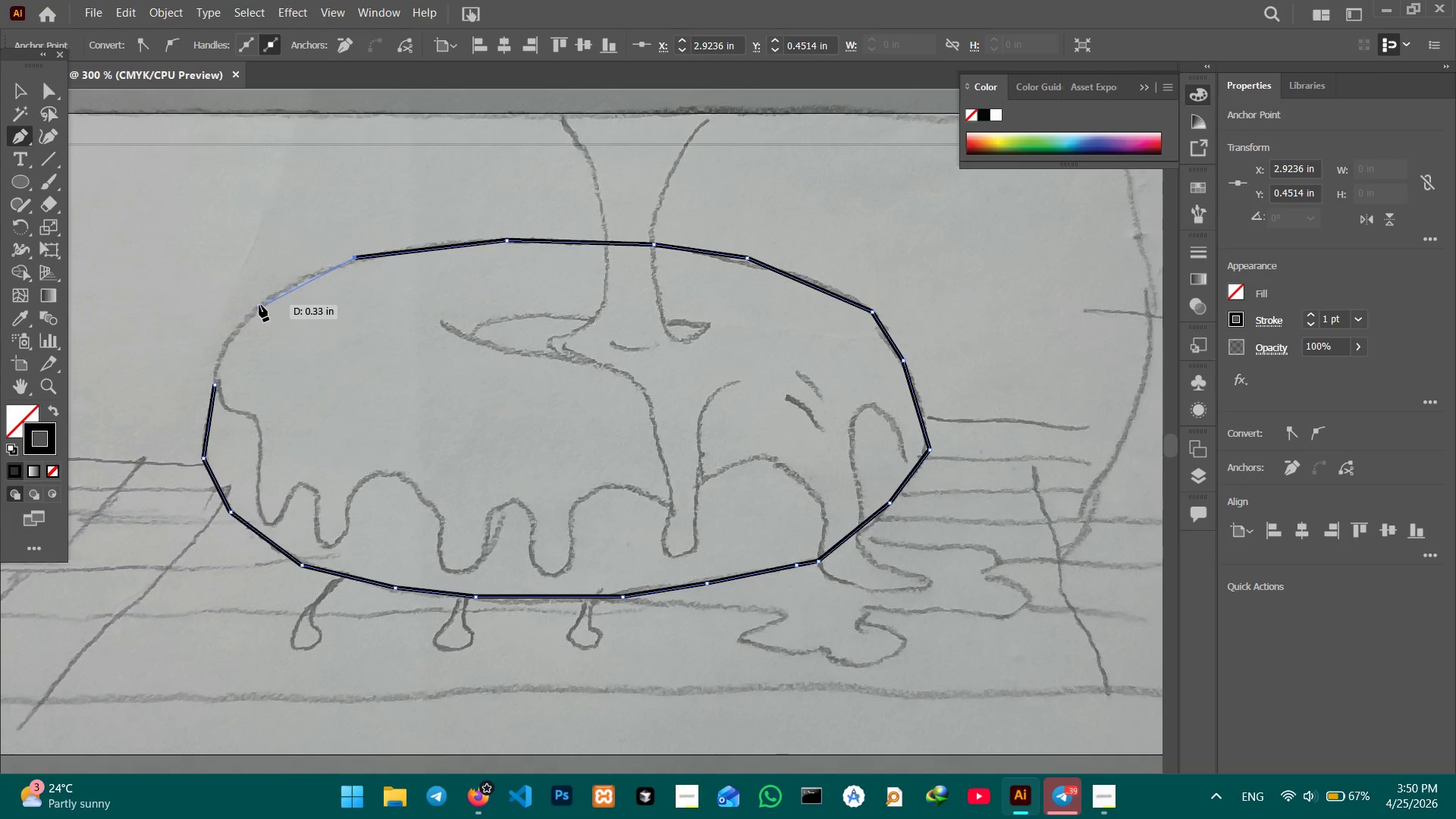 
left_click([259, 305])
 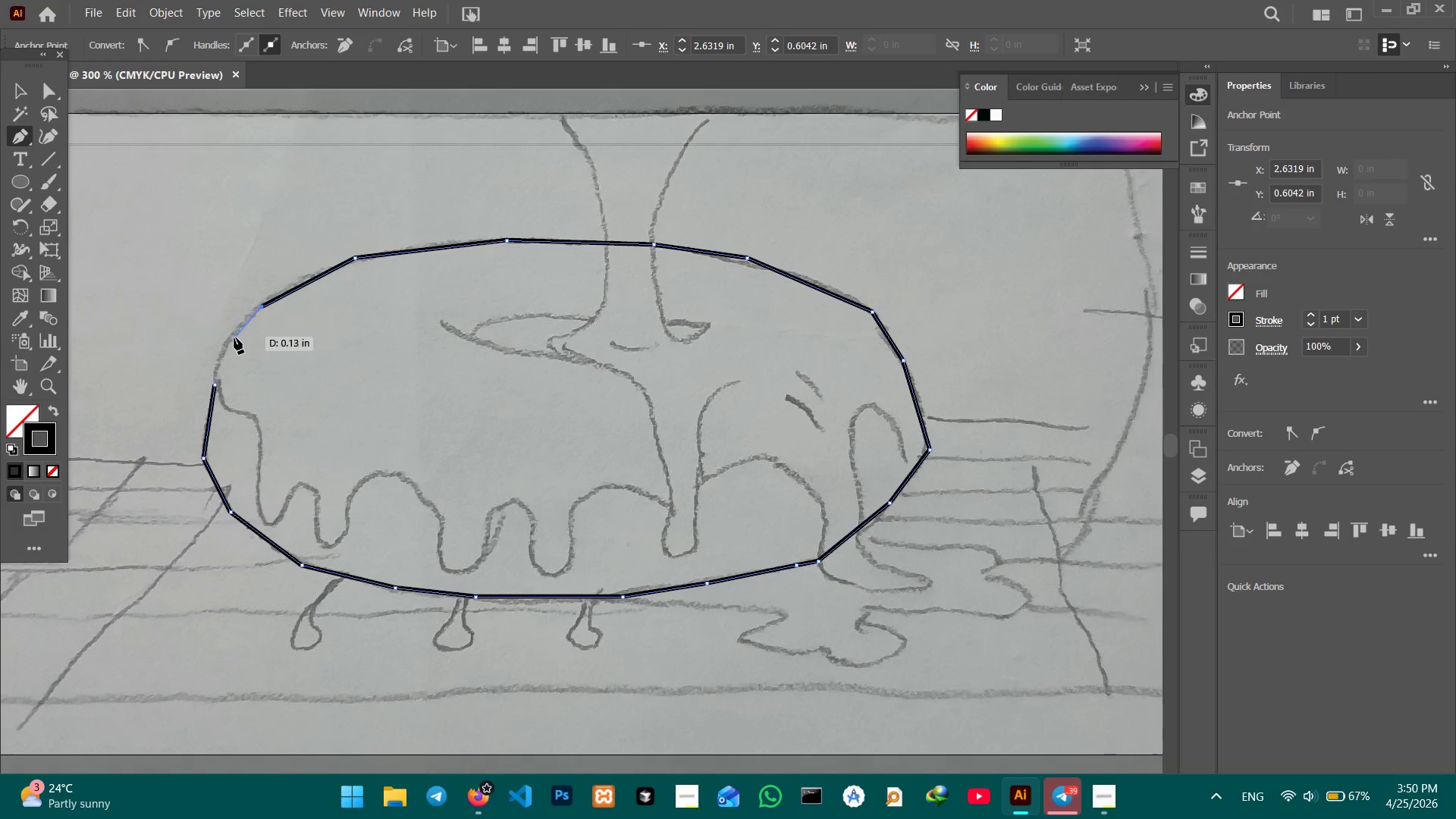 
left_click([234, 337])
 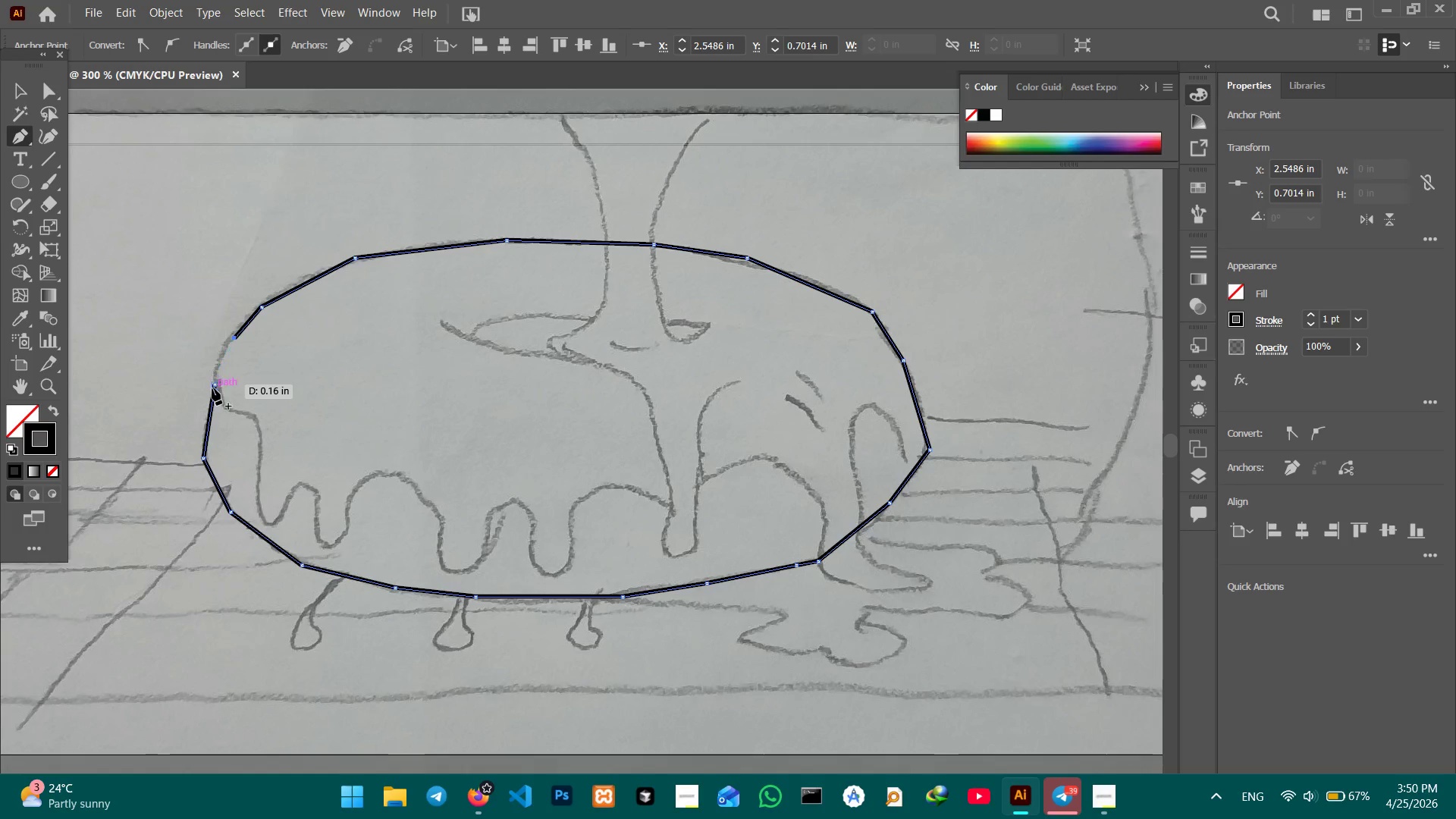 
left_click([212, 388])
 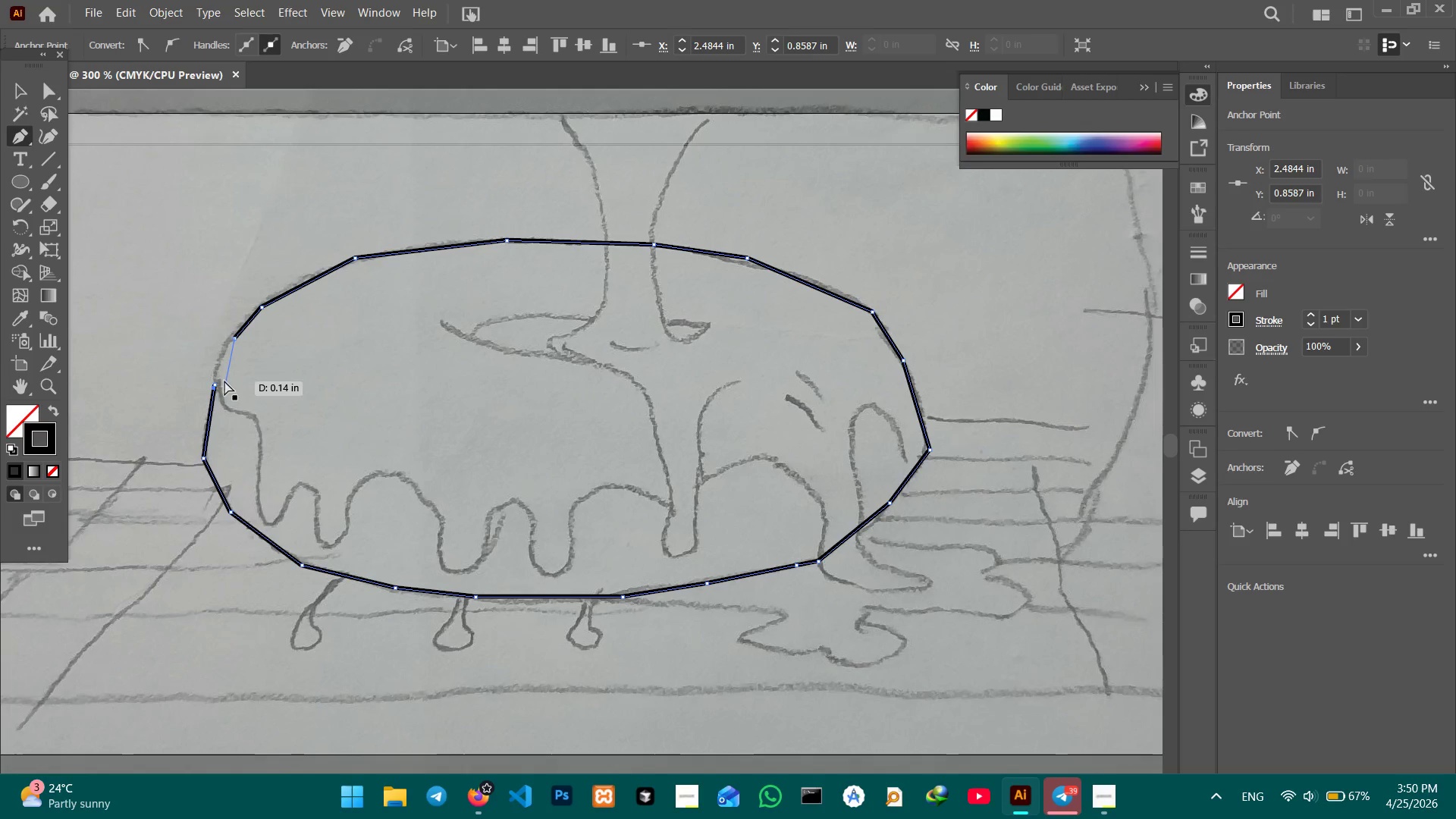 
hold_key(key=ControlLeft, duration=0.81)
 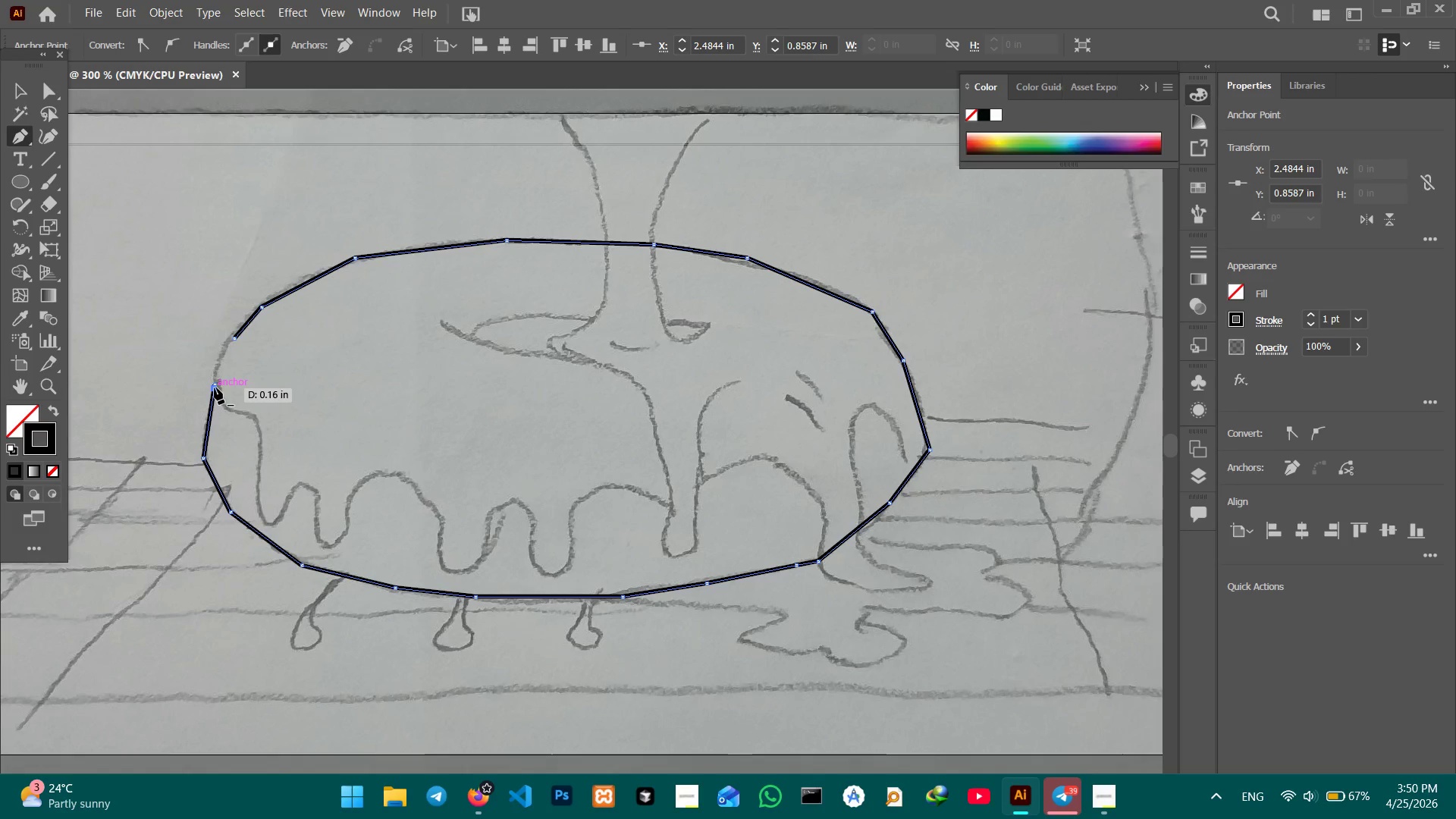 
left_click([215, 388])
 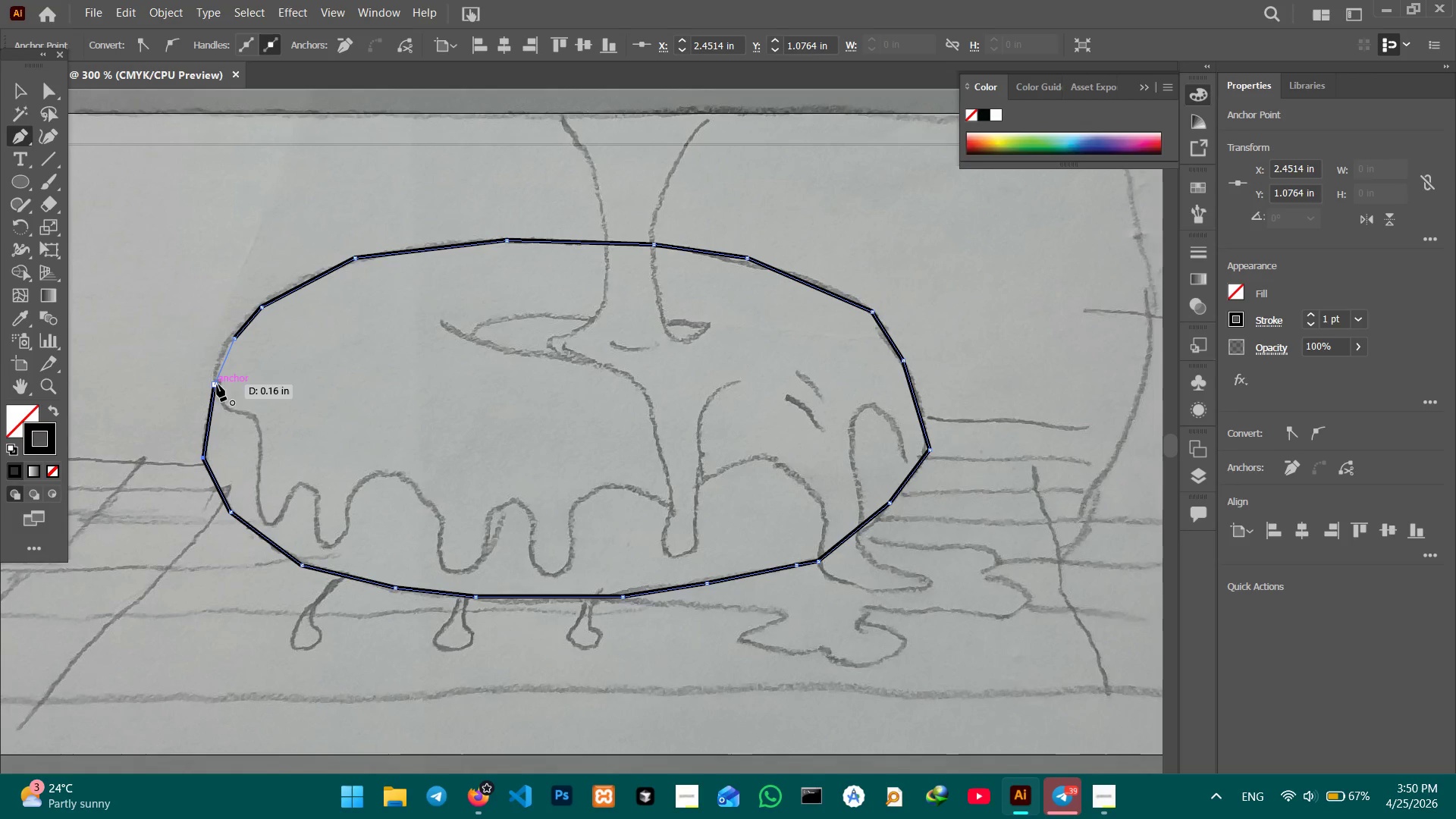 
left_click([217, 384])
 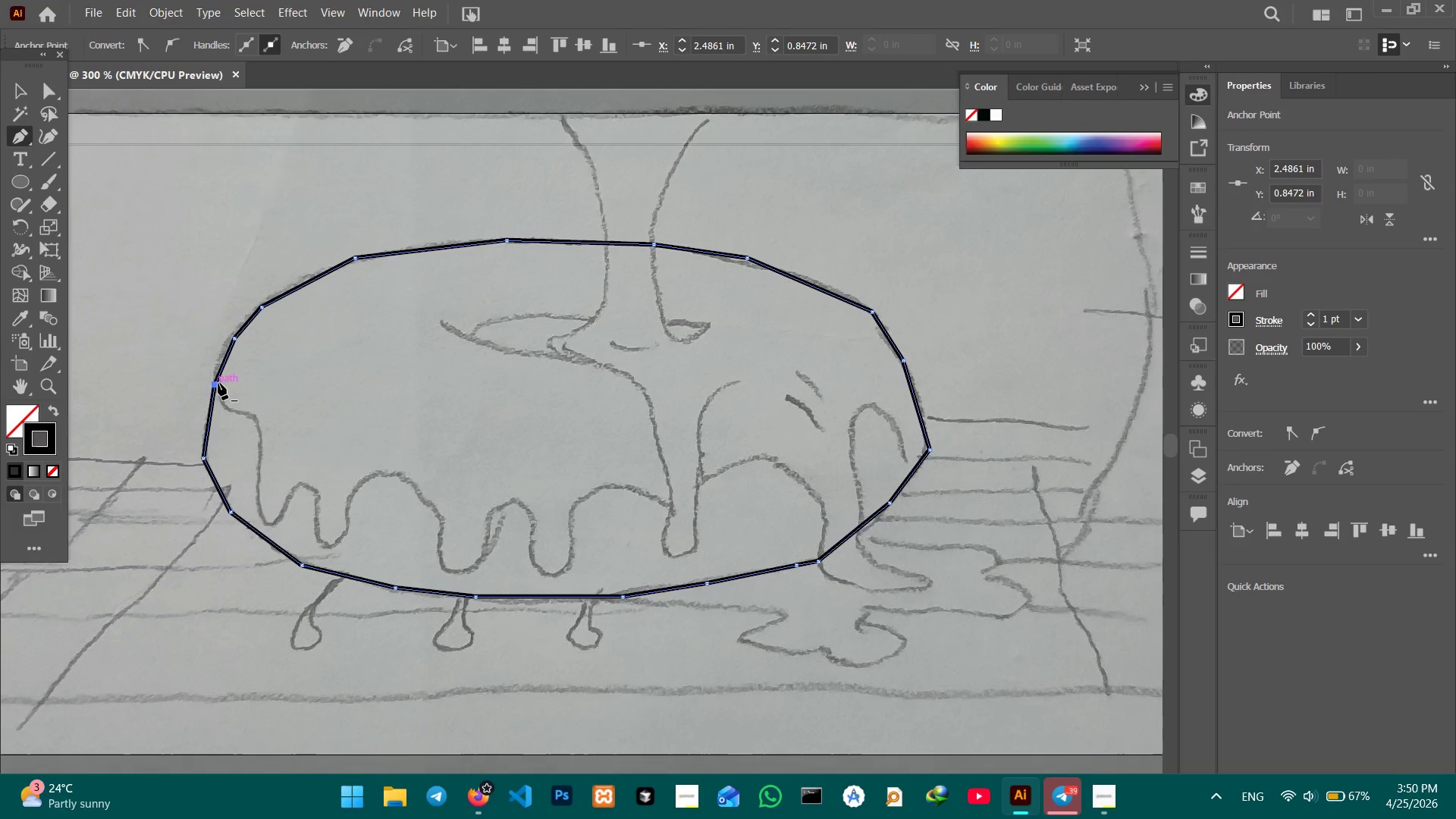 
left_click([220, 382])
 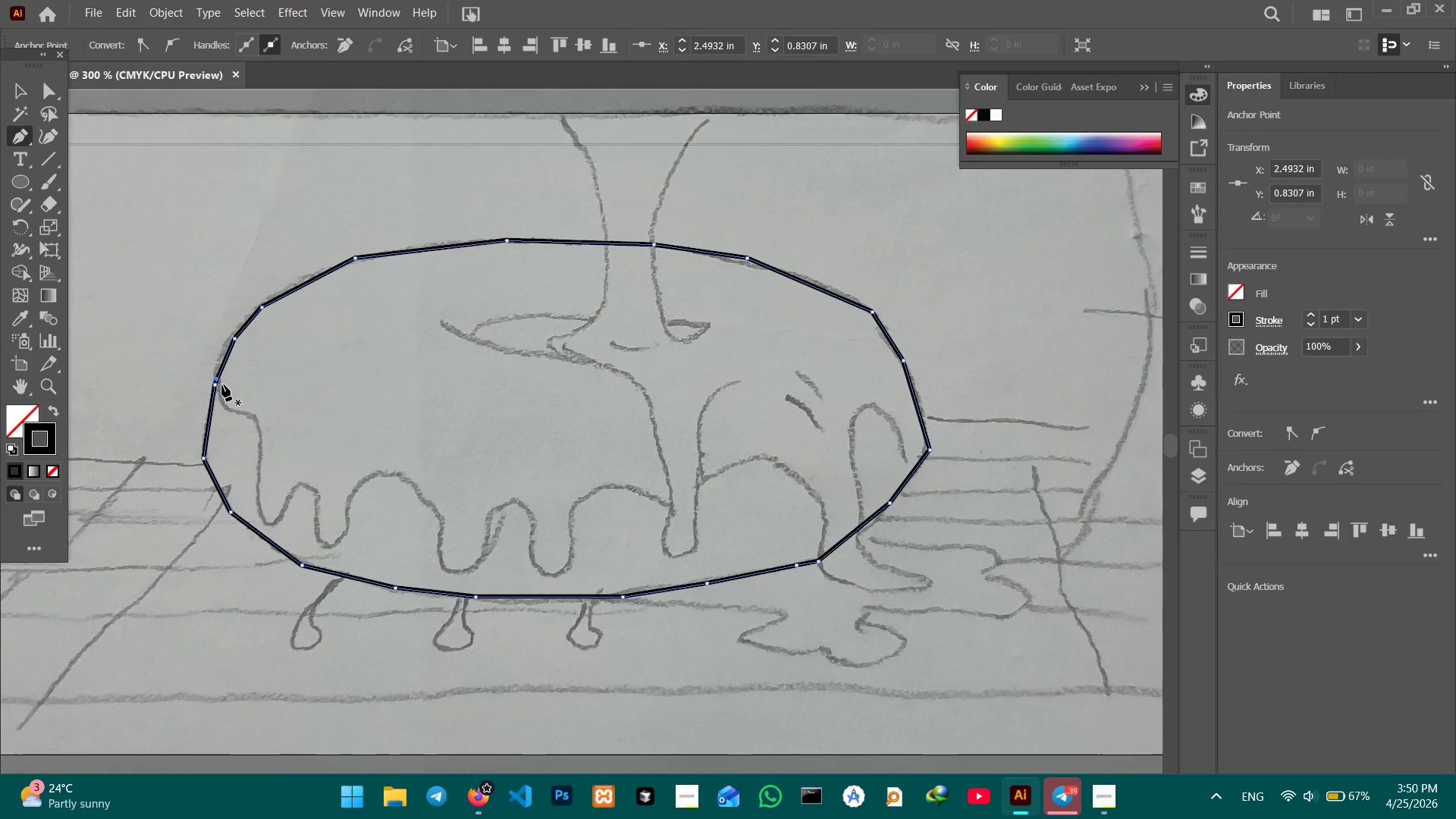 
left_click([221, 384])
 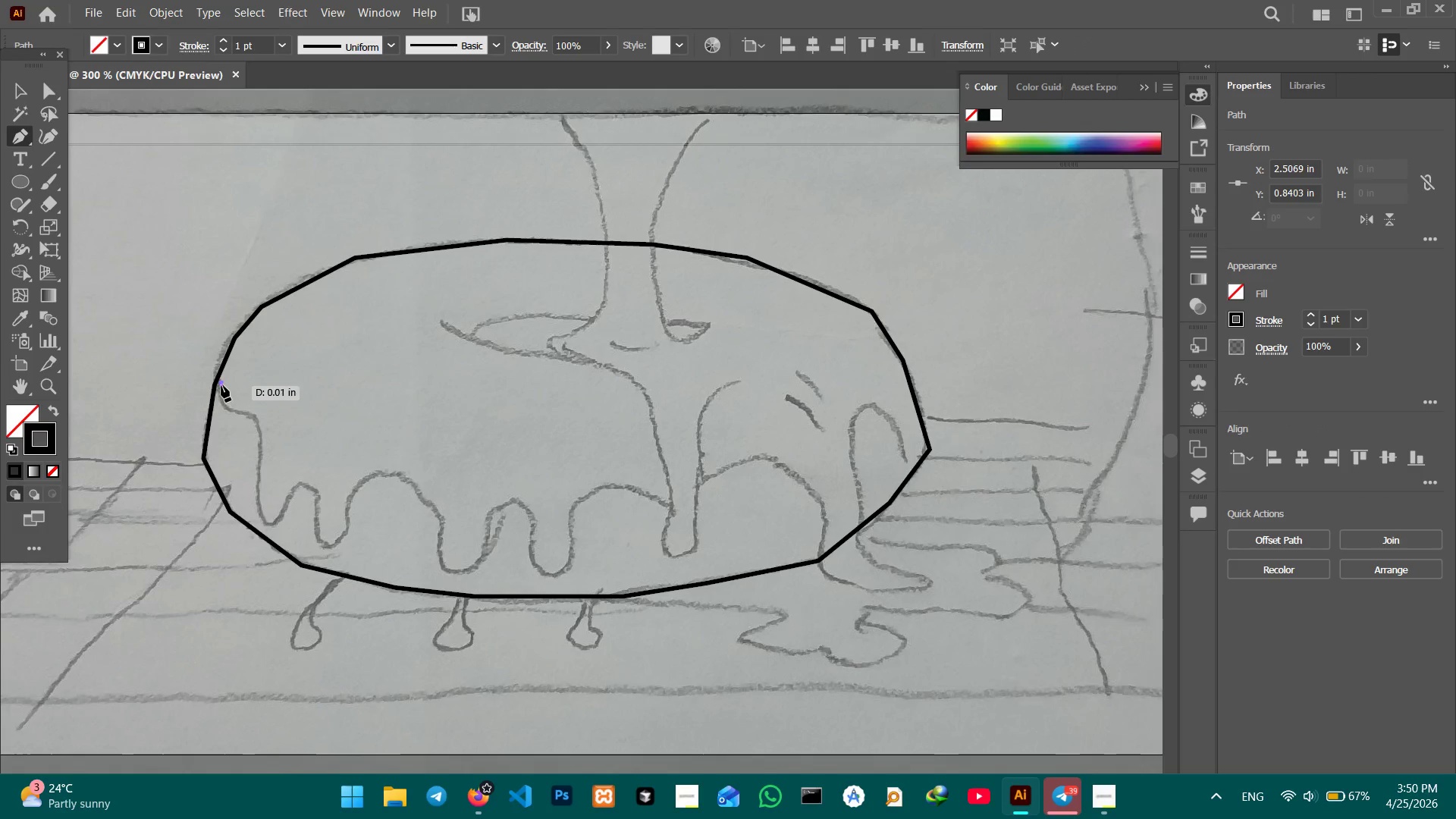 
left_click([221, 385])
 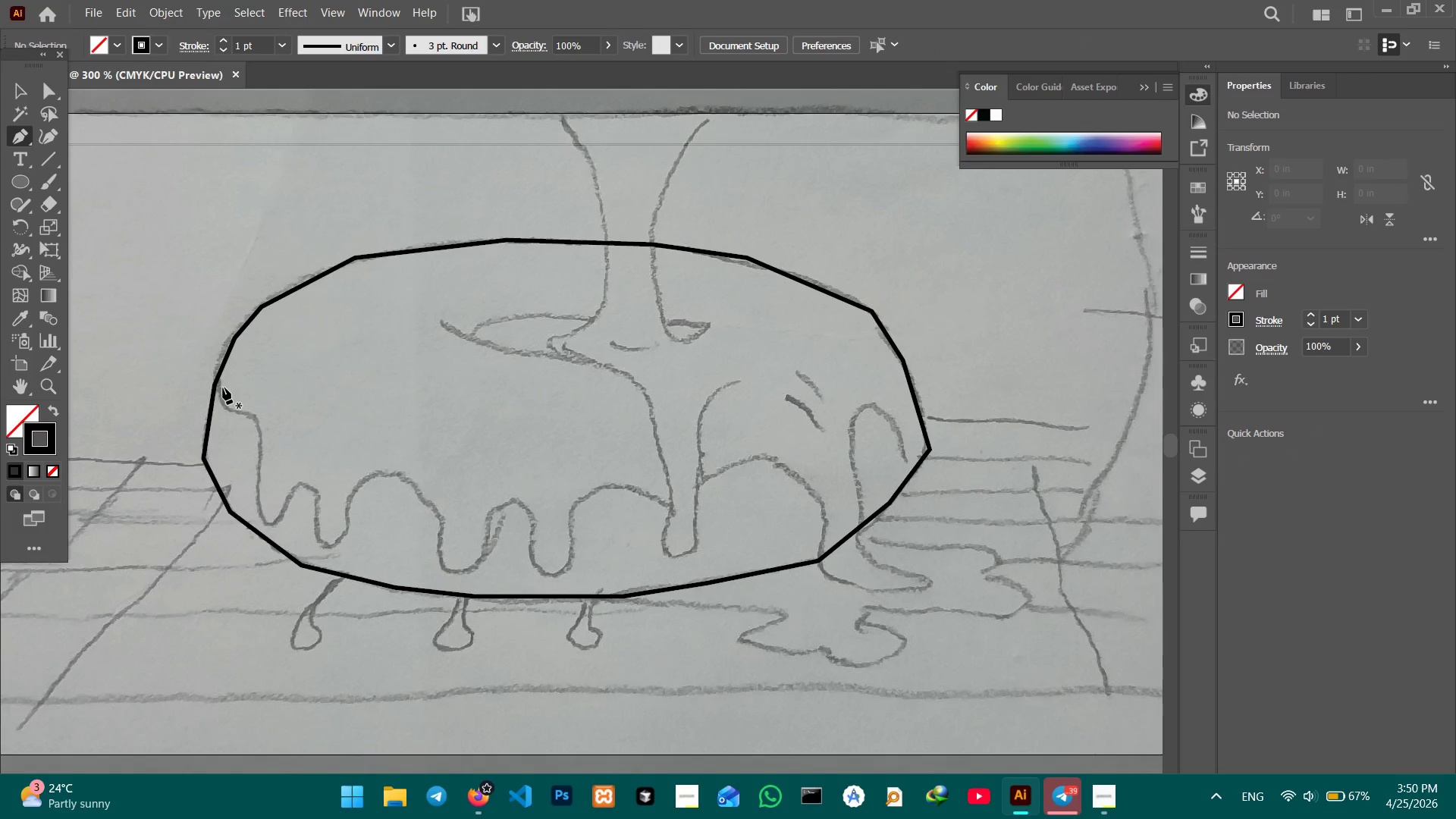 
left_click([222, 387])
 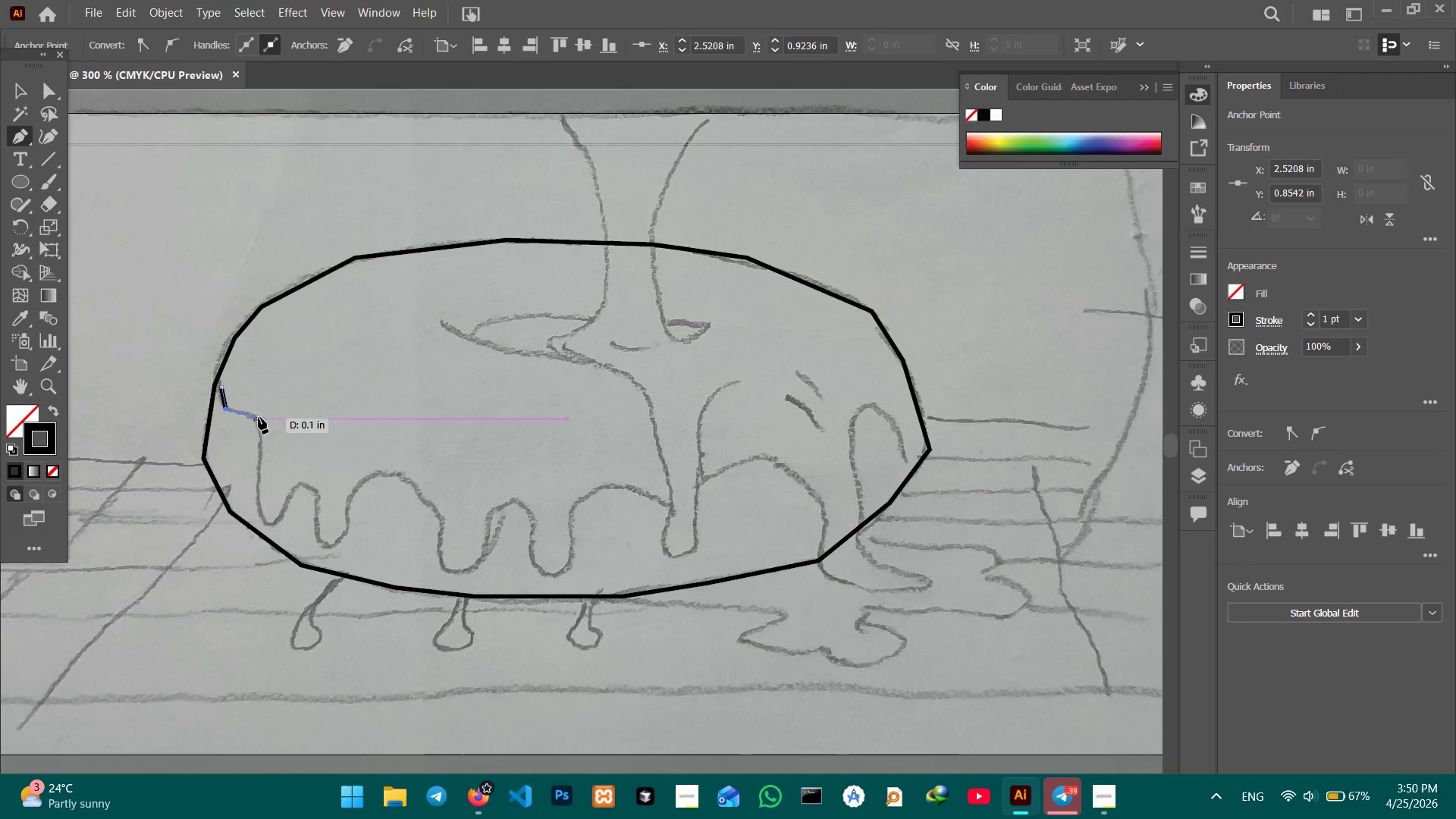 
left_click([256, 418])
 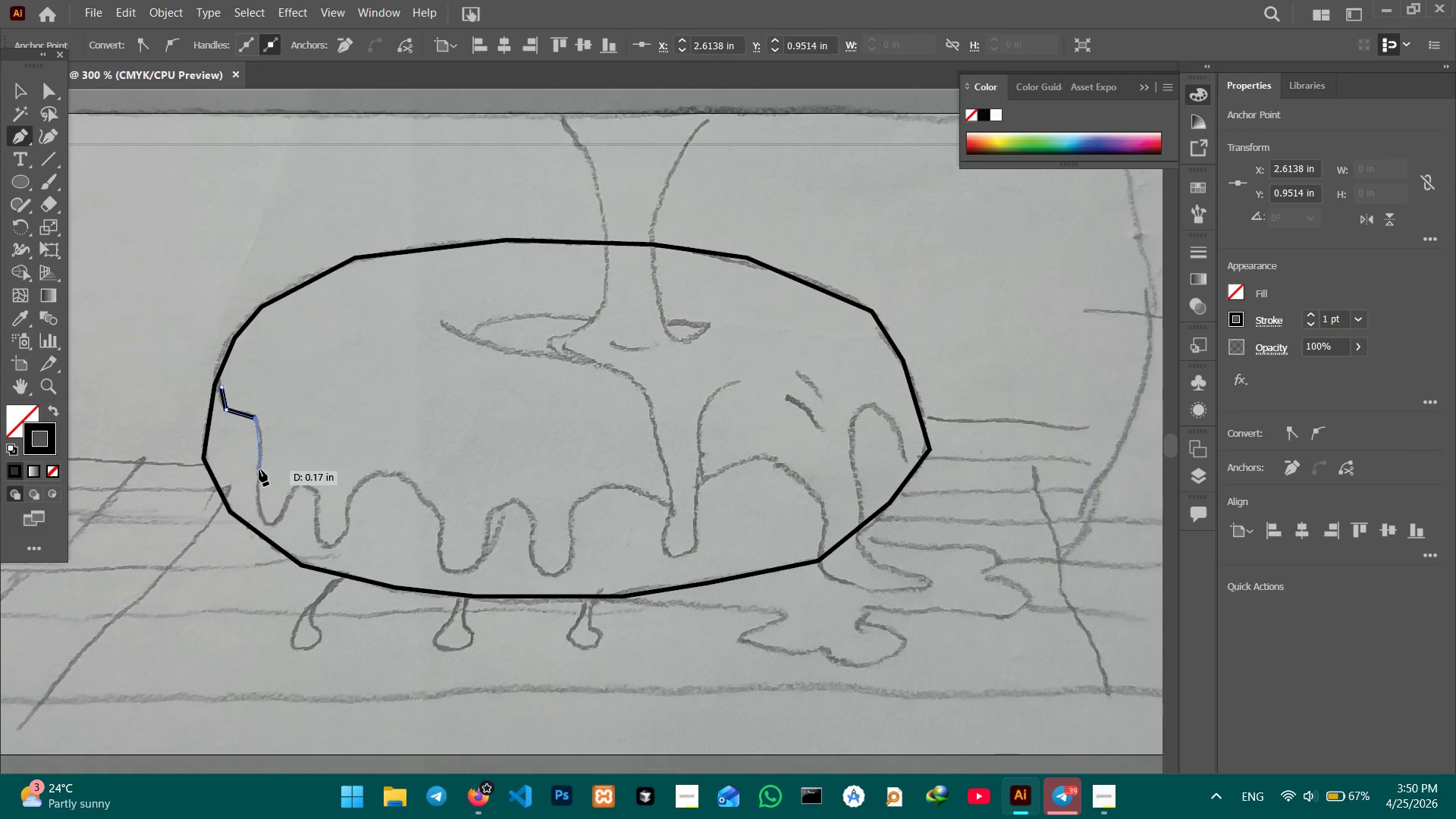 
left_click([259, 464])
 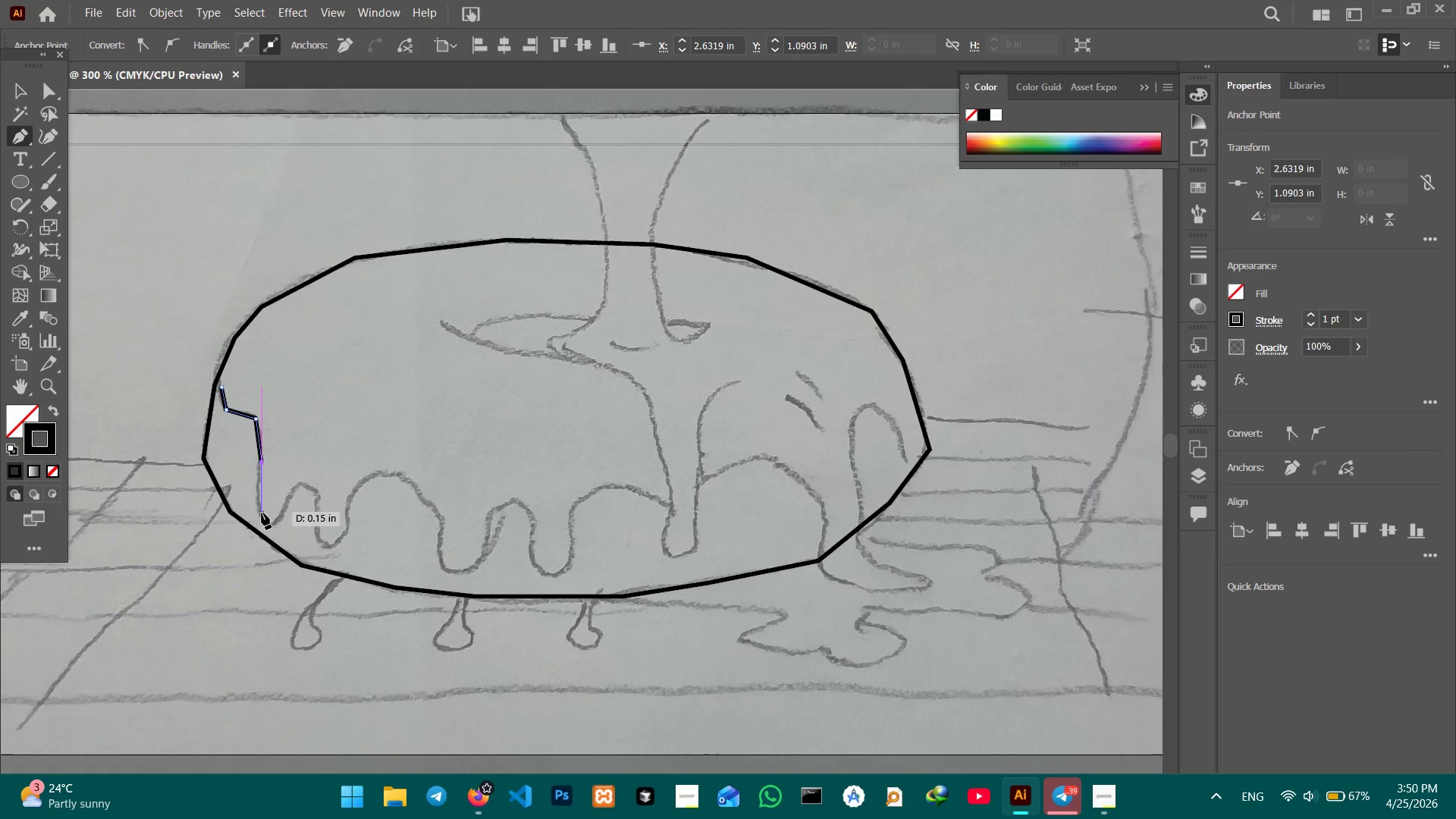 
left_click([261, 513])
 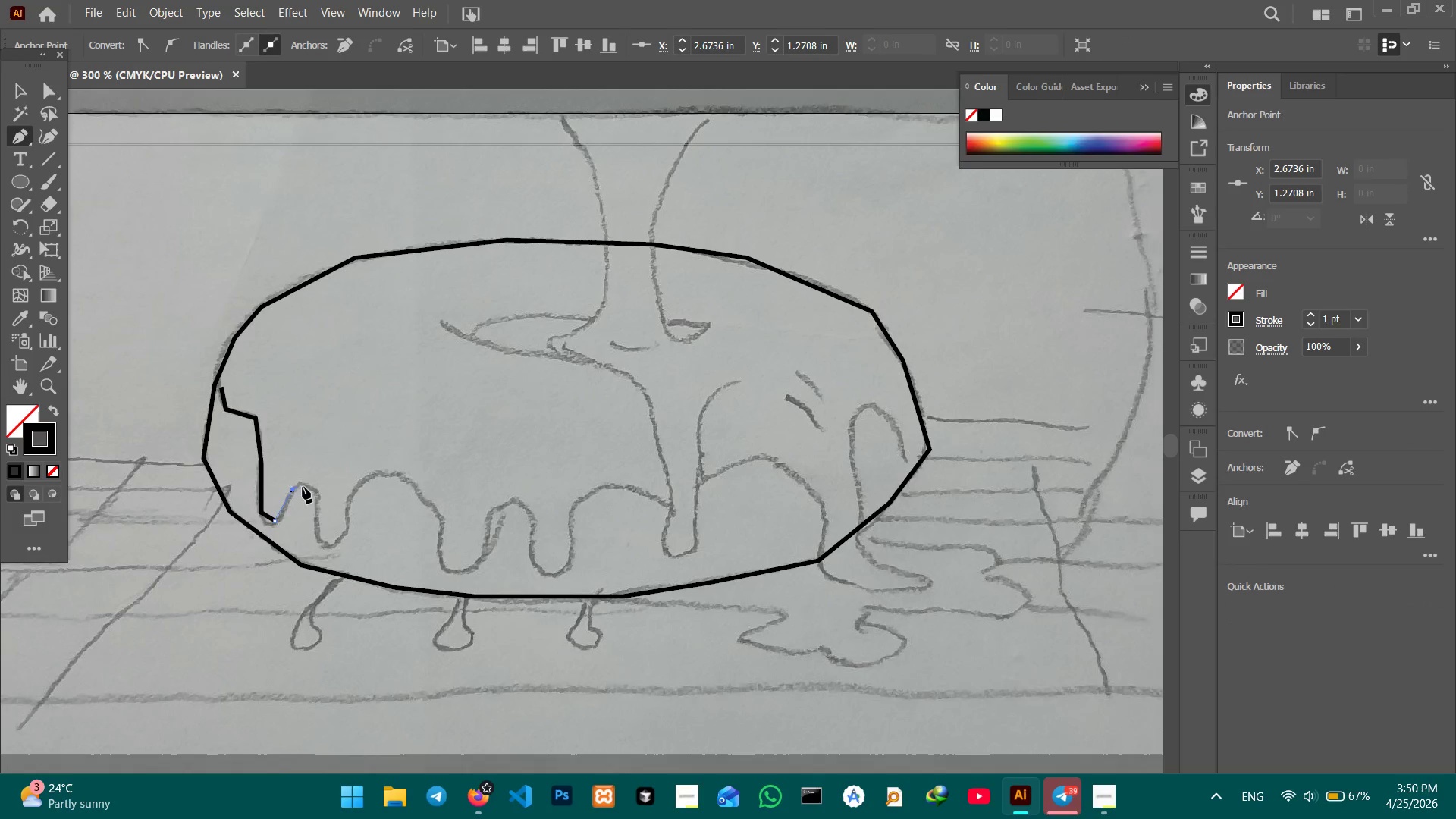 
triple_click([316, 494])
 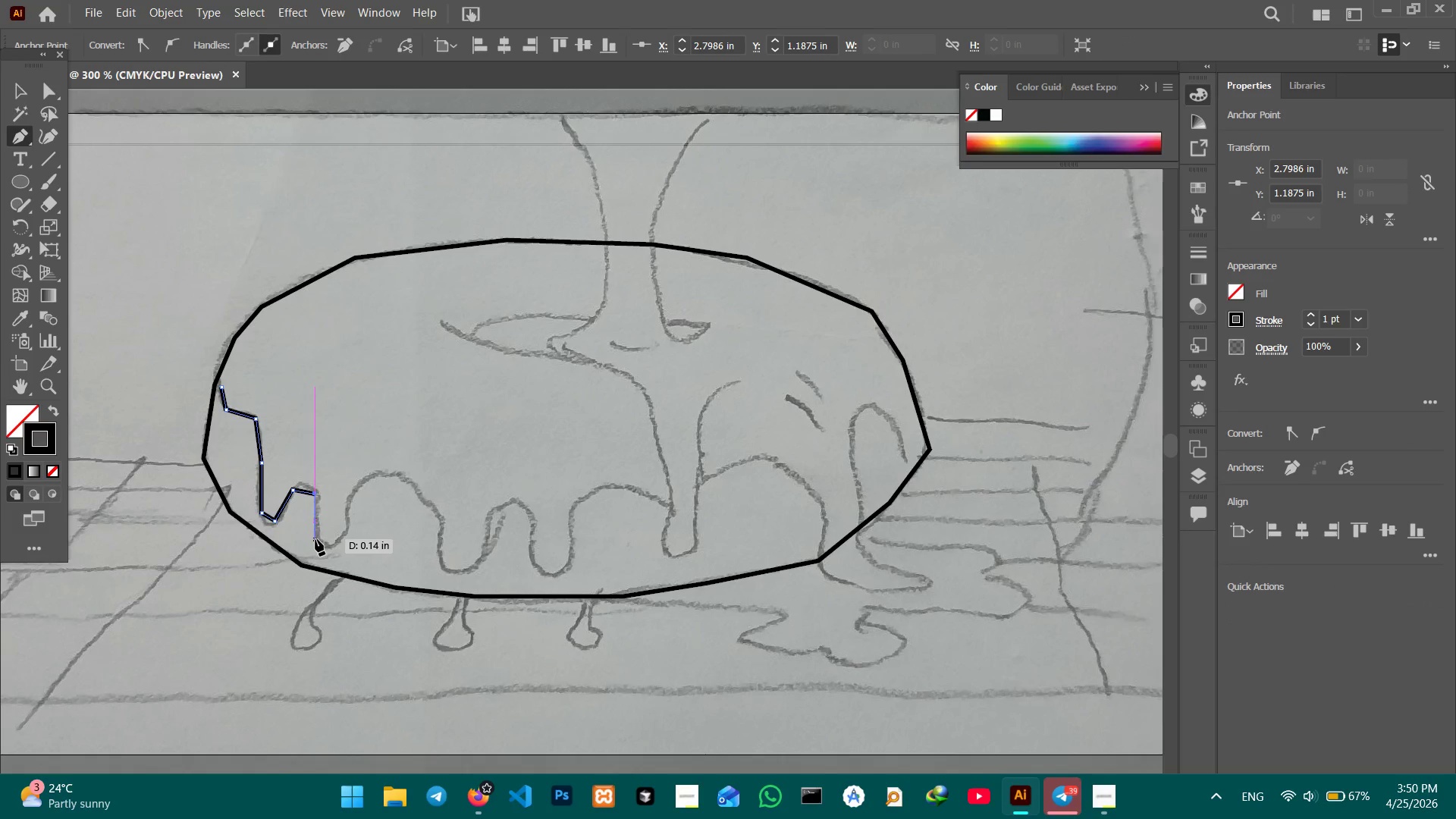 
left_click([315, 539])
 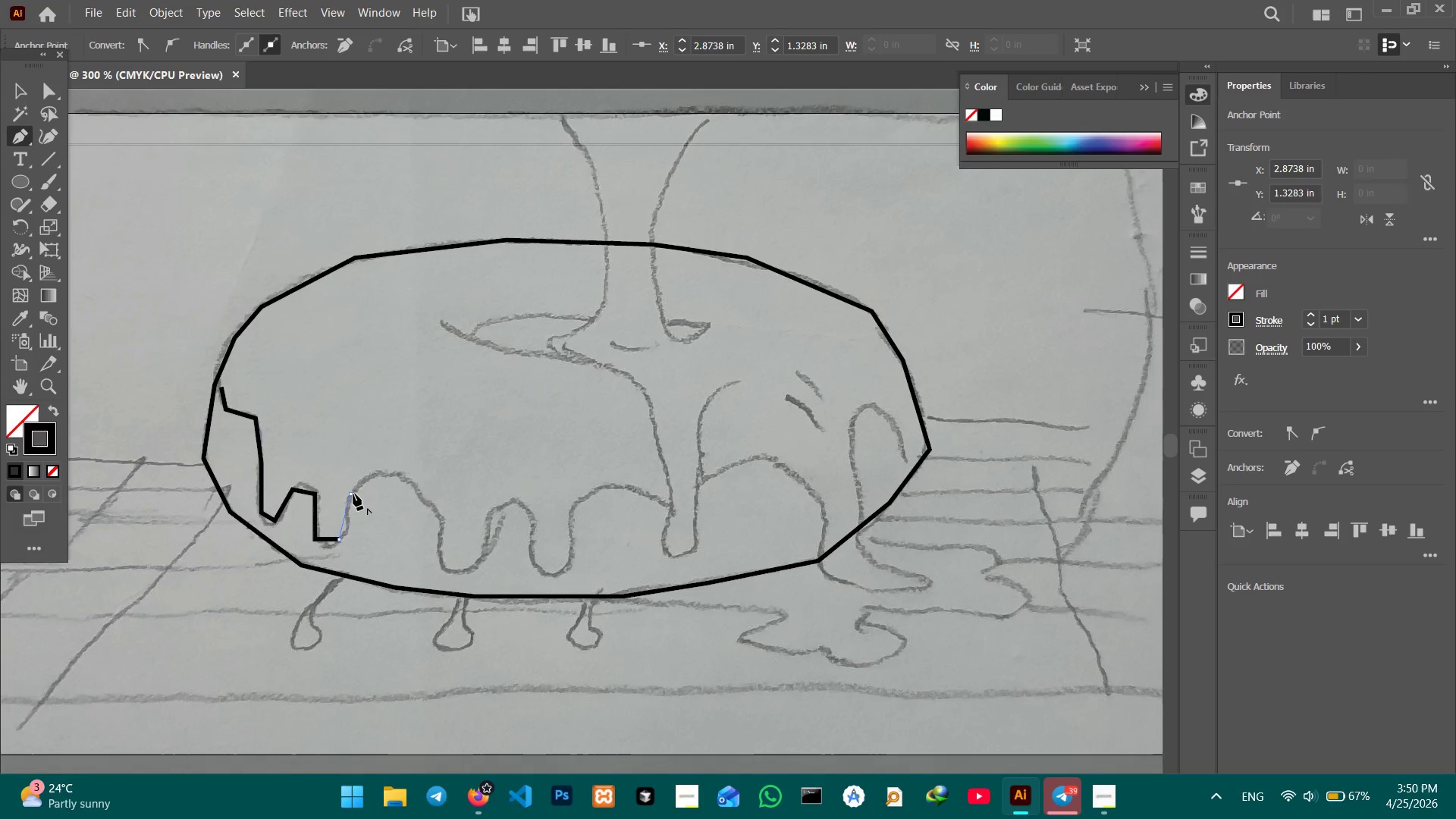 
double_click([384, 475])
 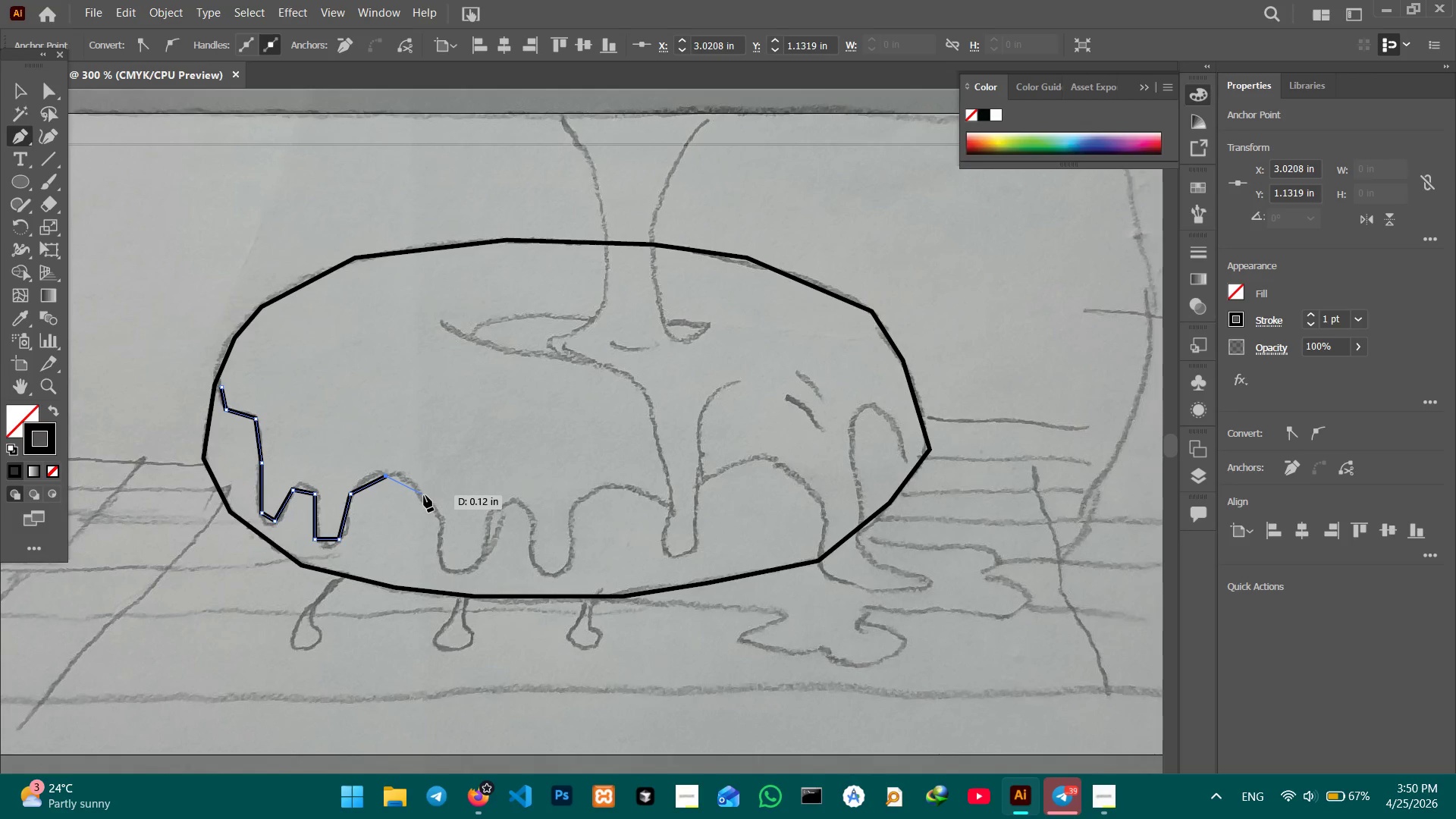 
left_click([424, 495])
 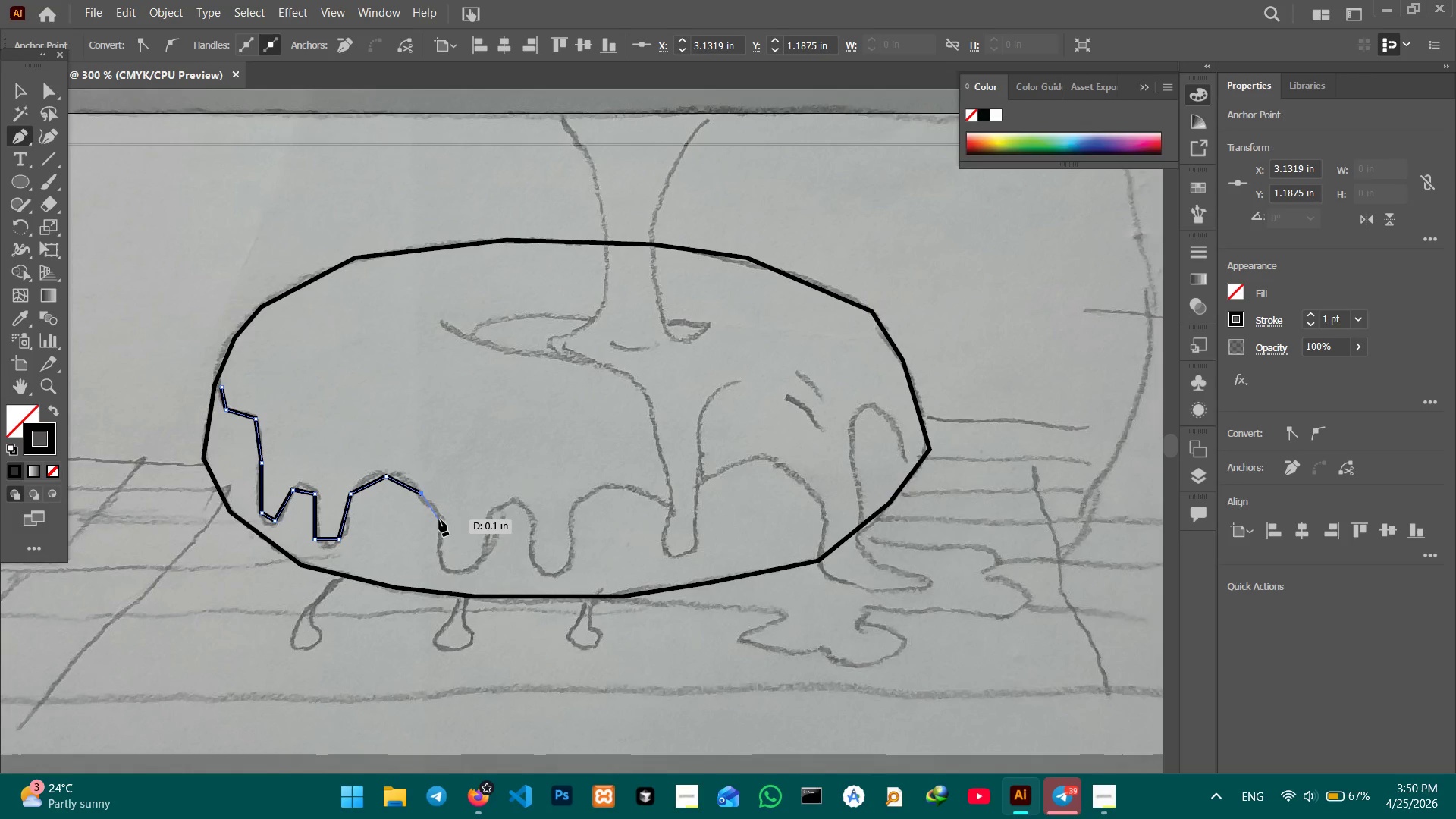 
double_click([439, 519])
 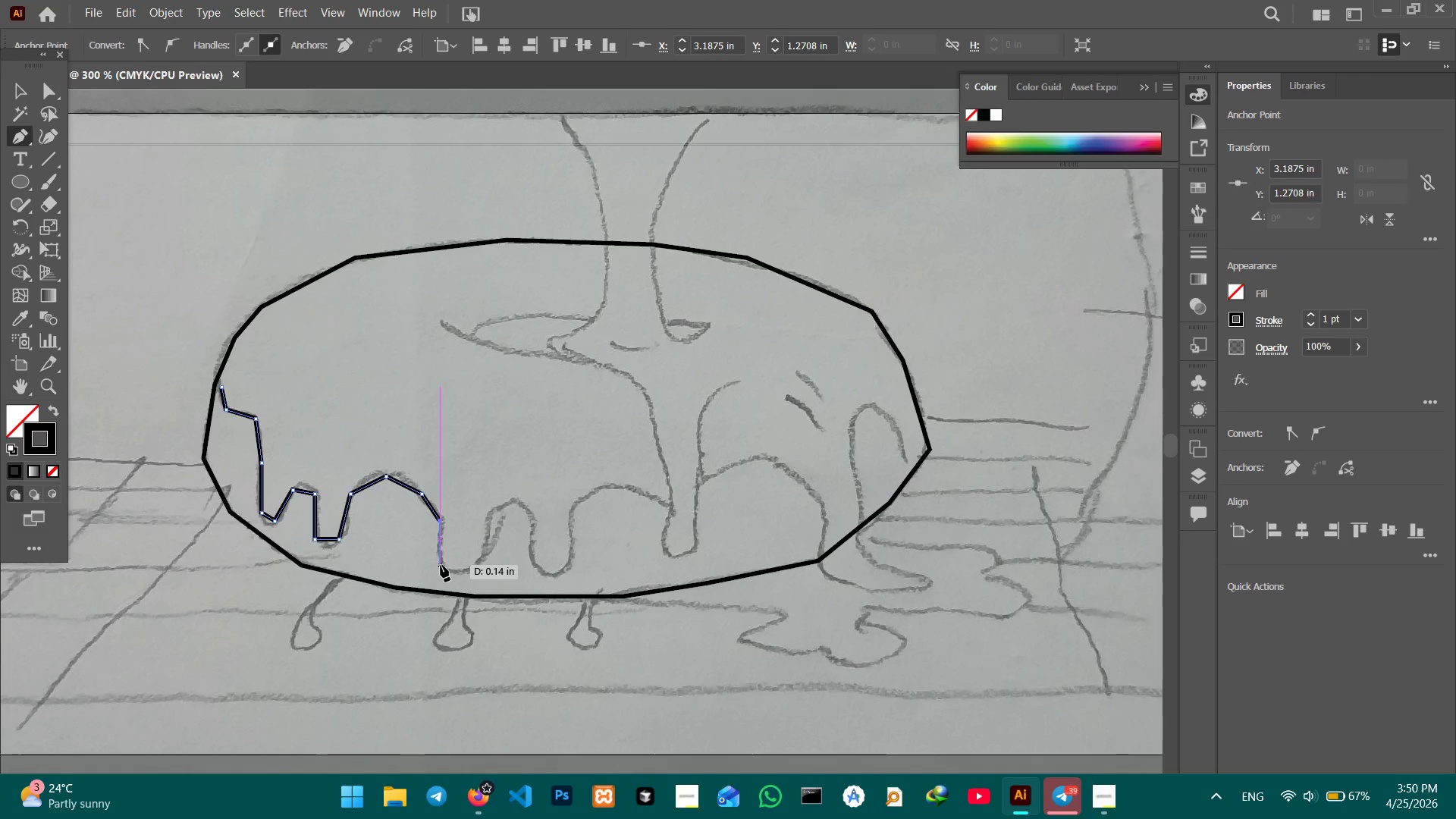 
left_click([441, 565])
 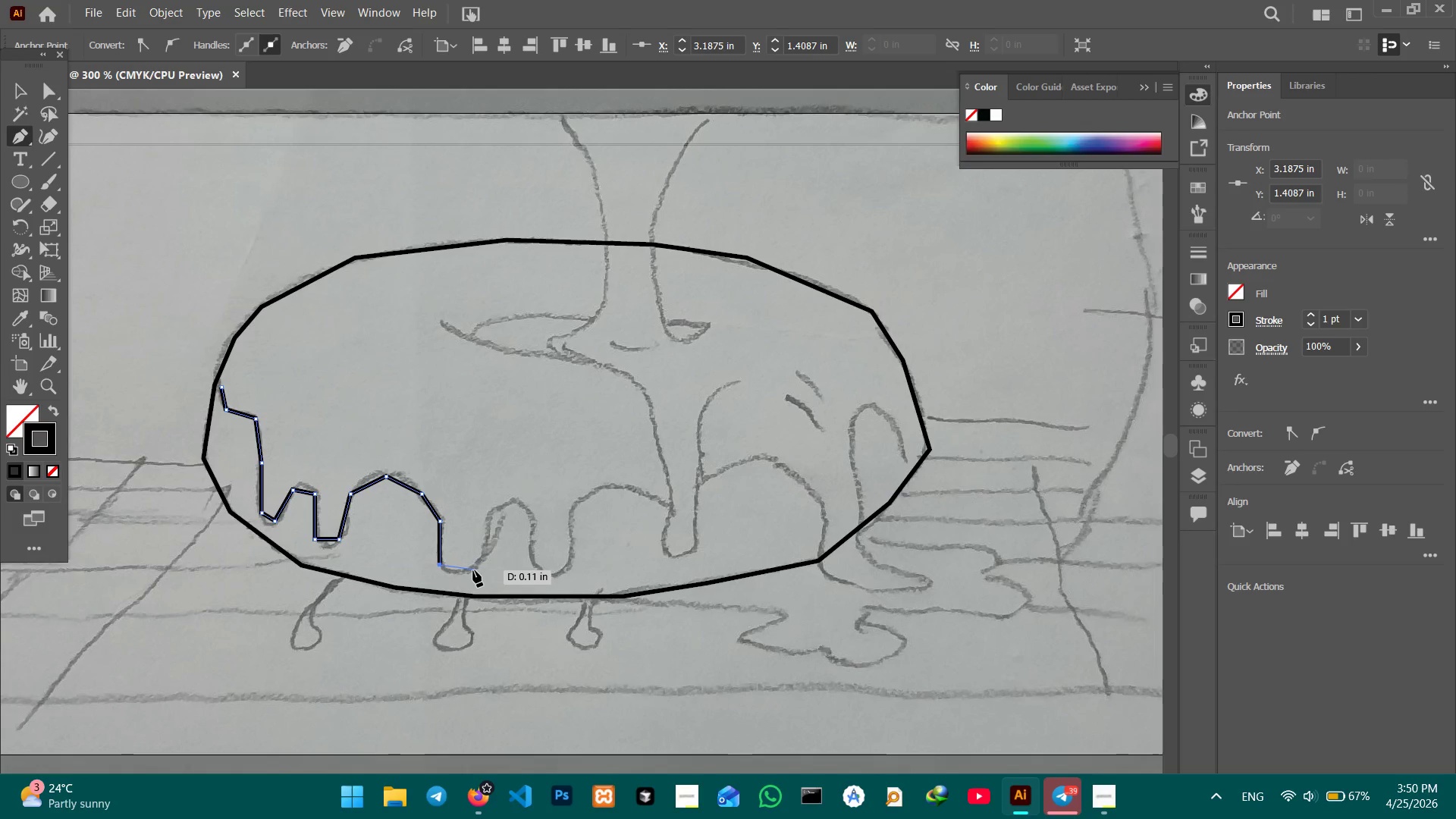 
left_click([473, 570])
 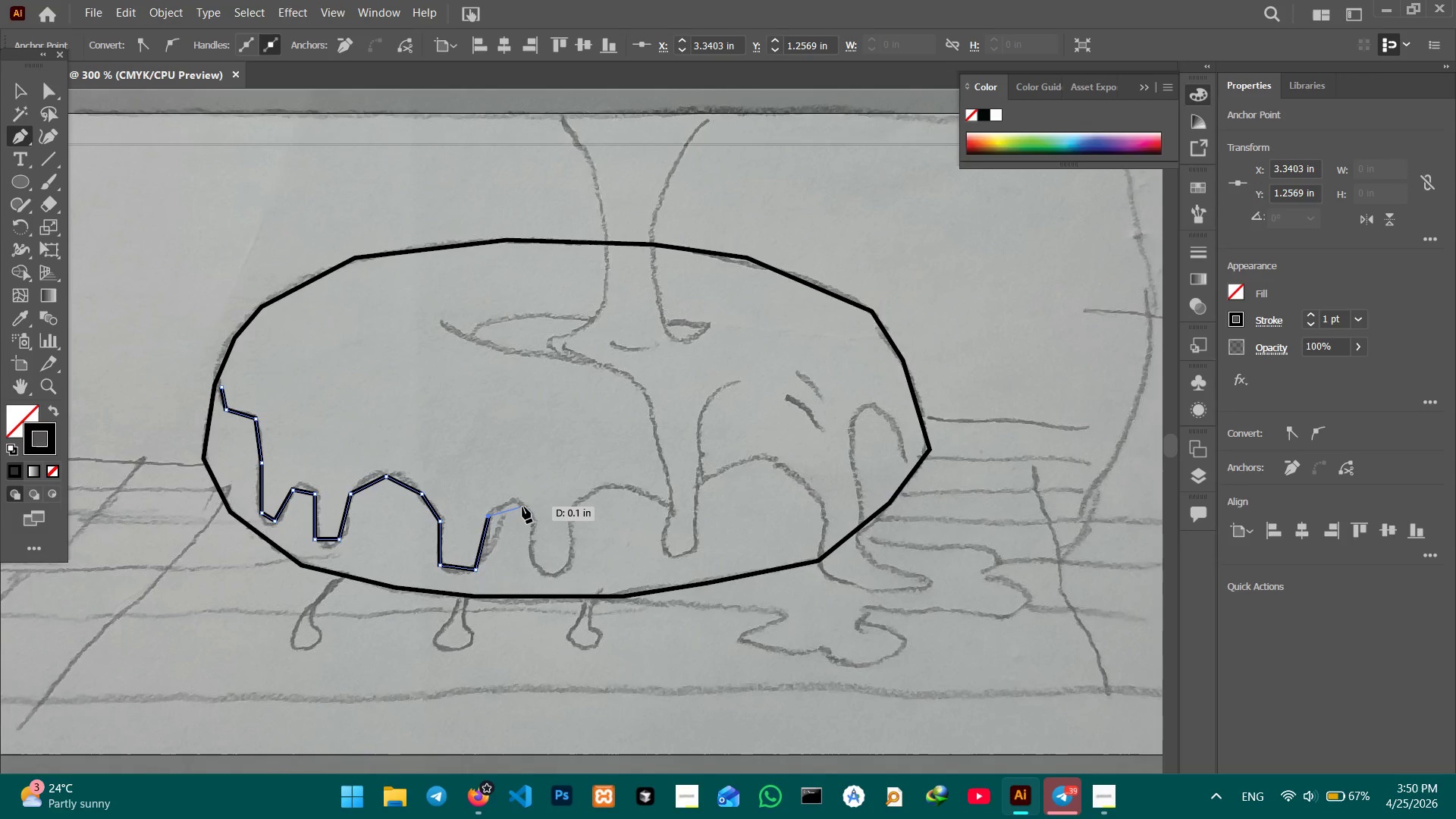 
left_click([525, 506])
 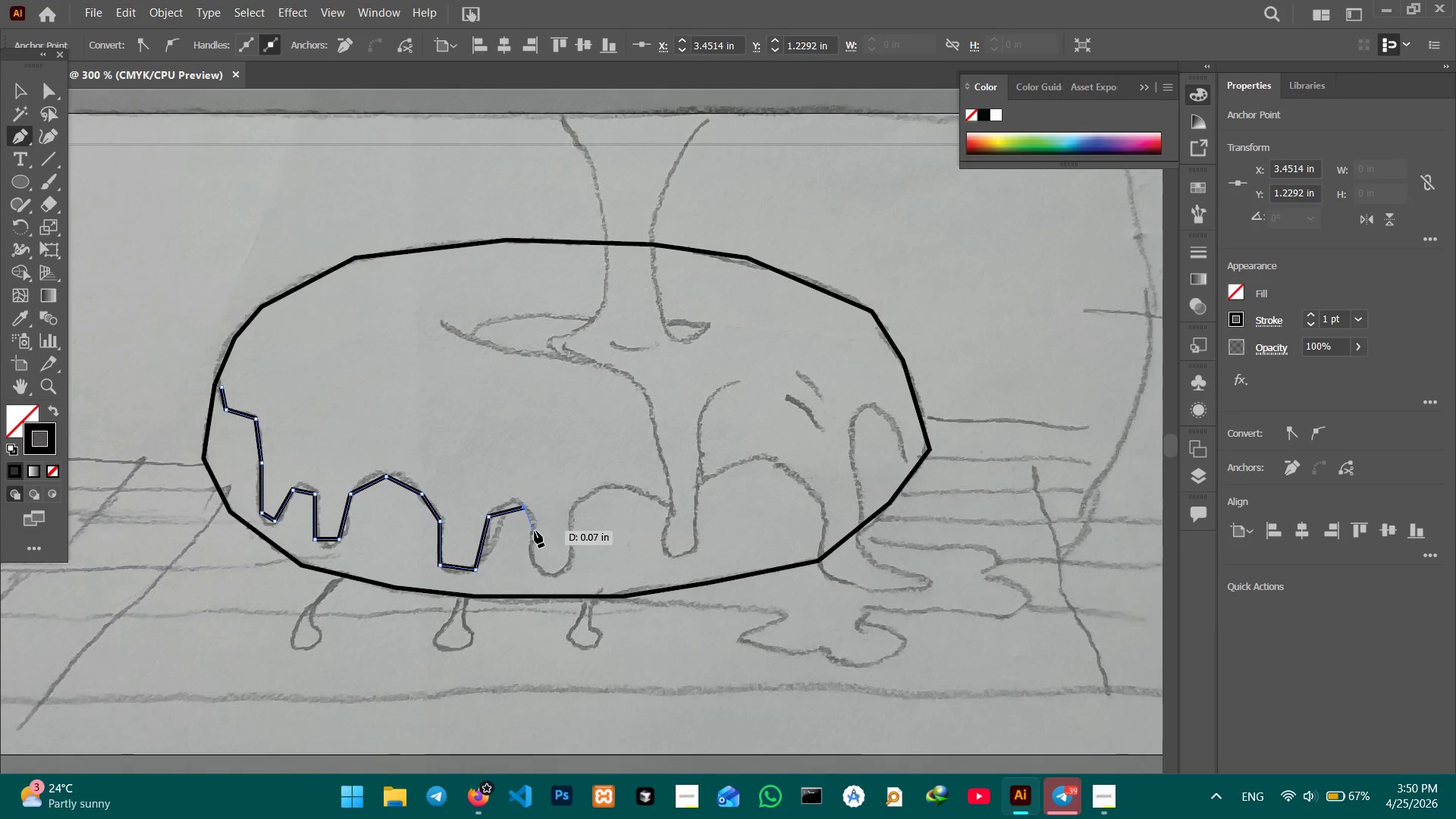 
left_click([535, 531])
 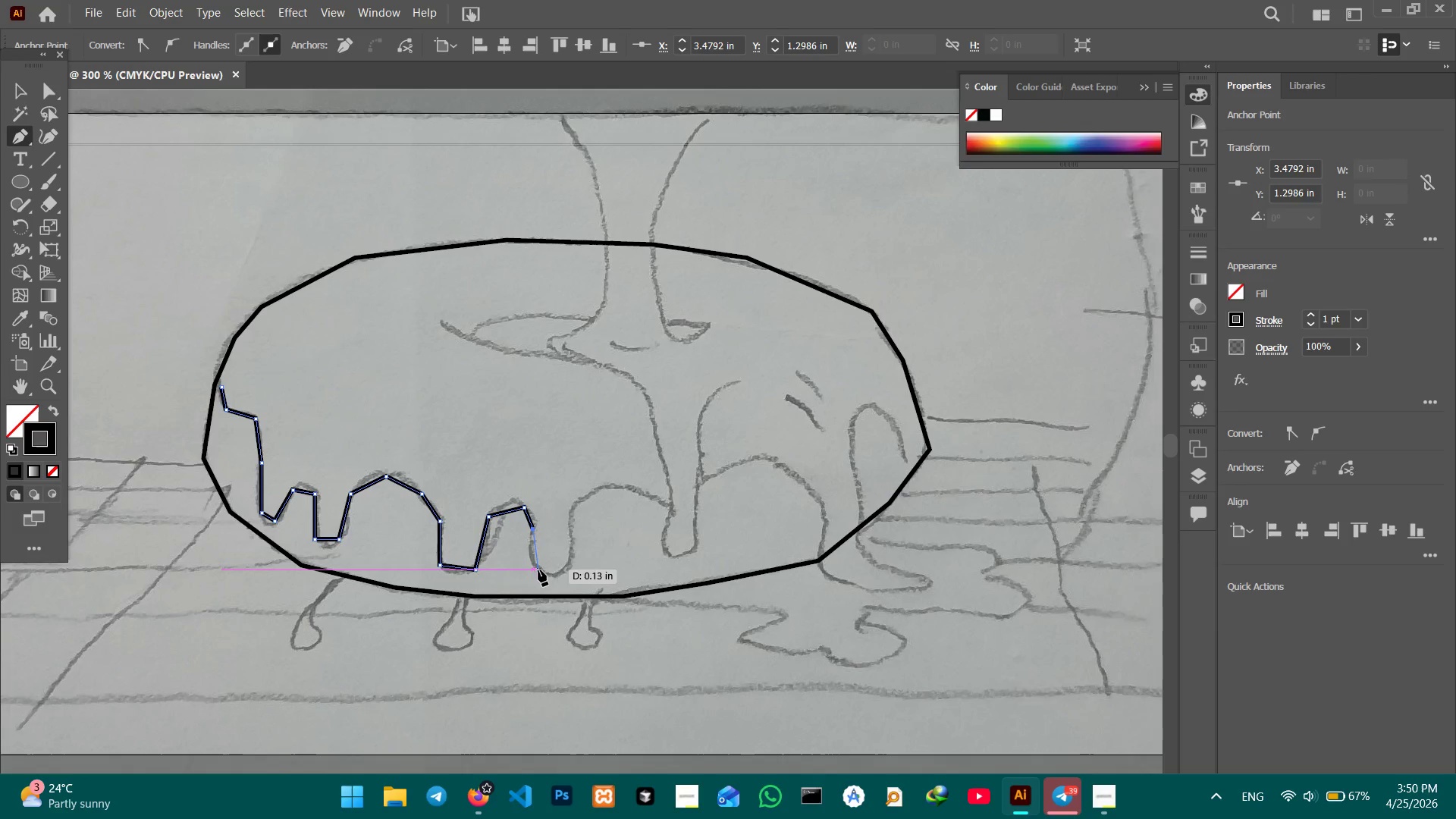 
left_click([538, 570])
 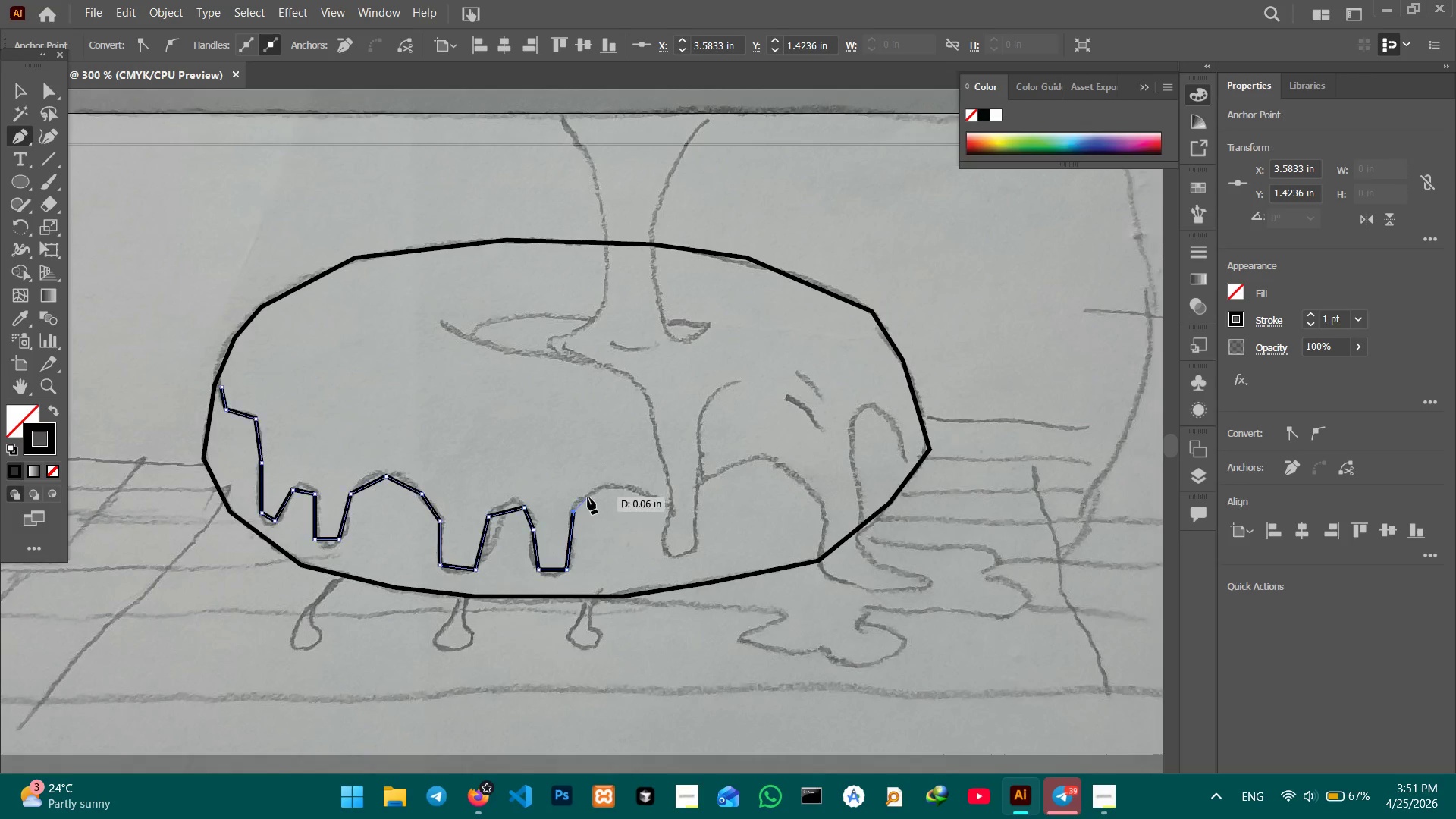 
left_click([613, 487])
 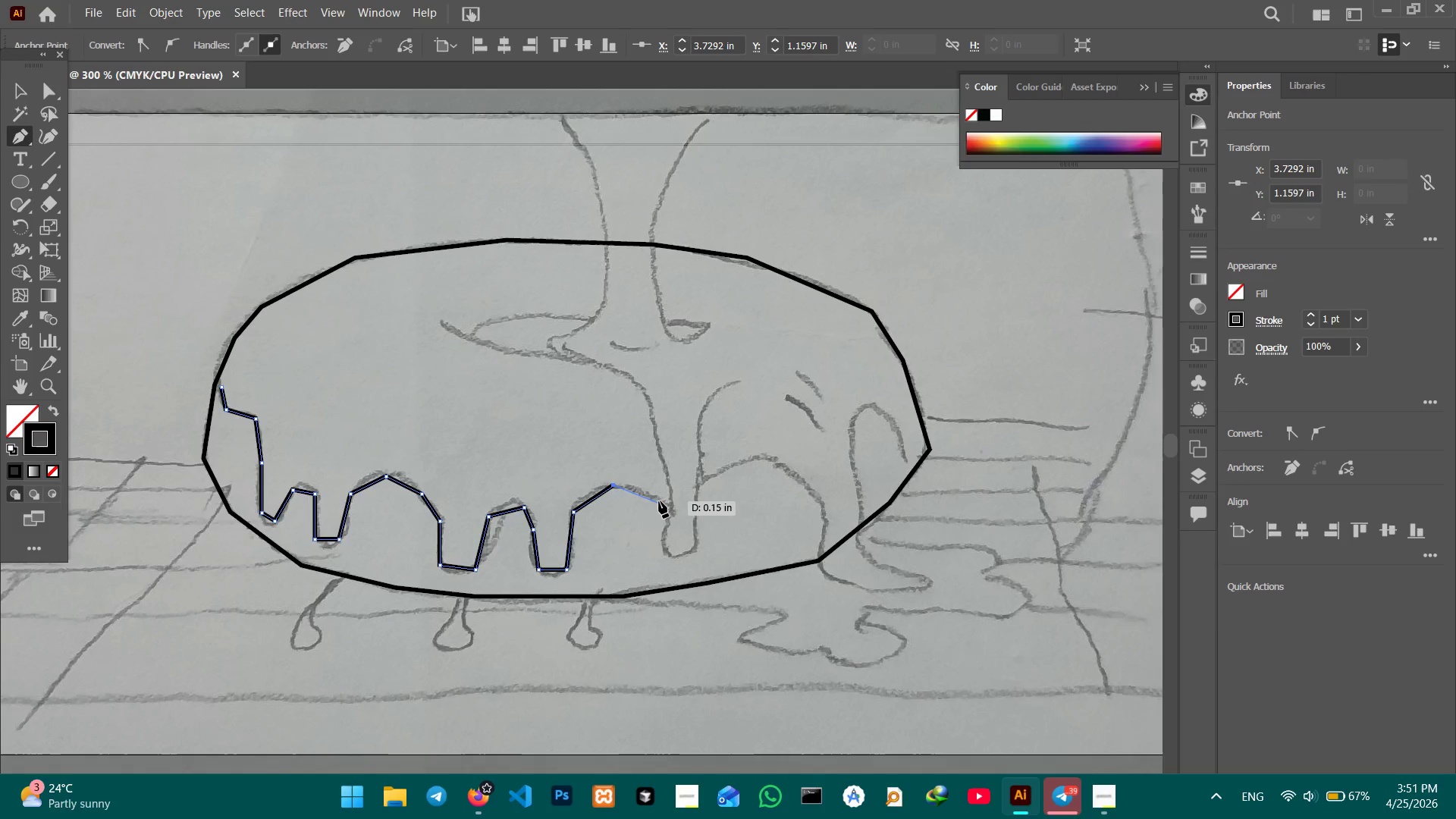 
left_click([660, 501])
 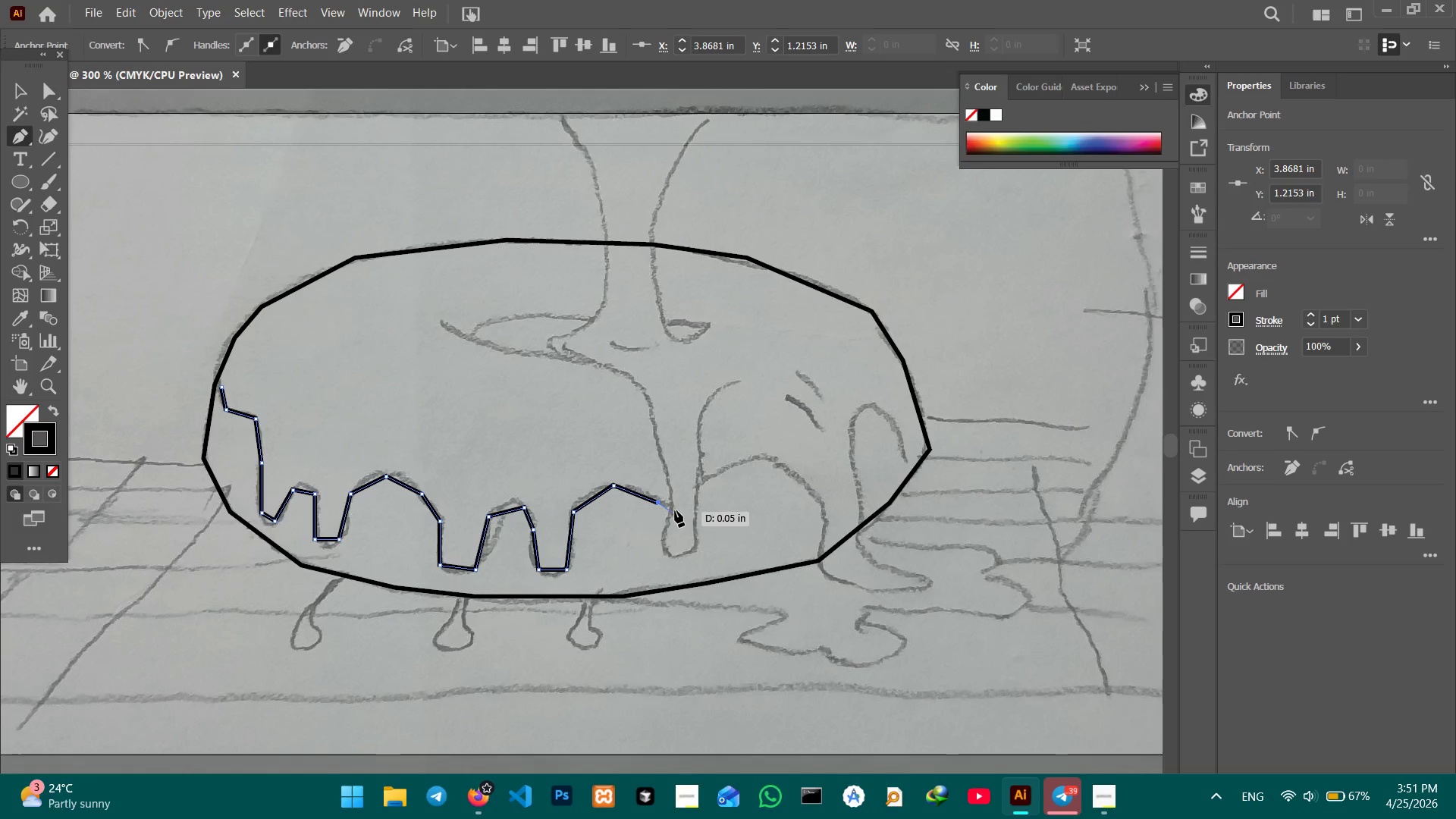 
left_click([701, 488])
 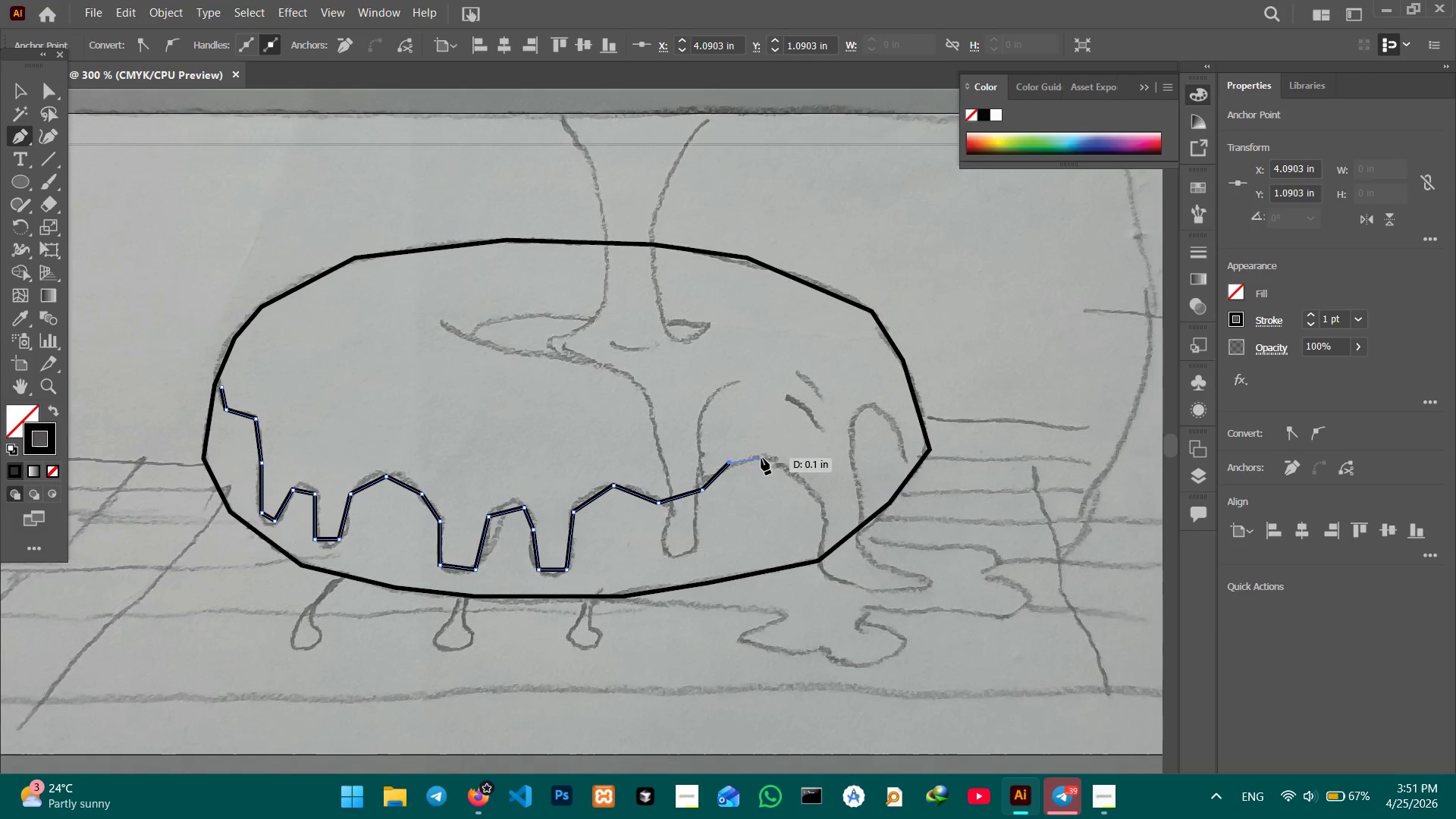 
left_click([781, 463])
 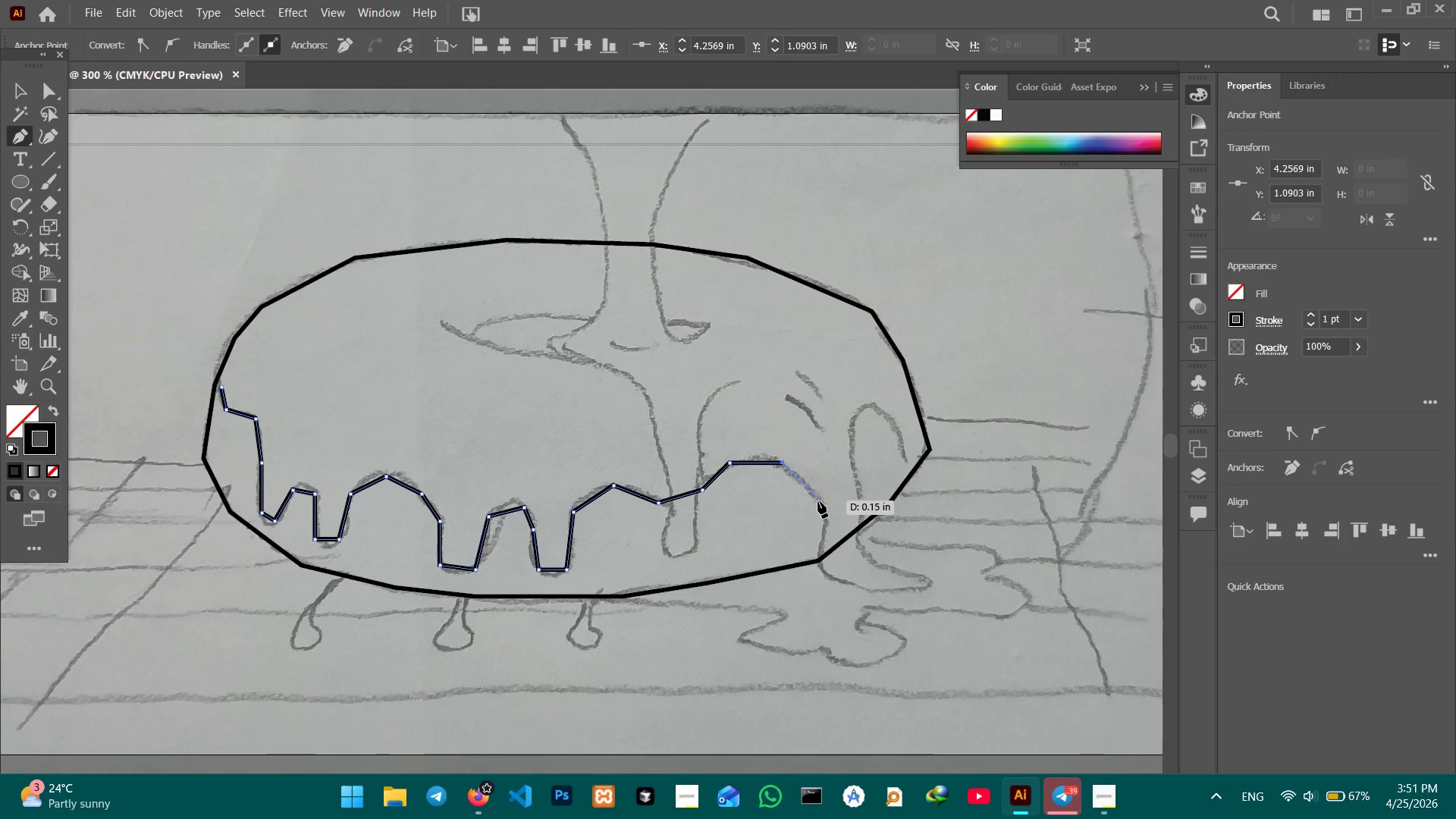 
left_click([820, 502])
 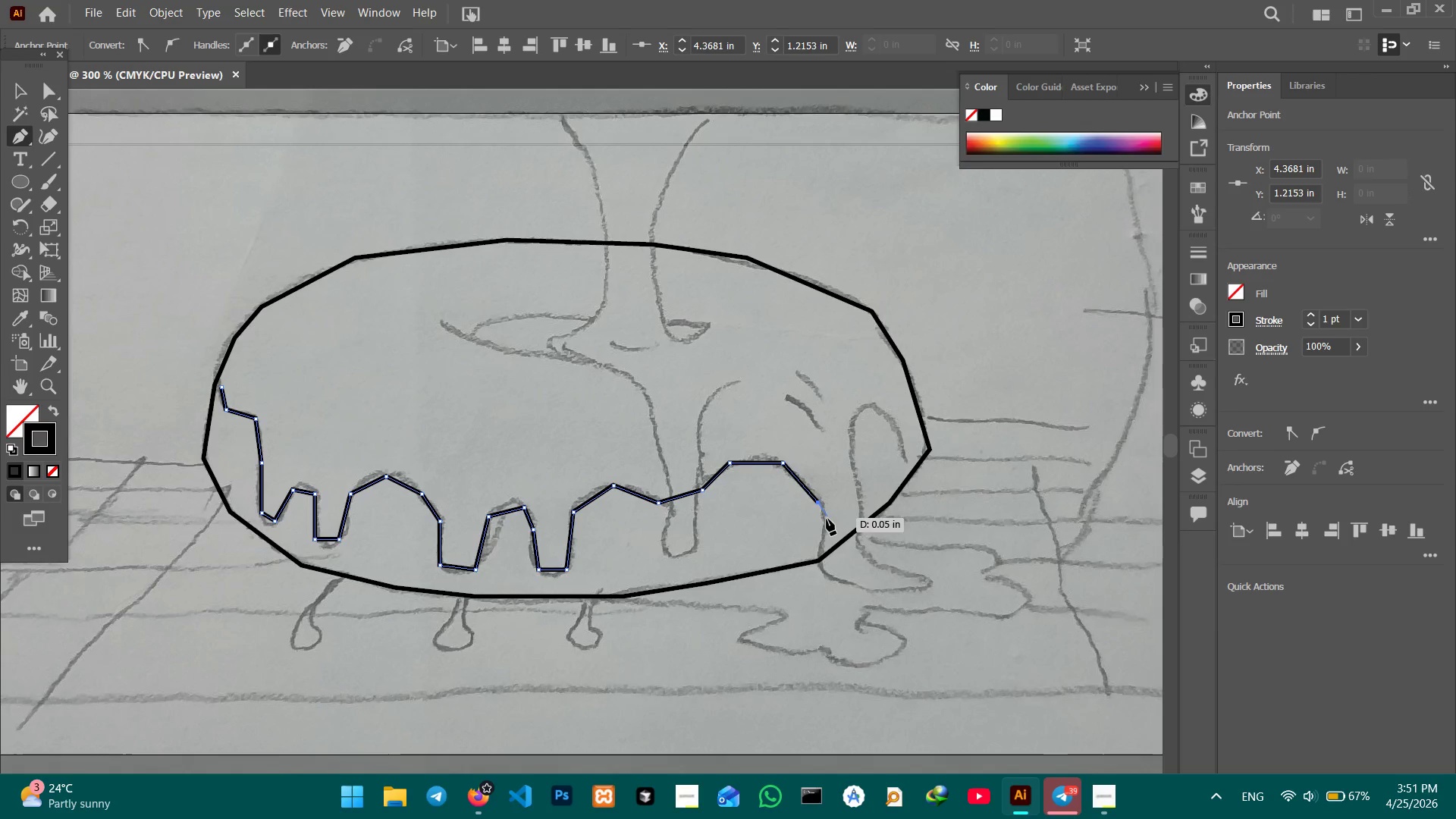 
left_click([827, 529])
 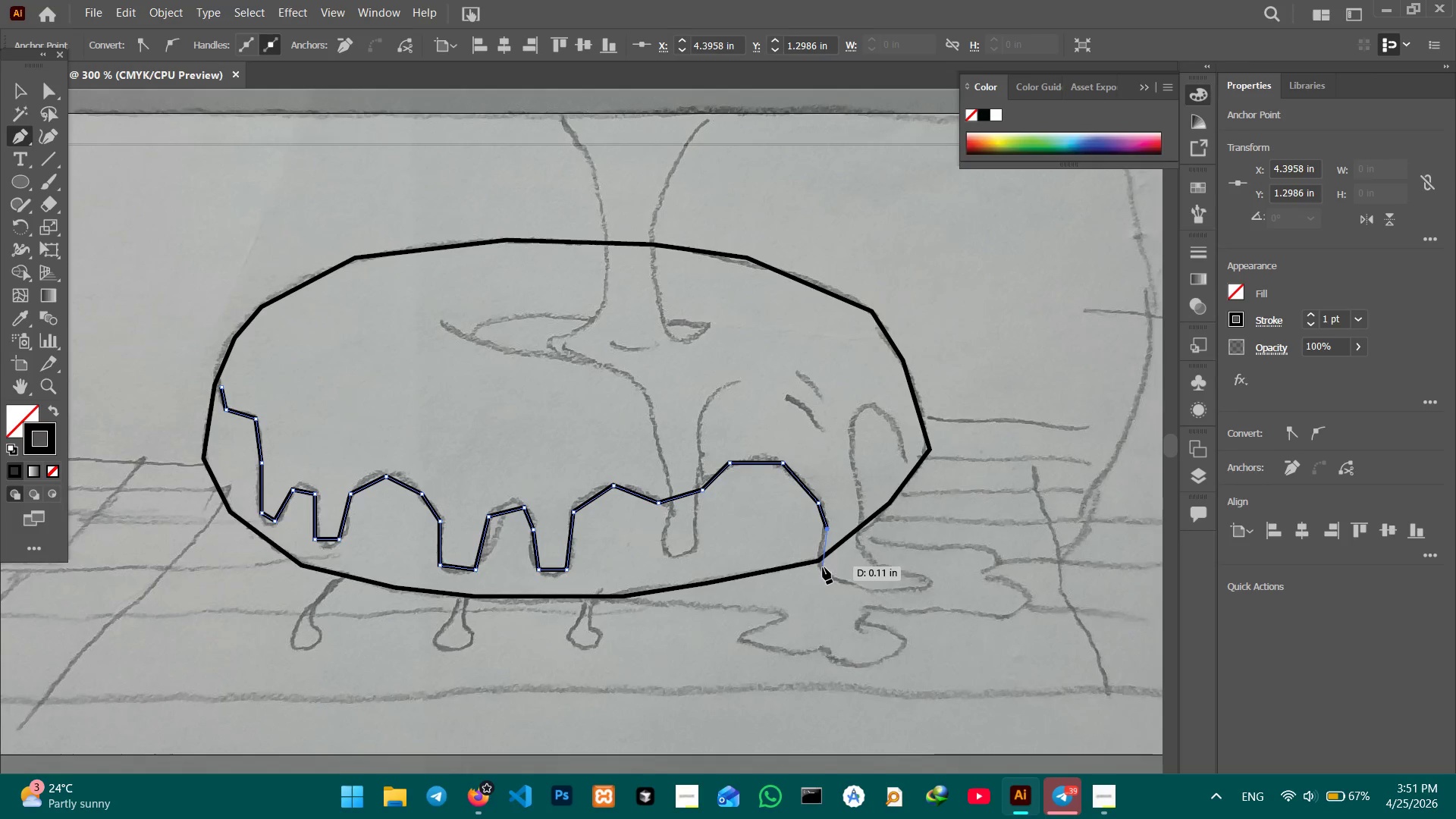 
left_click([823, 567])
 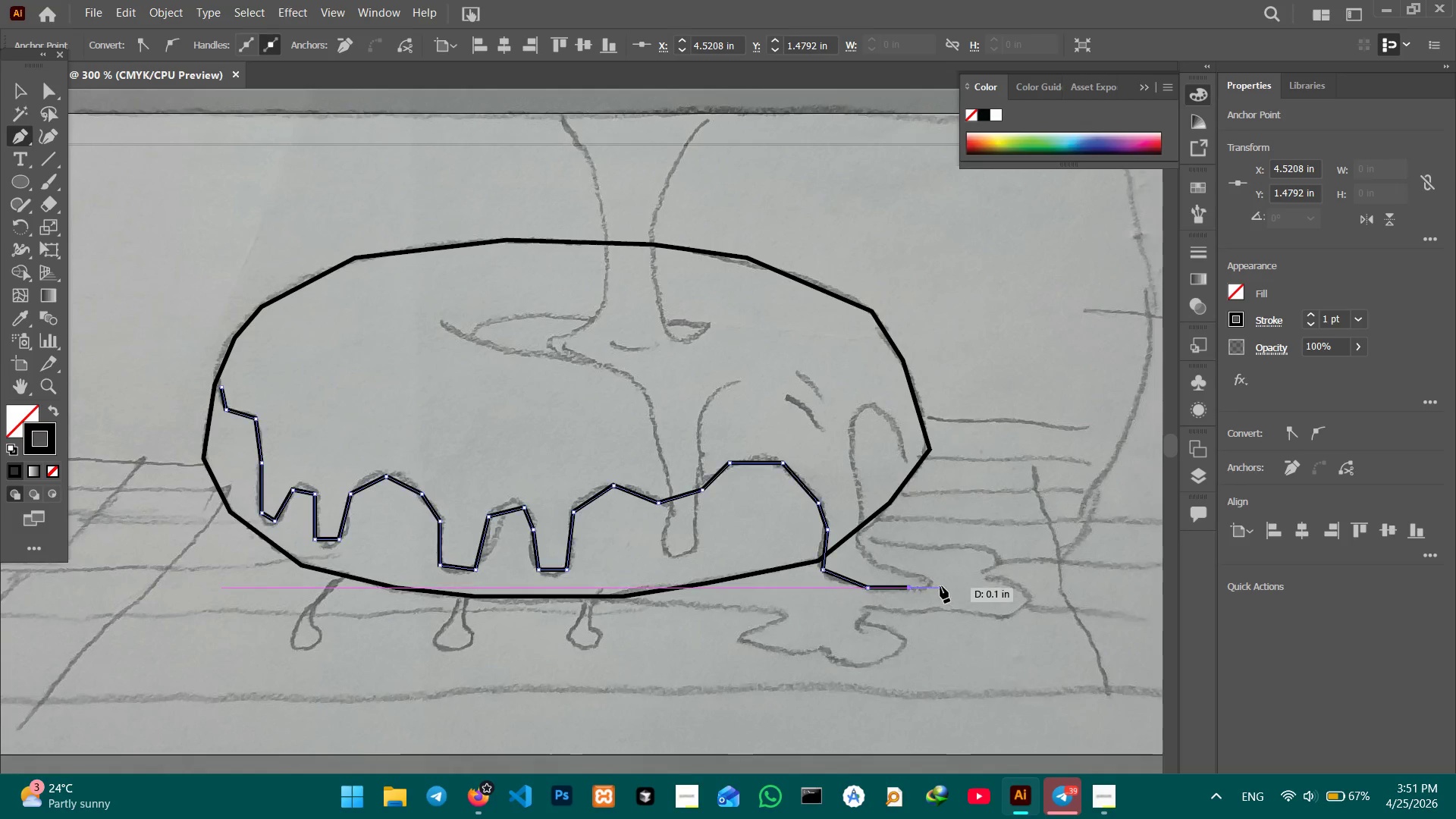 
triple_click([929, 580])
 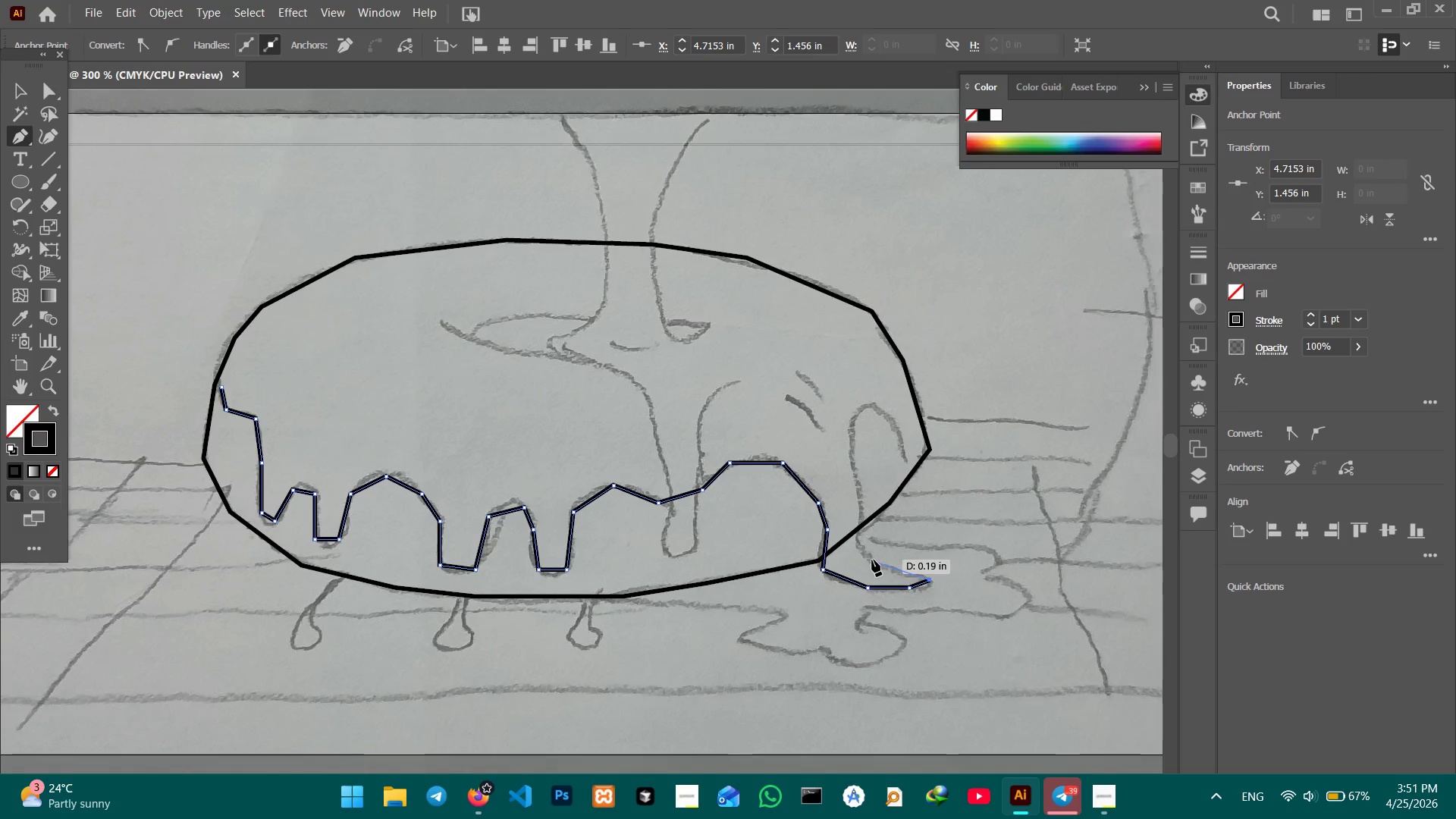 
triple_click([872, 560])
 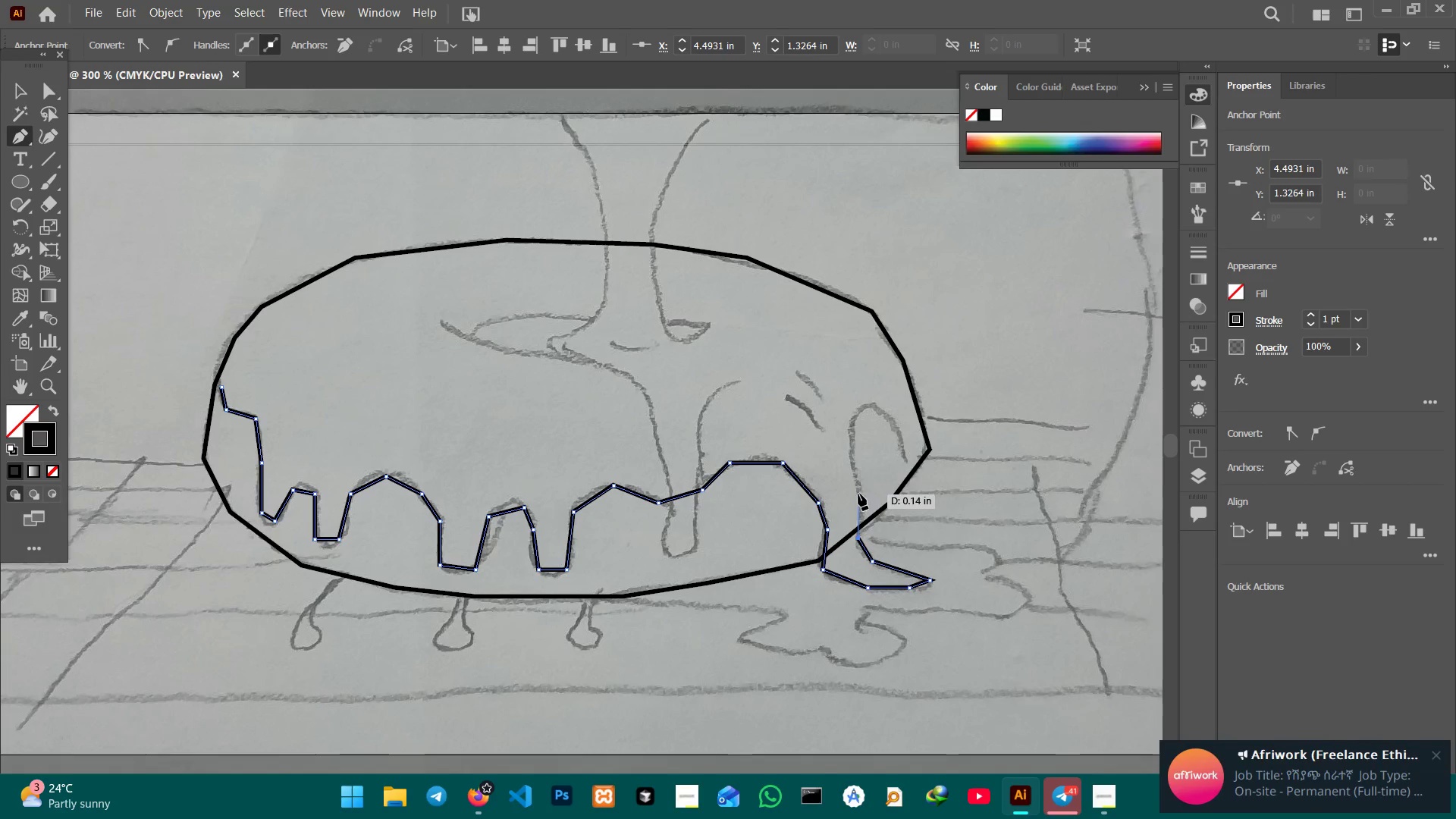 
left_click([860, 494])
 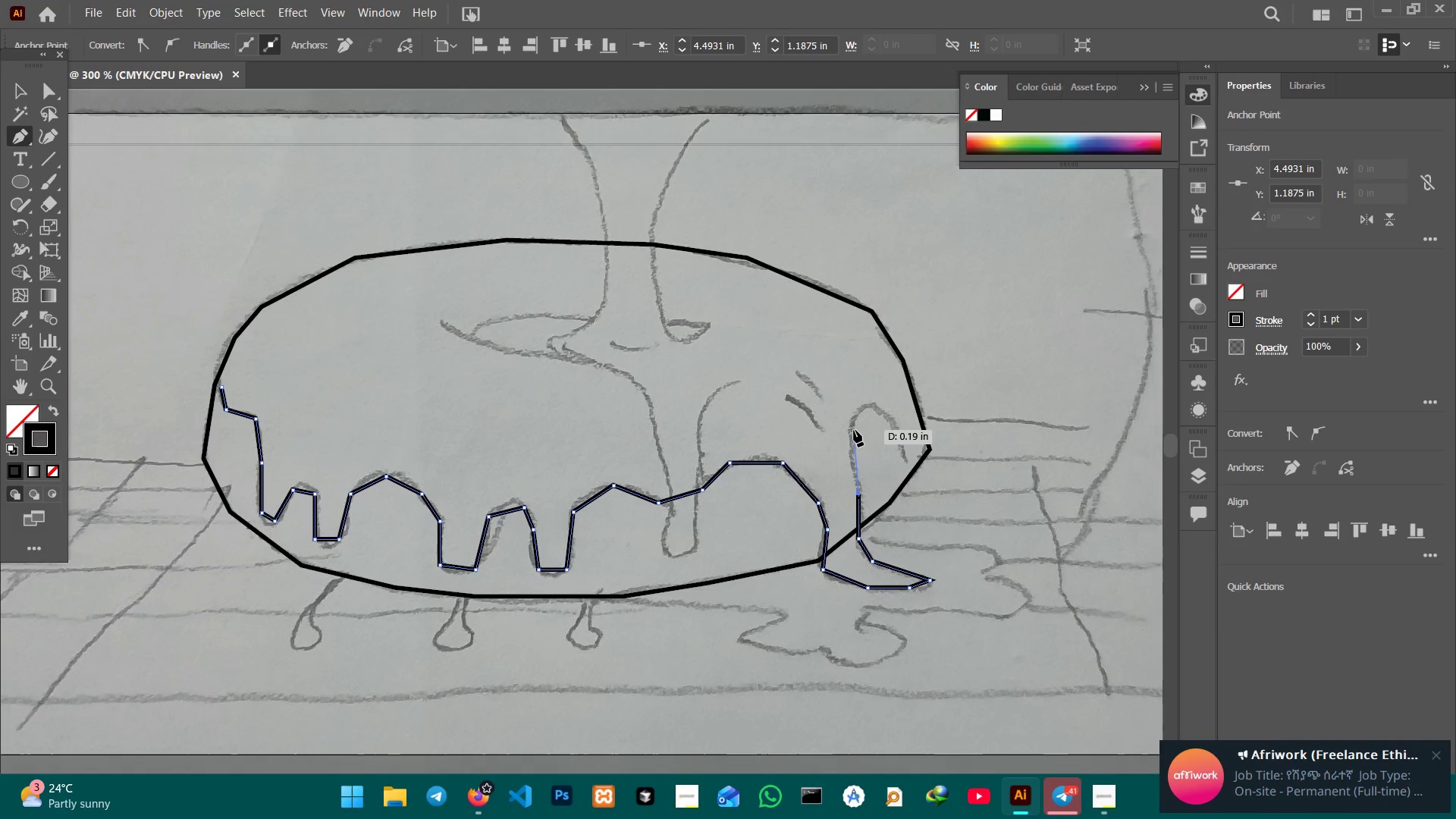 
left_click([852, 427])
 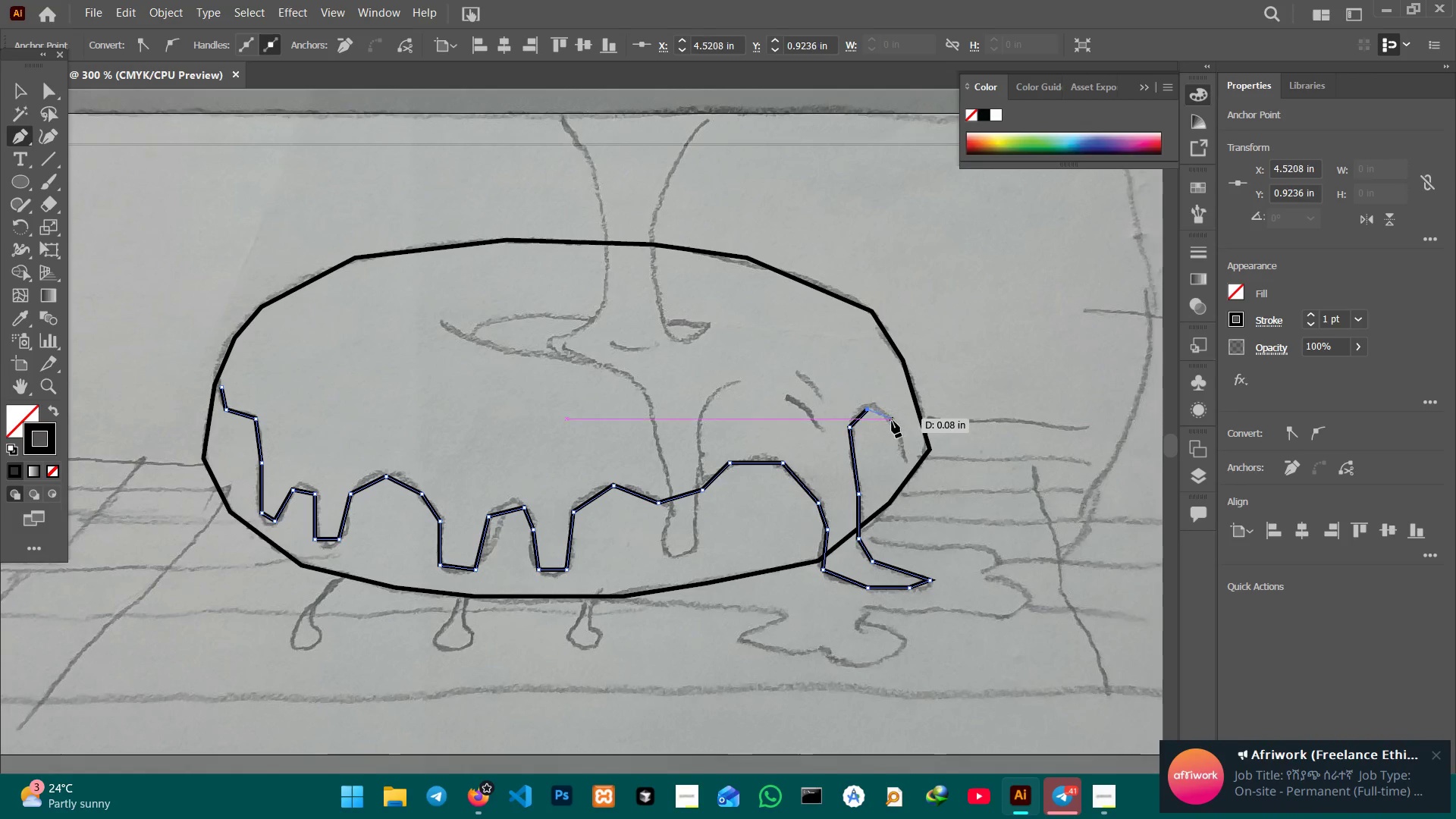 
triple_click([892, 422])
 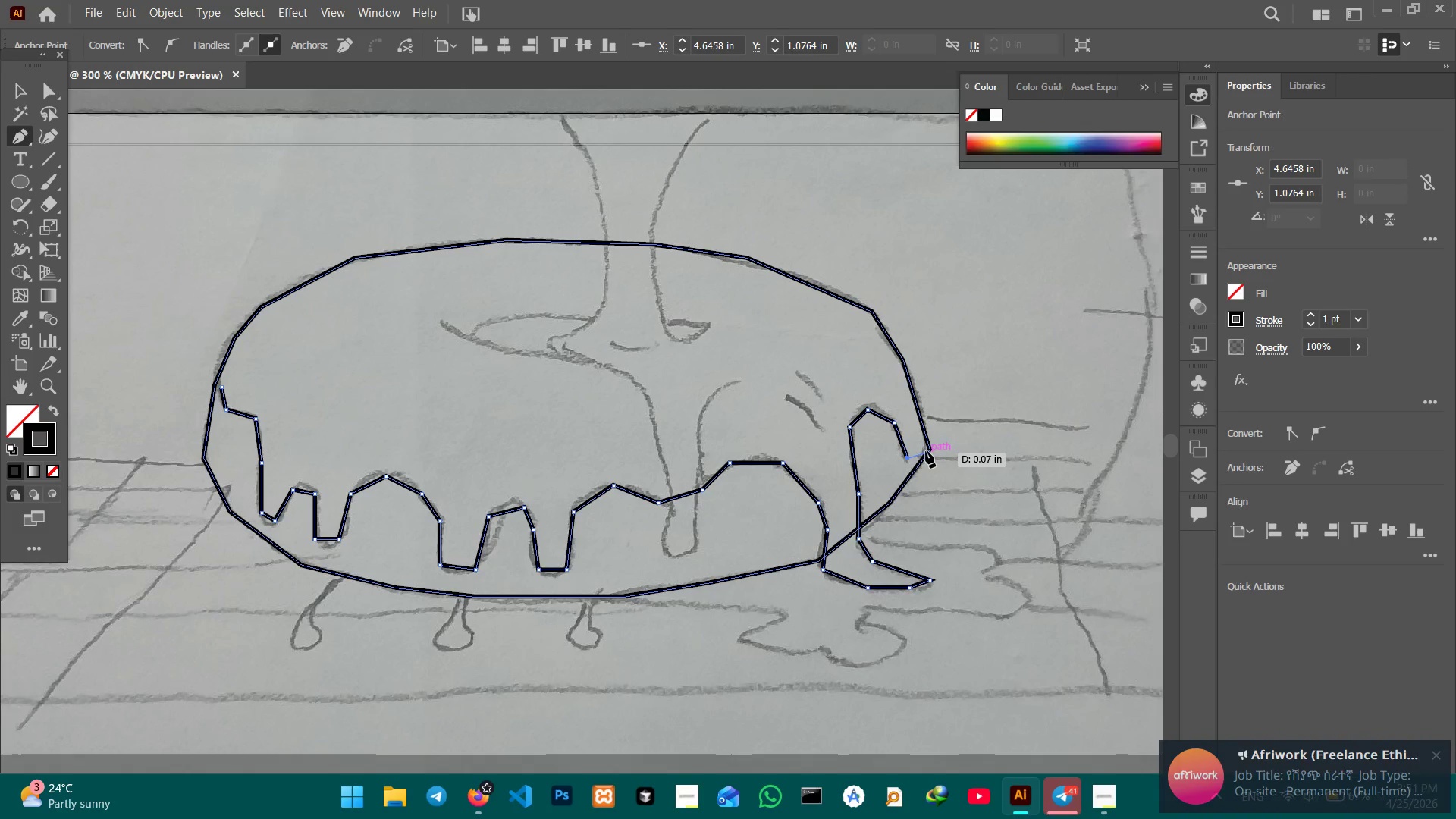 
left_click([930, 450])
 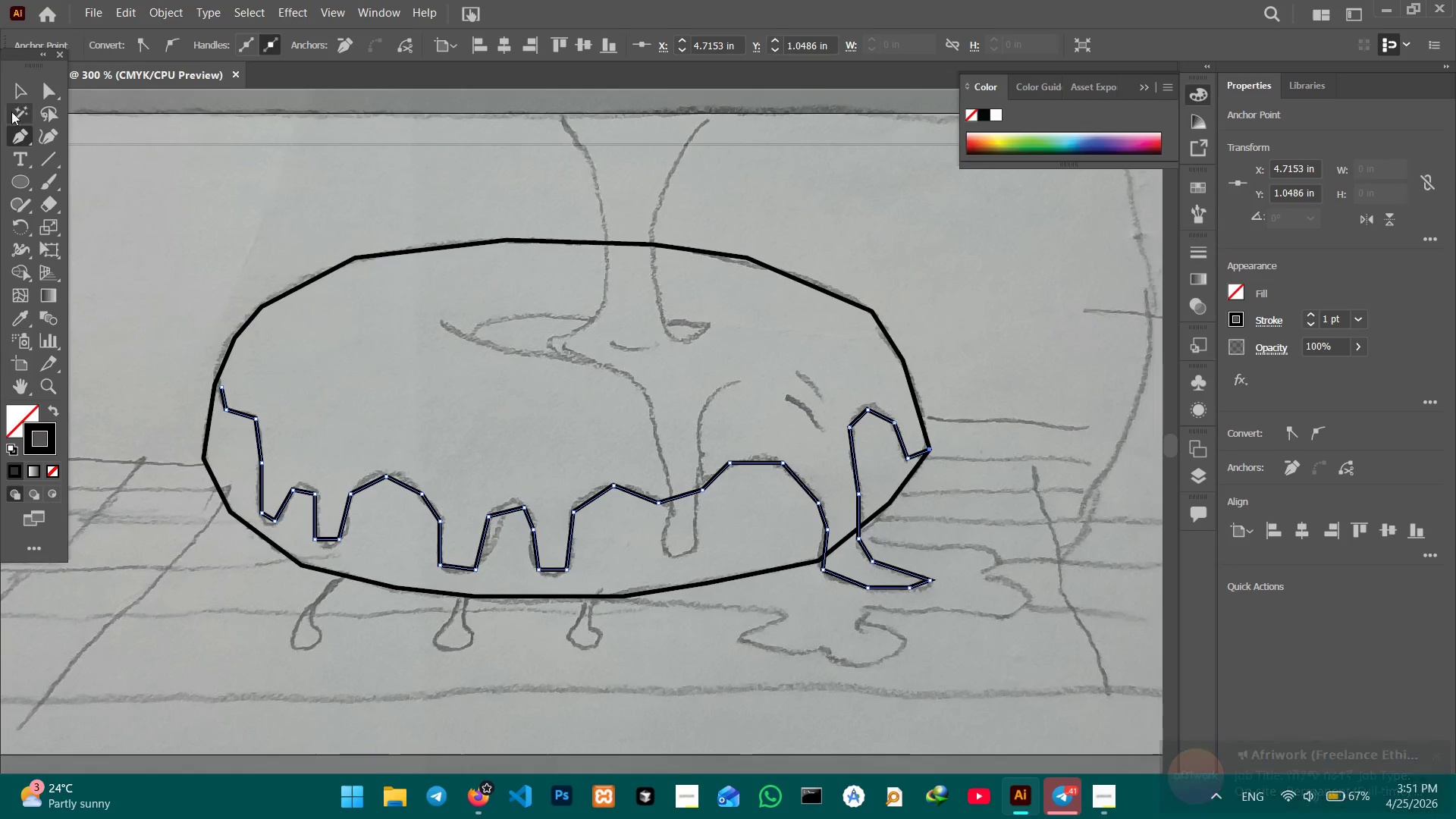 
left_click([14, 91])
 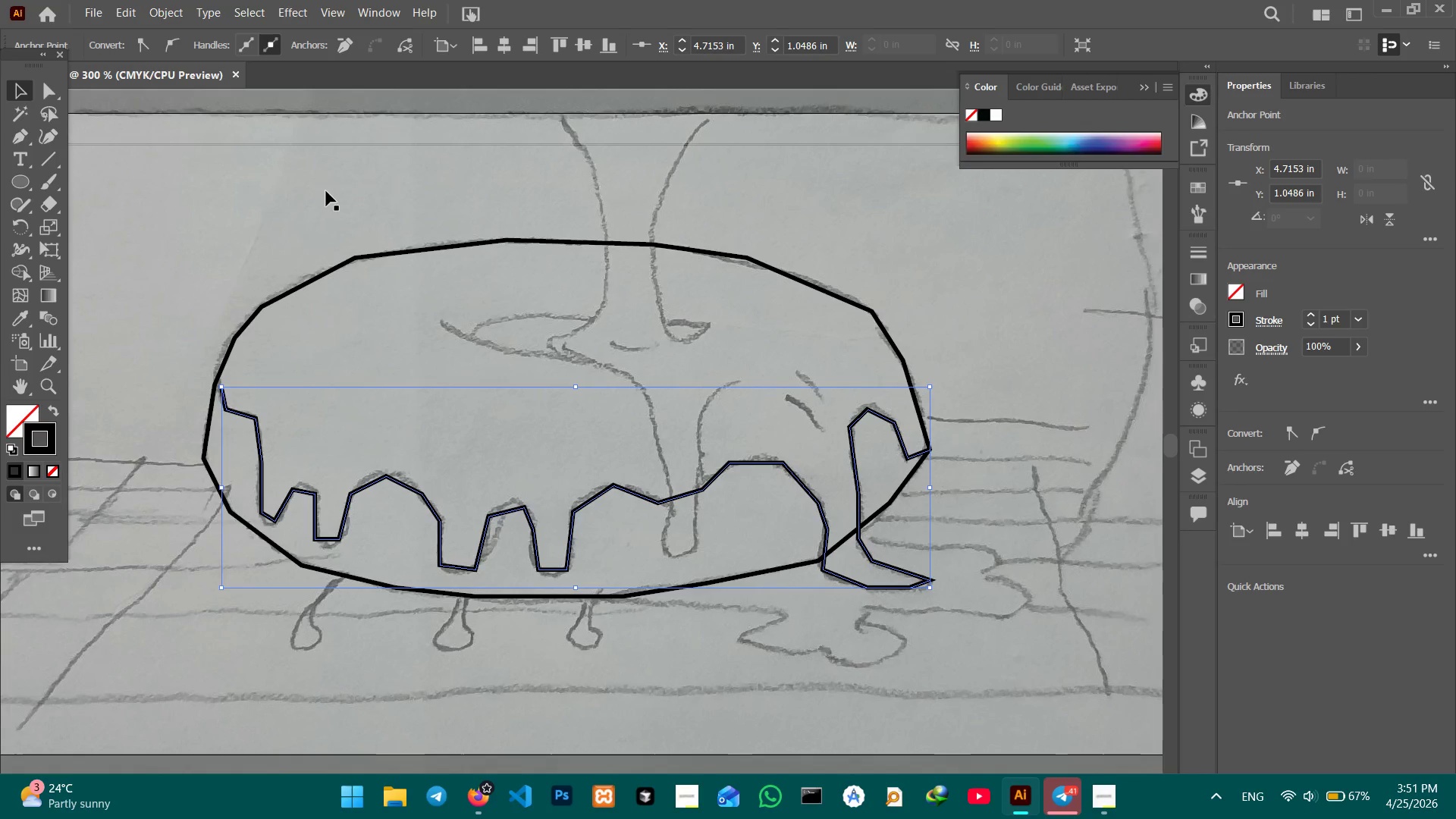 
key(Control+Equal)
 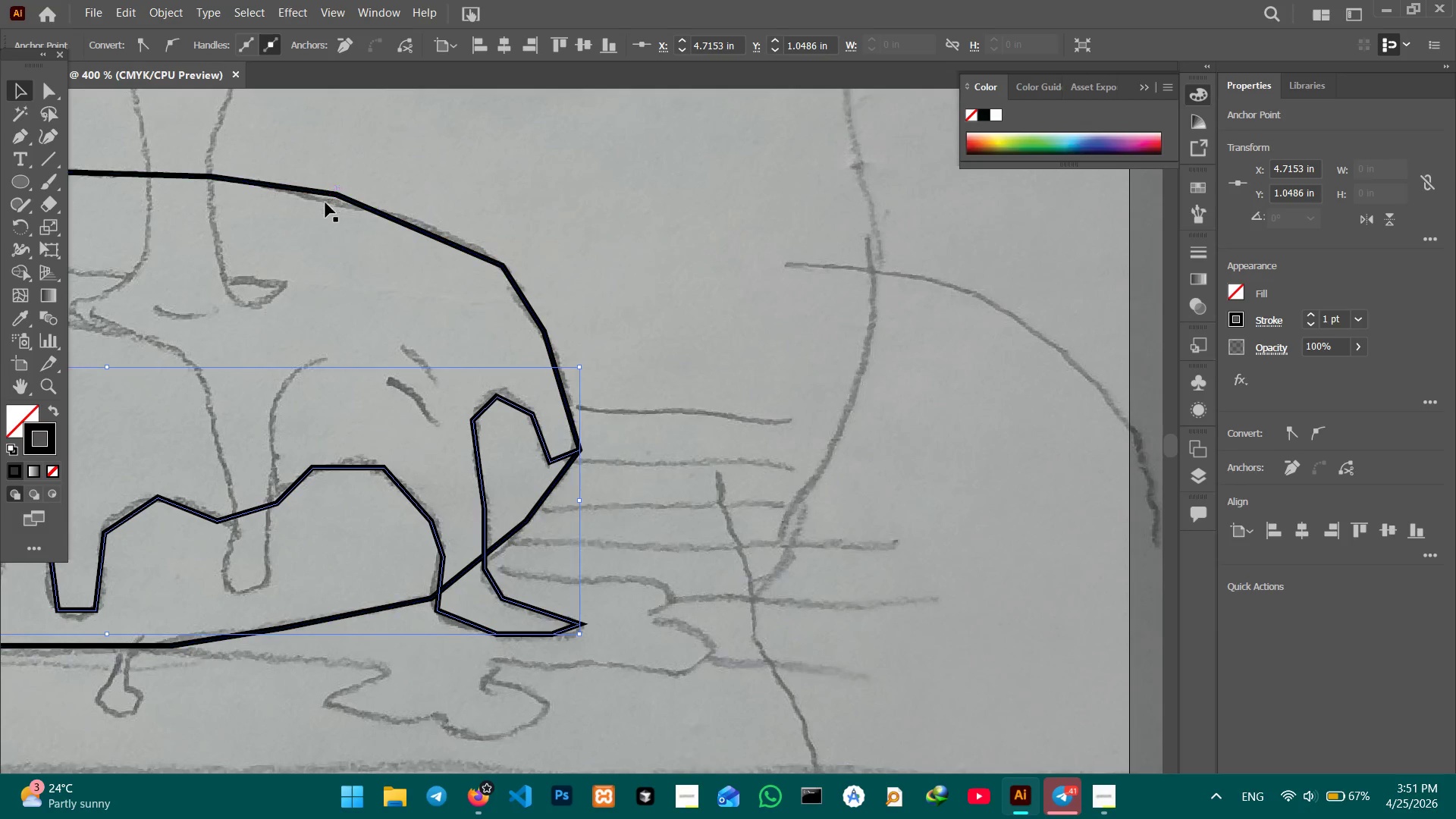 
hold_key(key=Space, duration=1.17)
 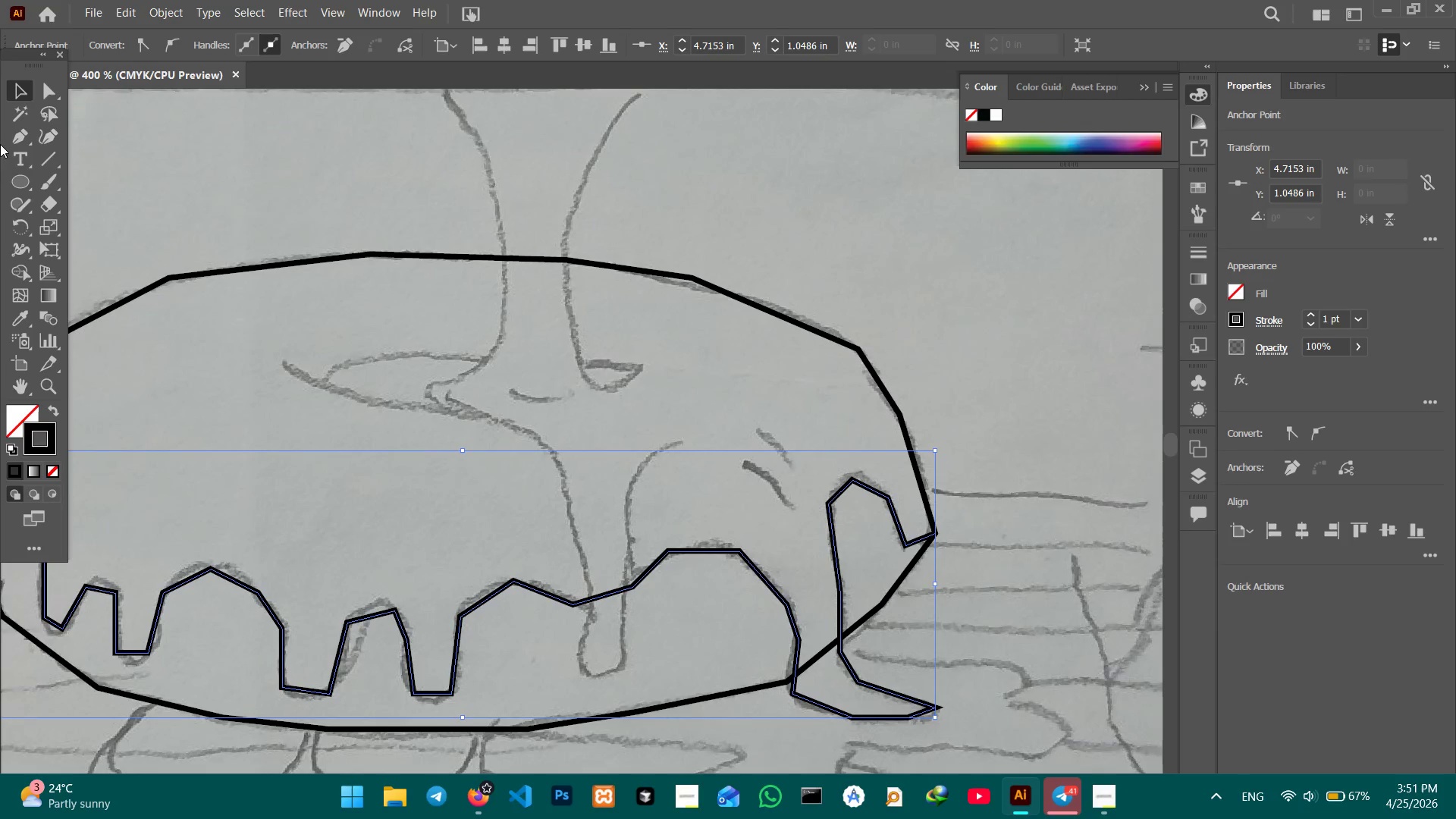 
left_click_drag(start_coordinate=[420, 283], to_coordinate=[776, 366])
 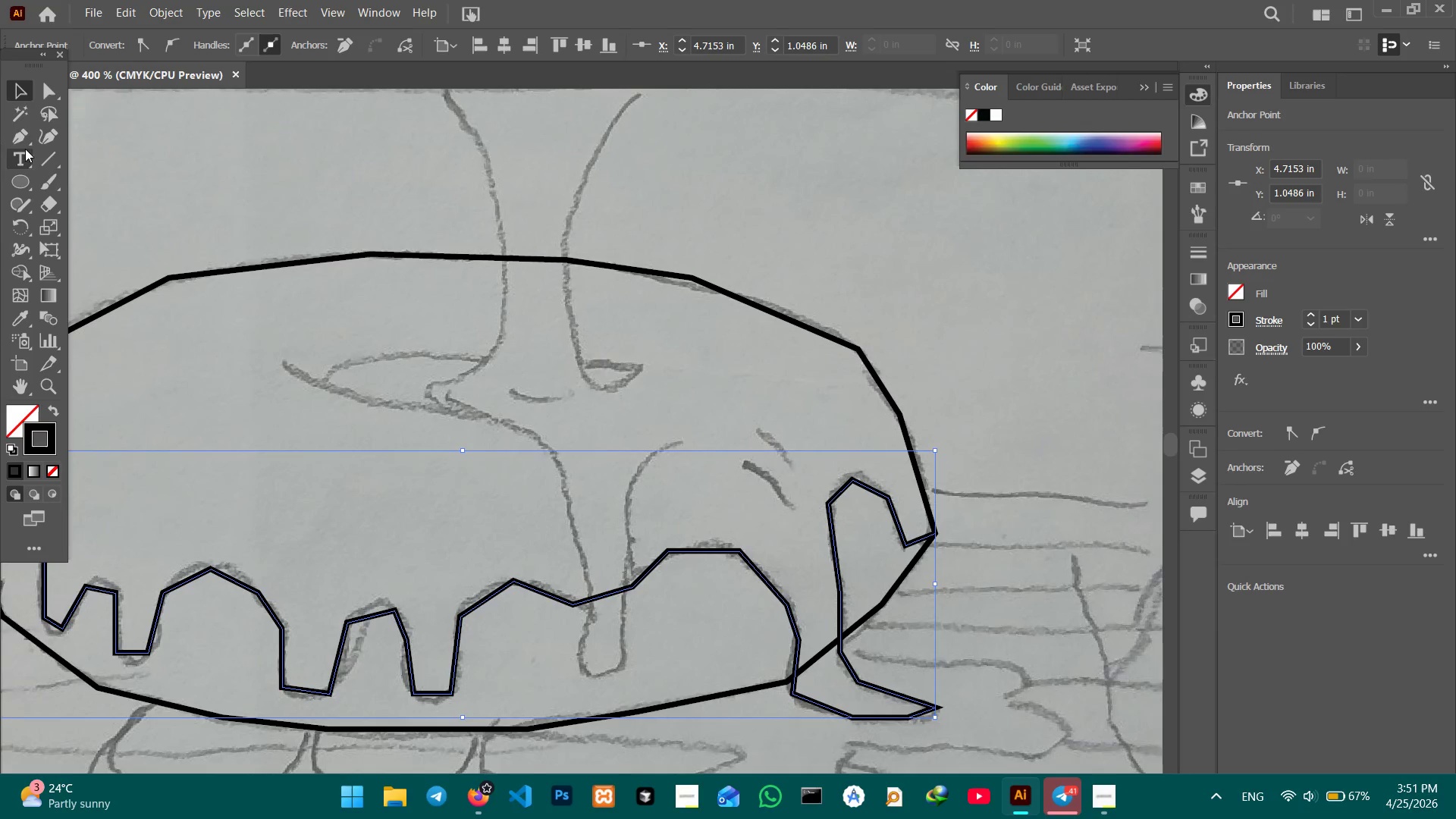 
left_click([18, 138])
 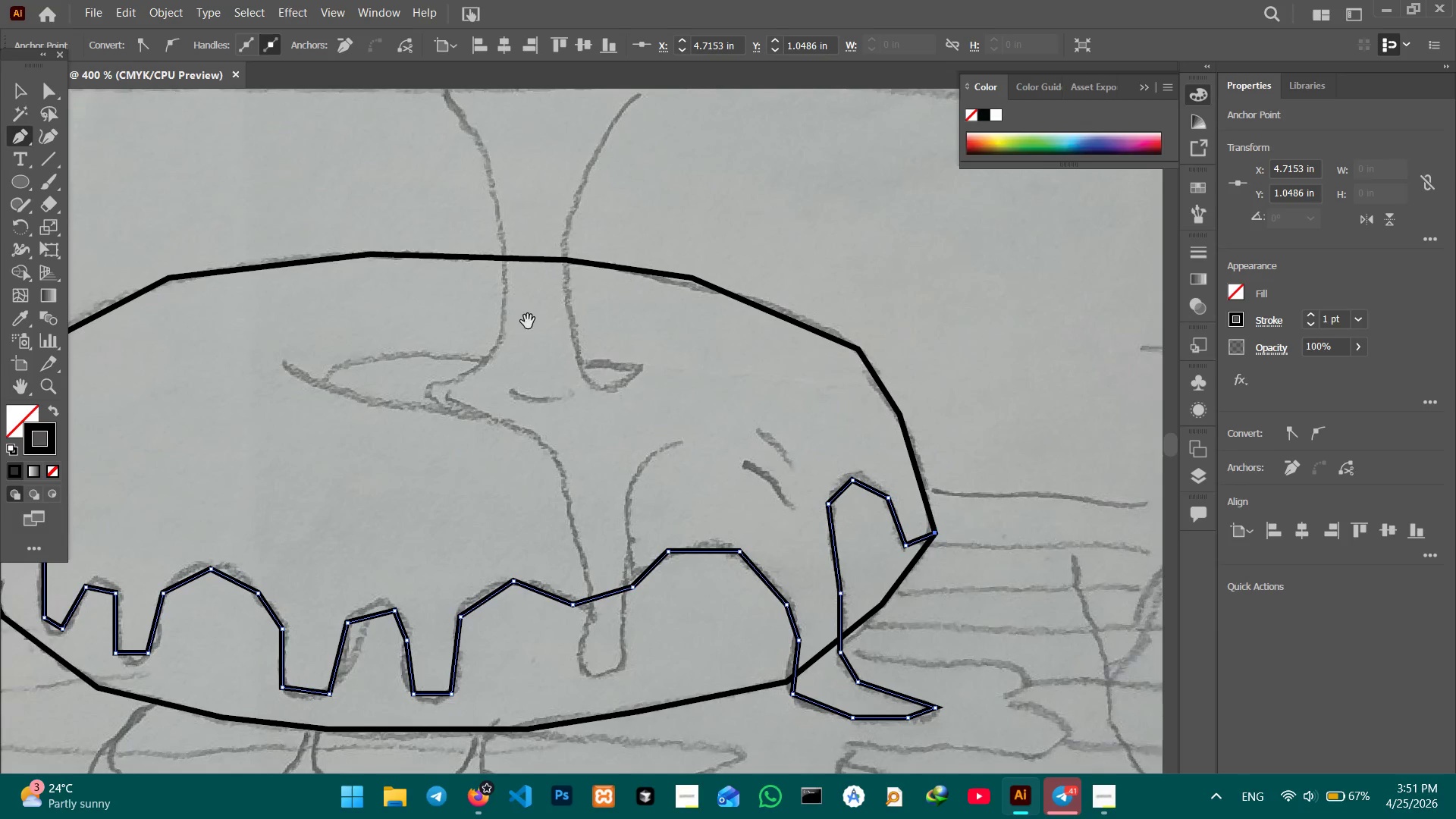 
hold_key(key=Space, duration=0.8)
 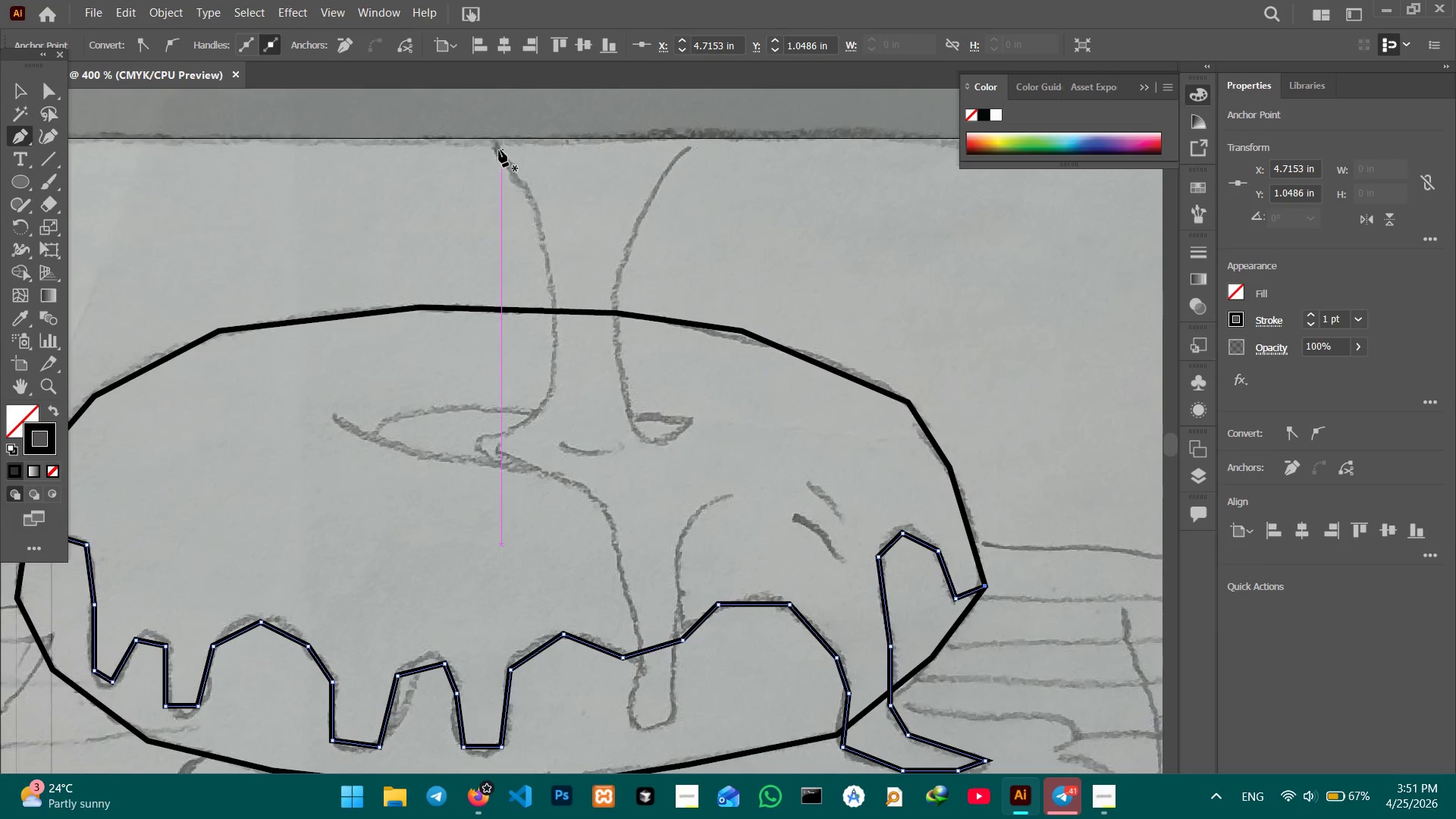 
left_click_drag(start_coordinate=[528, 322], to_coordinate=[578, 375])
 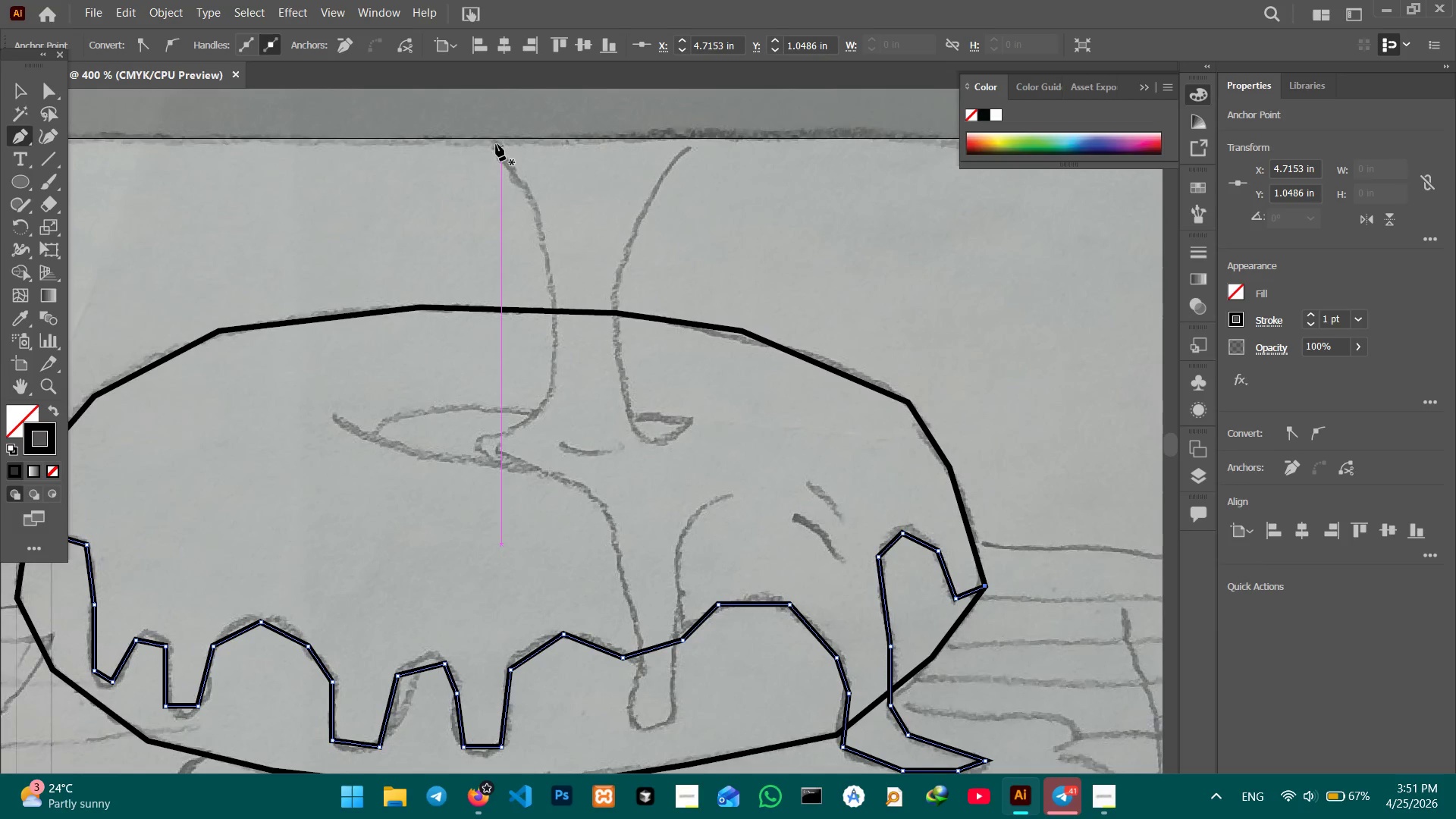 
left_click([496, 144])
 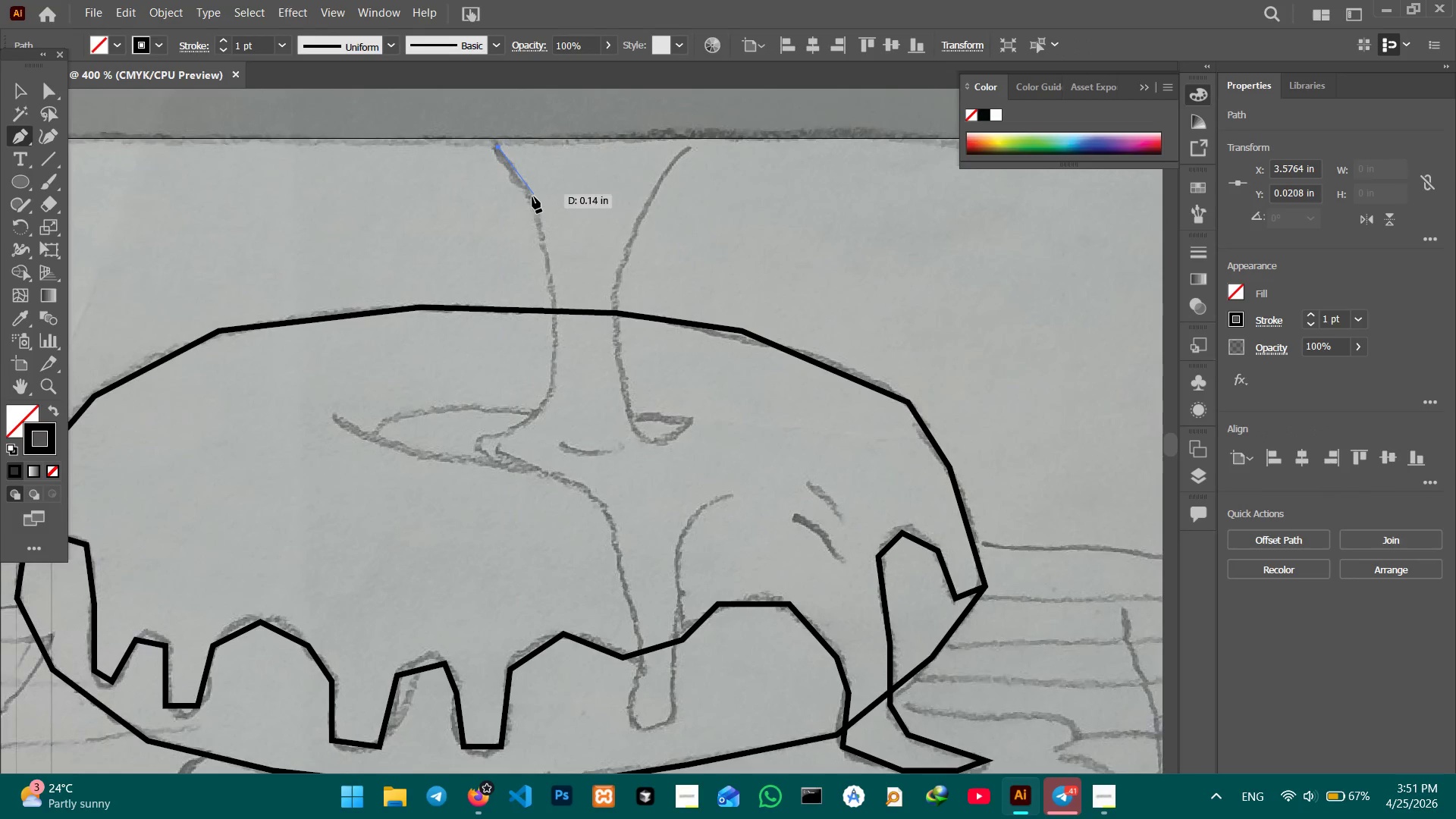 
left_click([532, 196])
 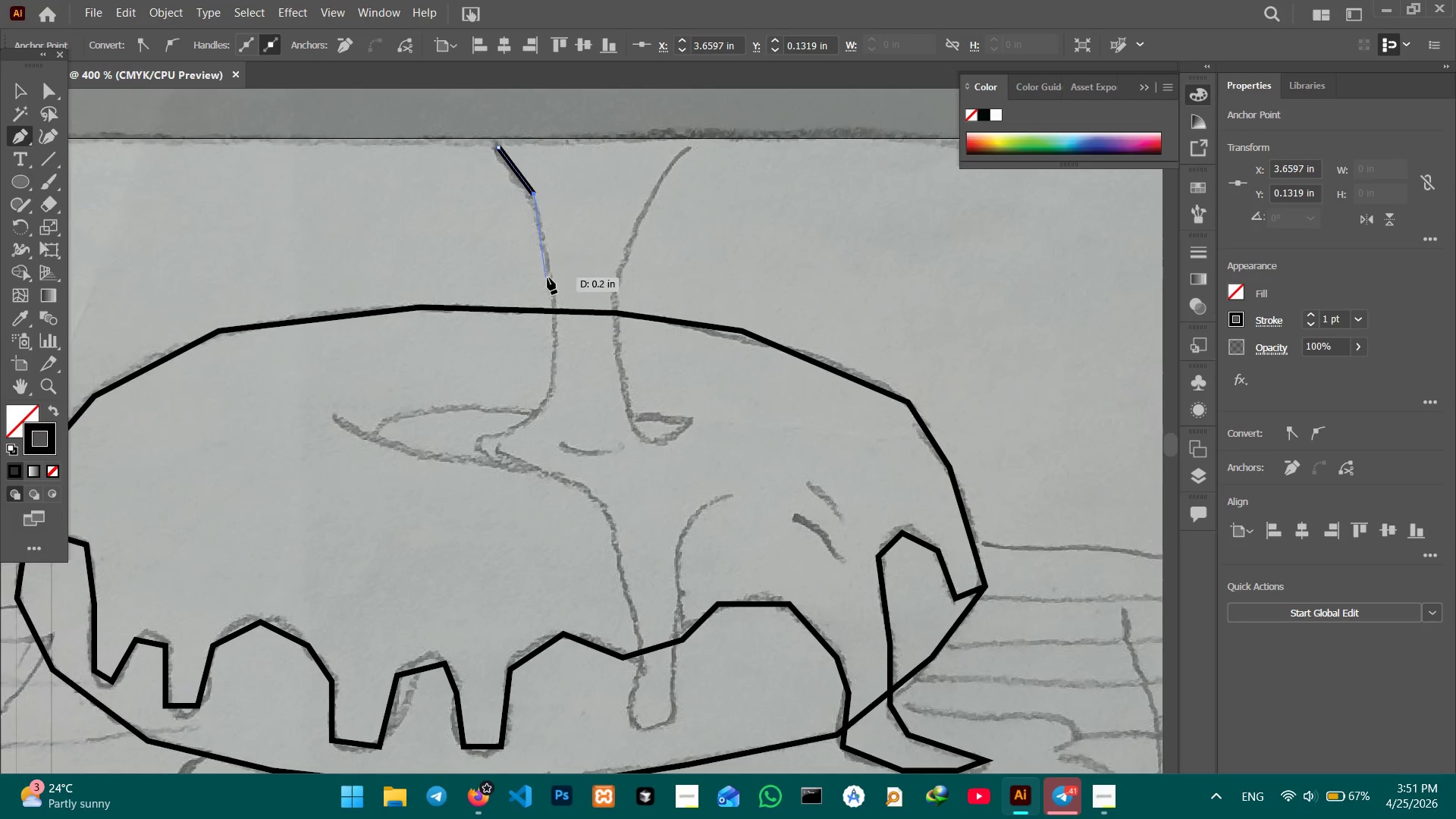 
double_click([548, 278])
 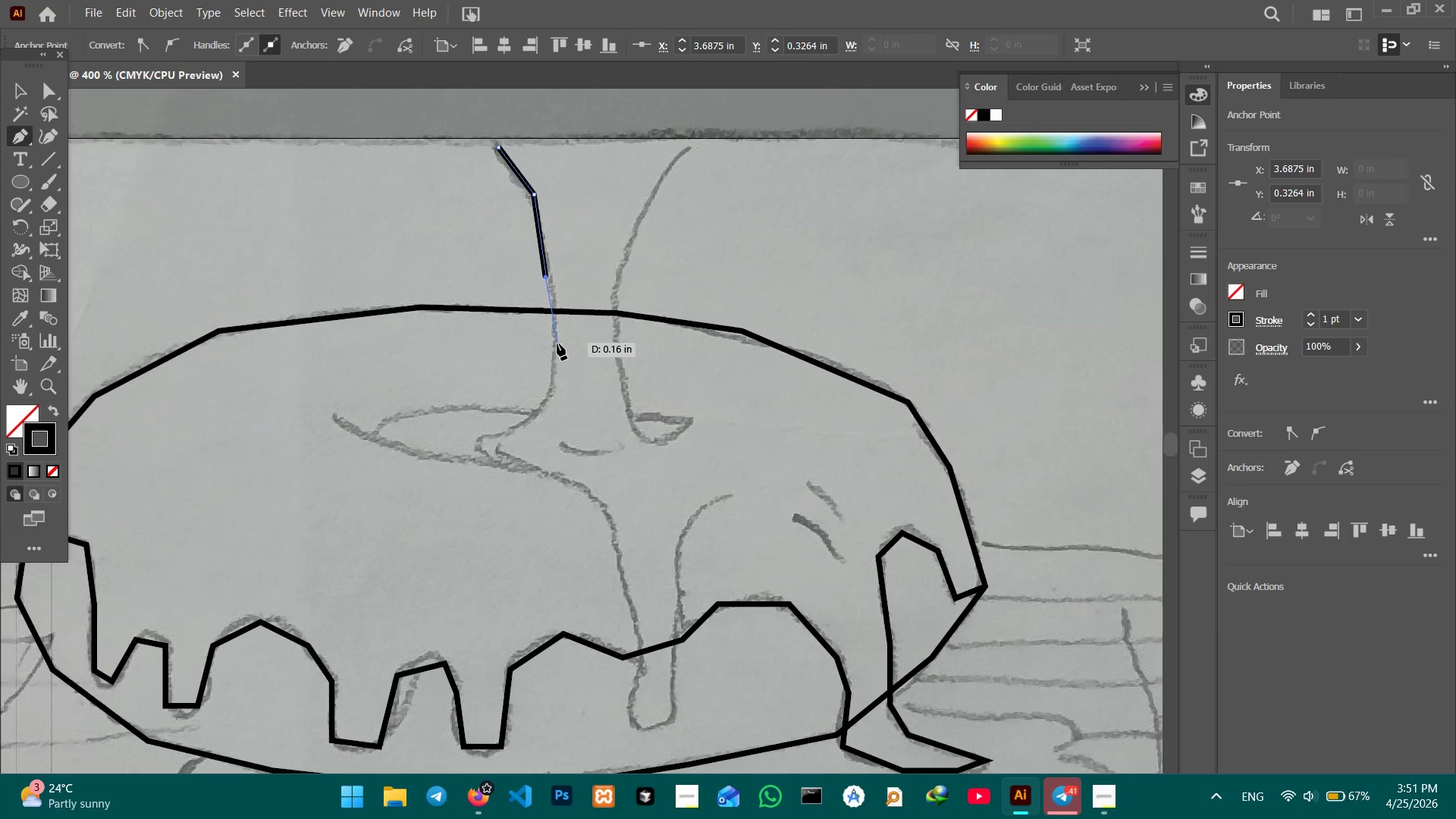 
left_click([557, 344])
 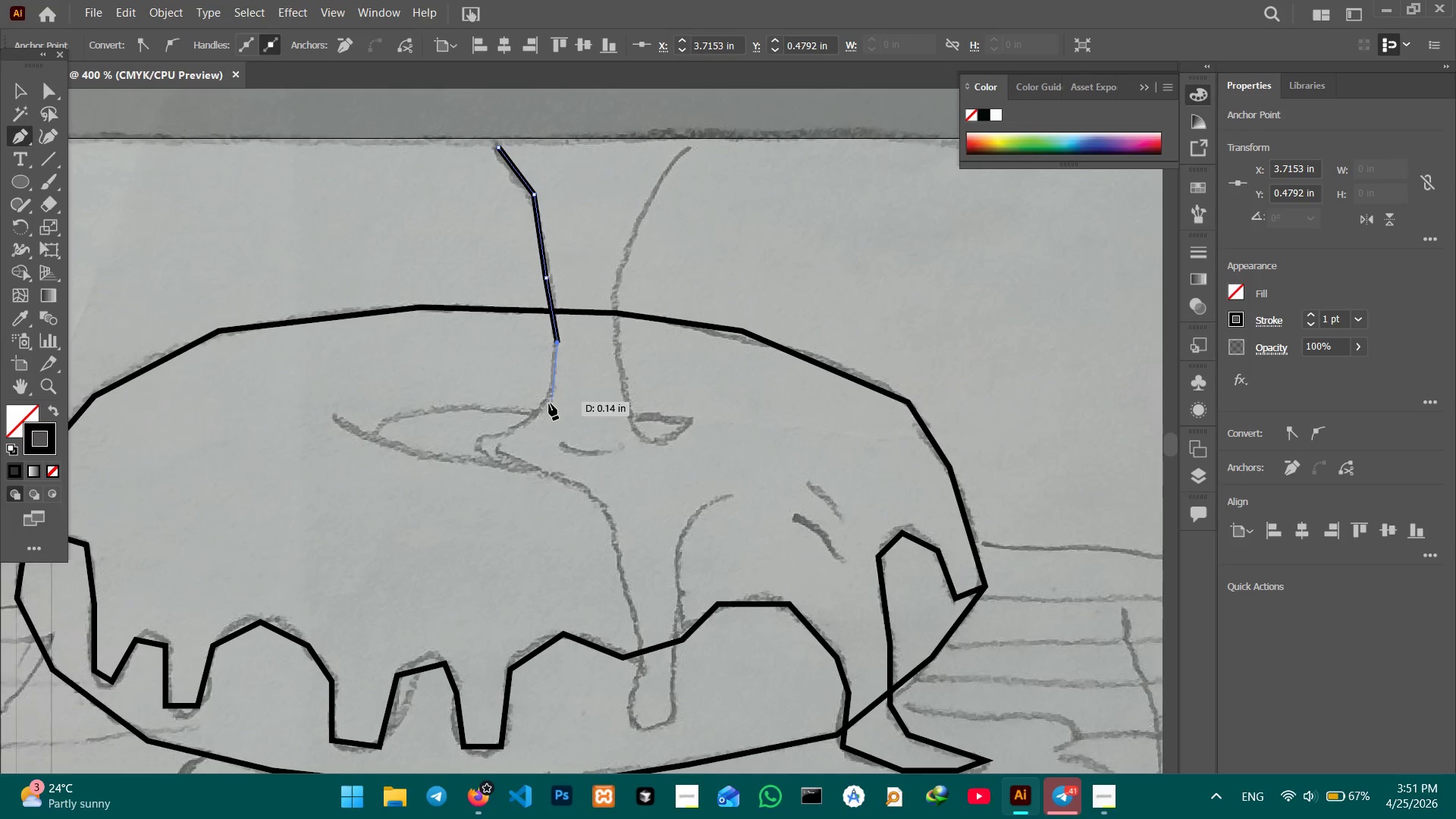 
left_click([549, 403])
 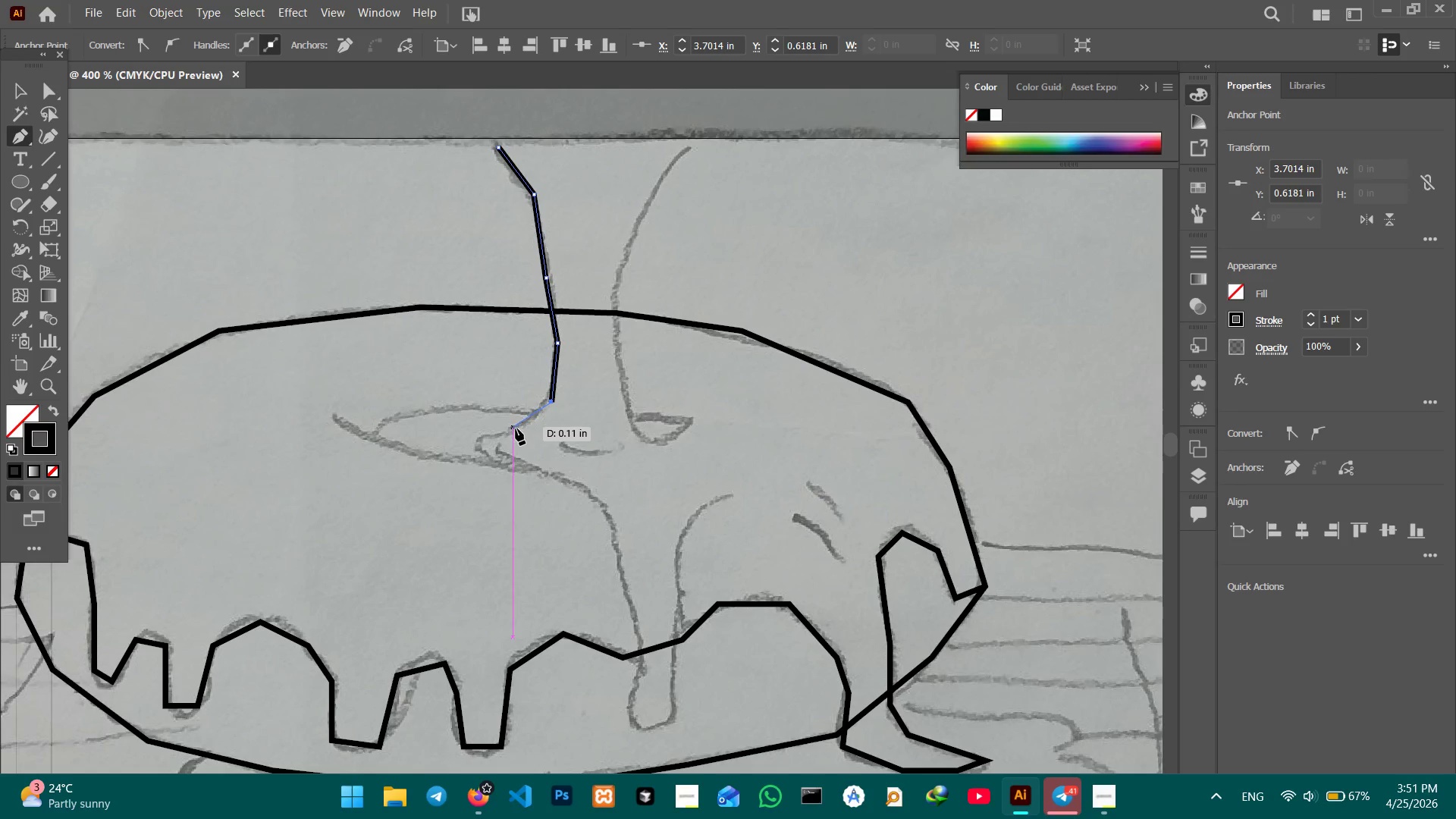 
left_click([516, 428])
 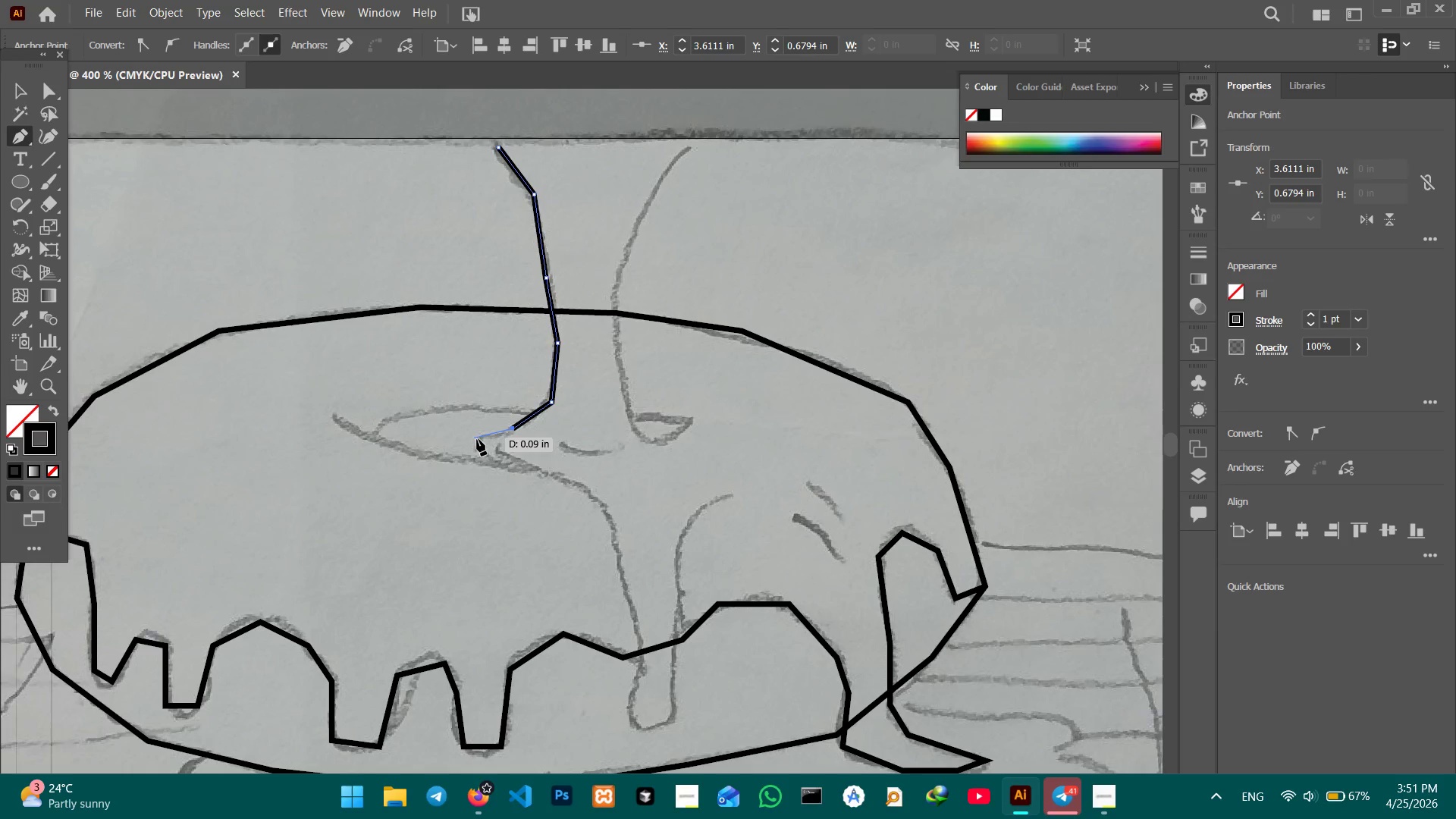 
double_click([477, 439])
 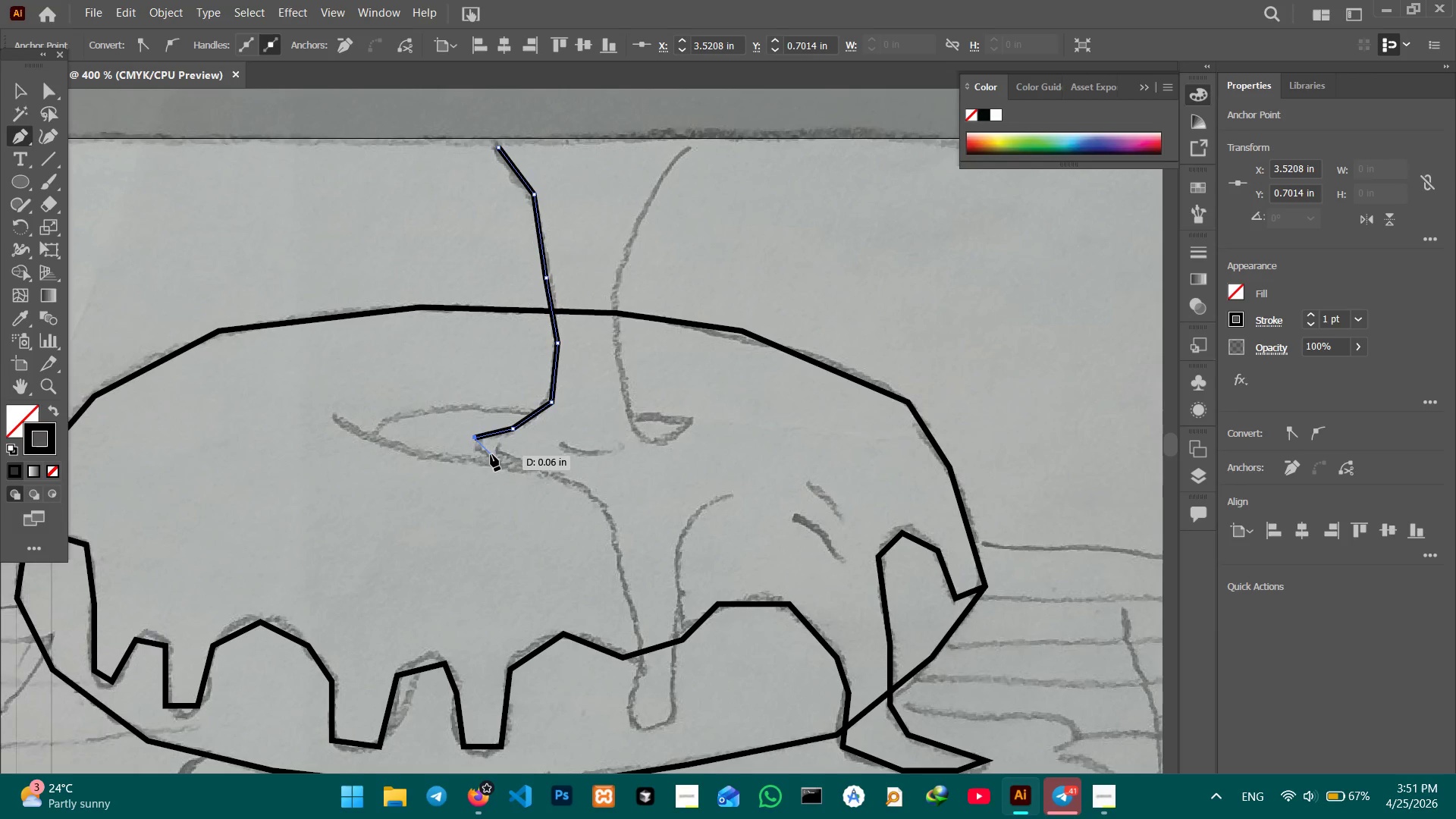 
triple_click([491, 454])
 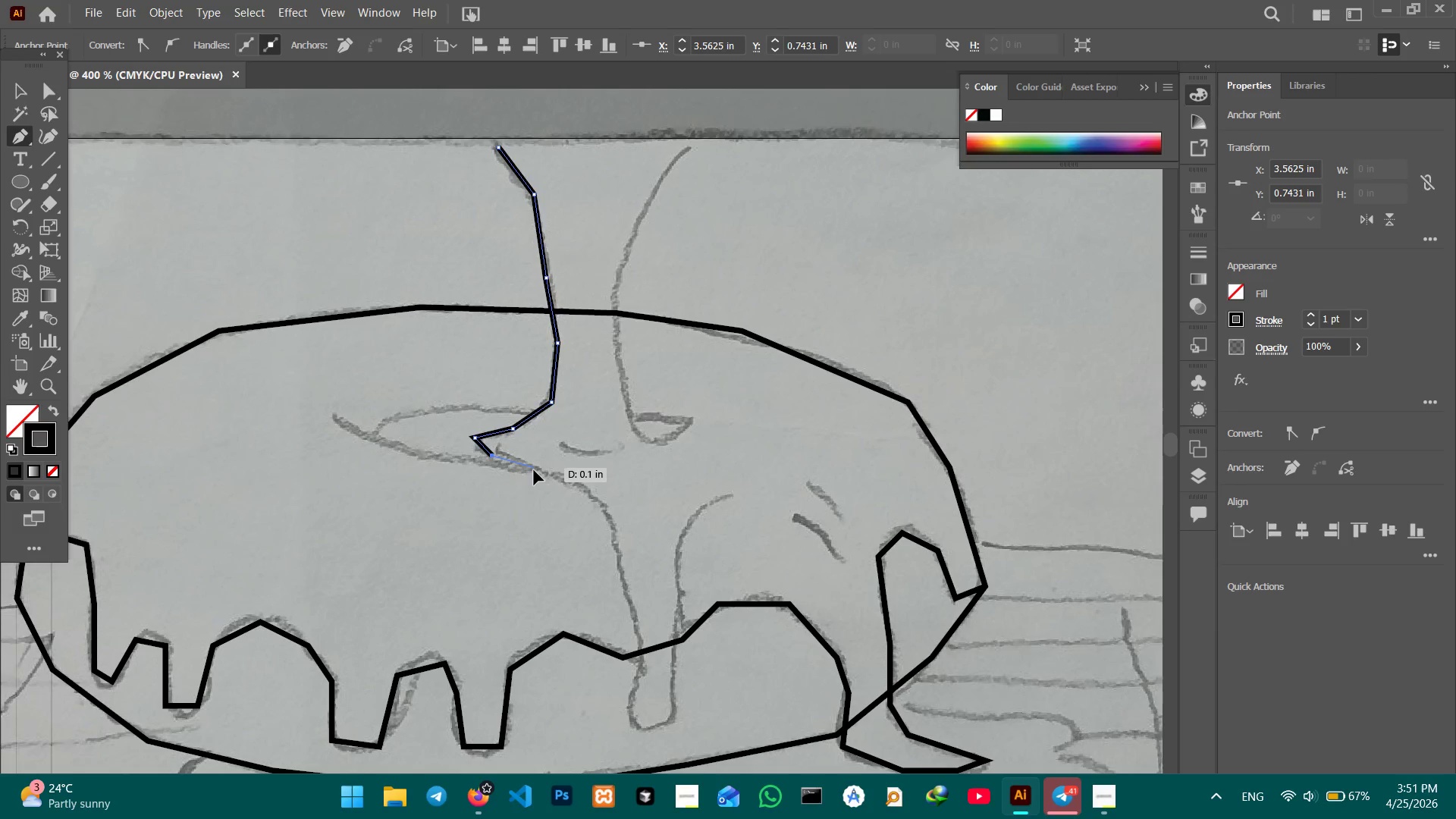 
triple_click([534, 470])
 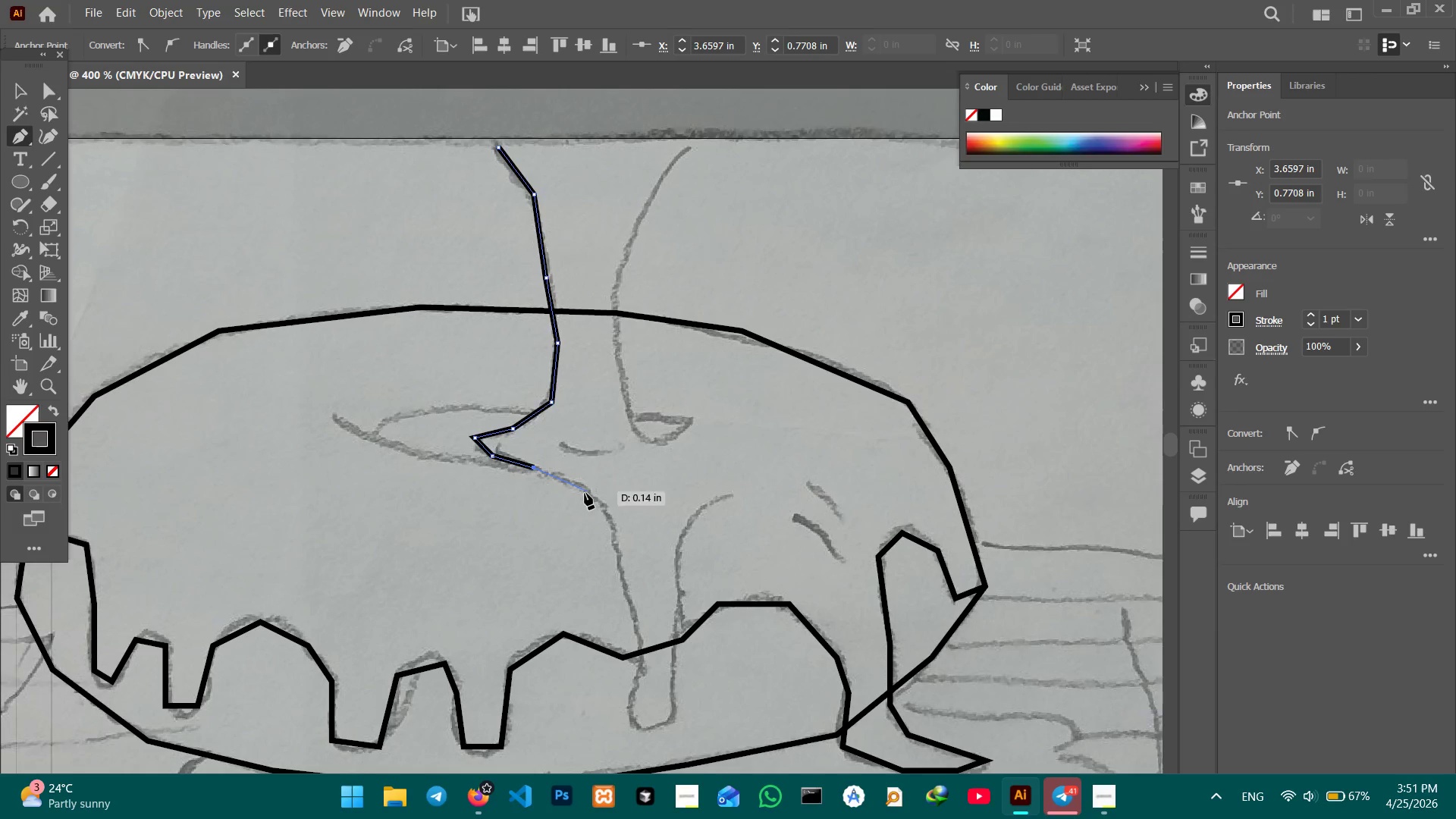 
triple_click([585, 493])
 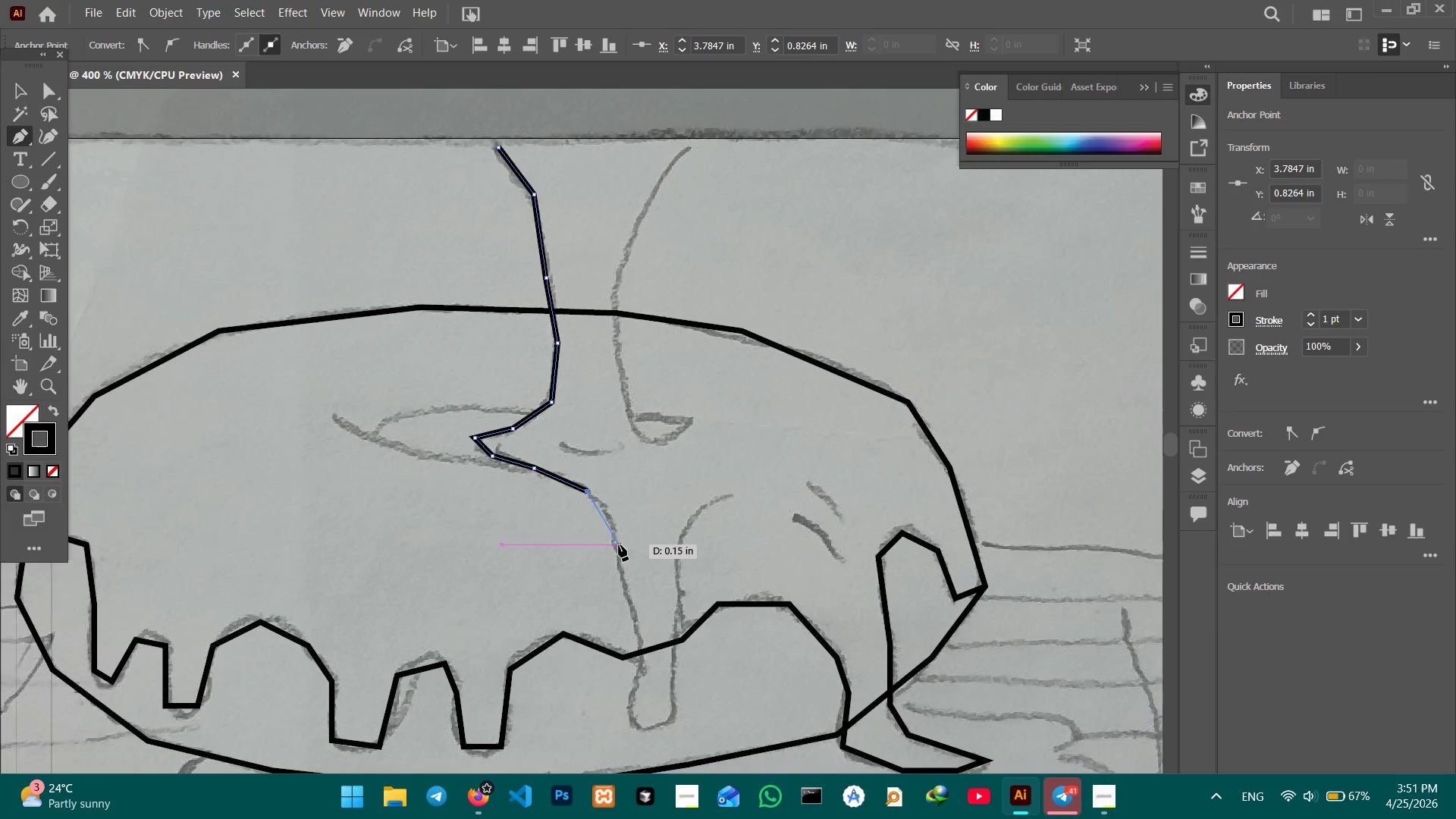 
left_click([619, 544])
 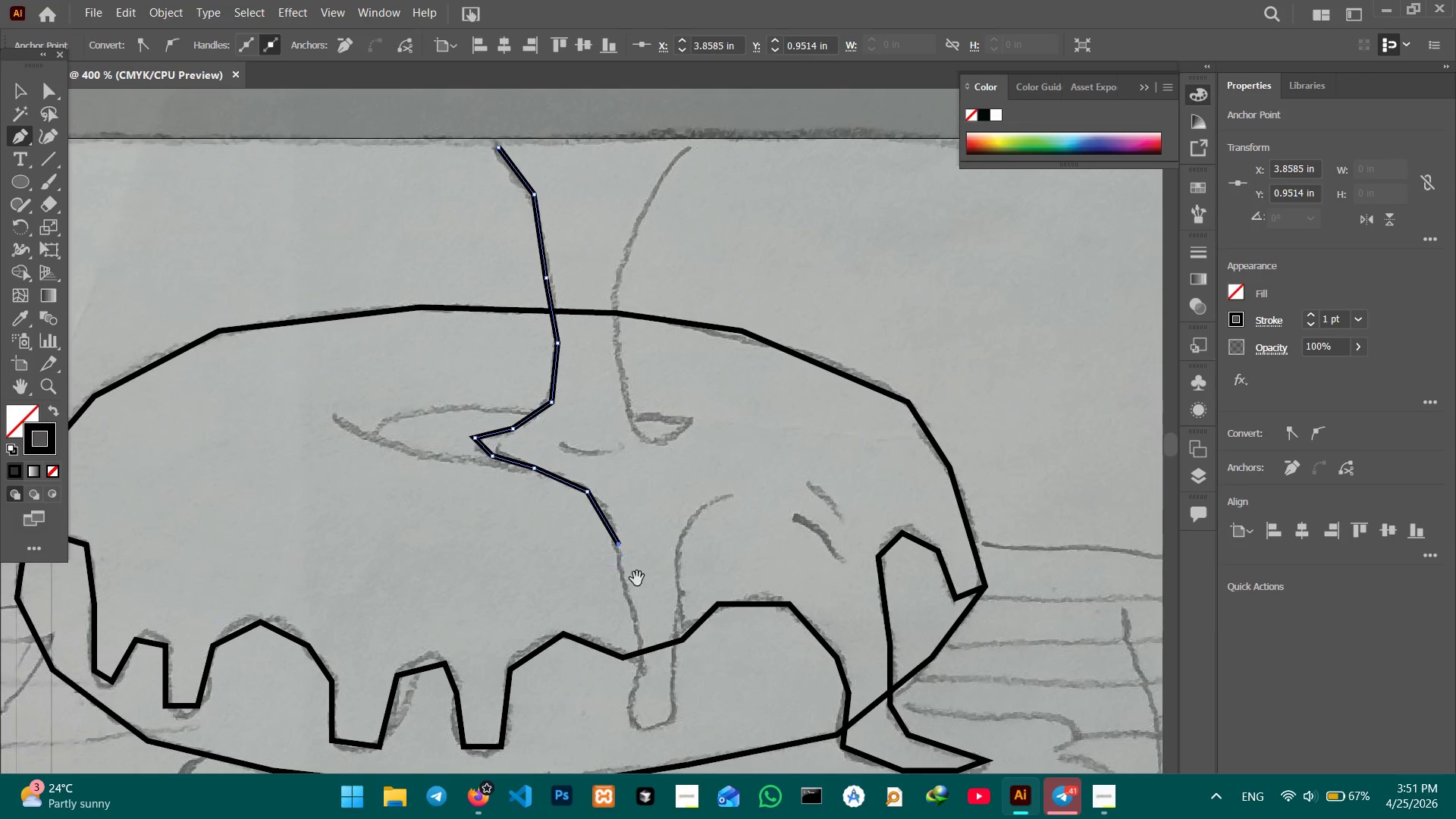 
hold_key(key=Space, duration=0.58)
 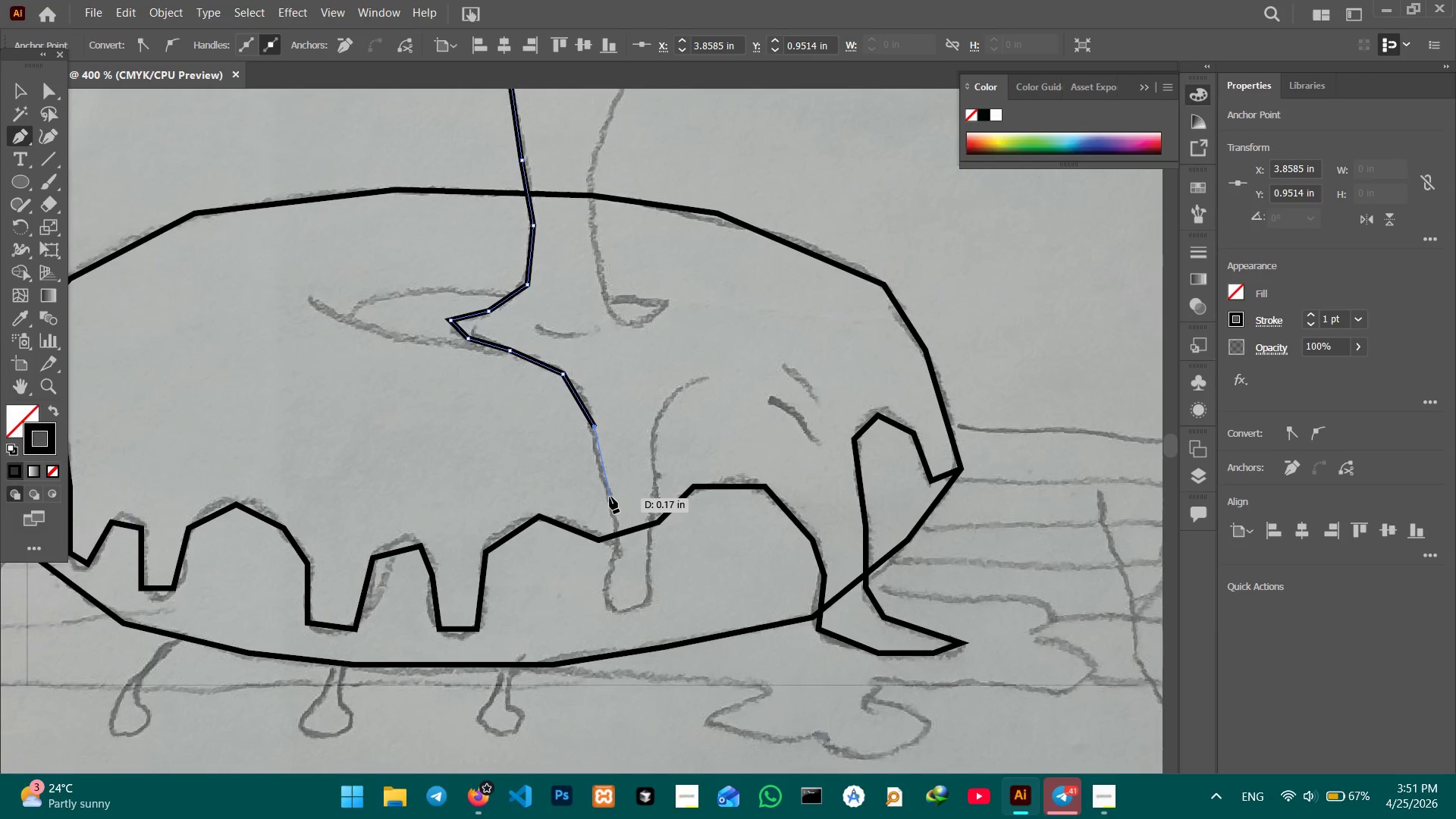 
left_click_drag(start_coordinate=[637, 578], to_coordinate=[613, 457])
 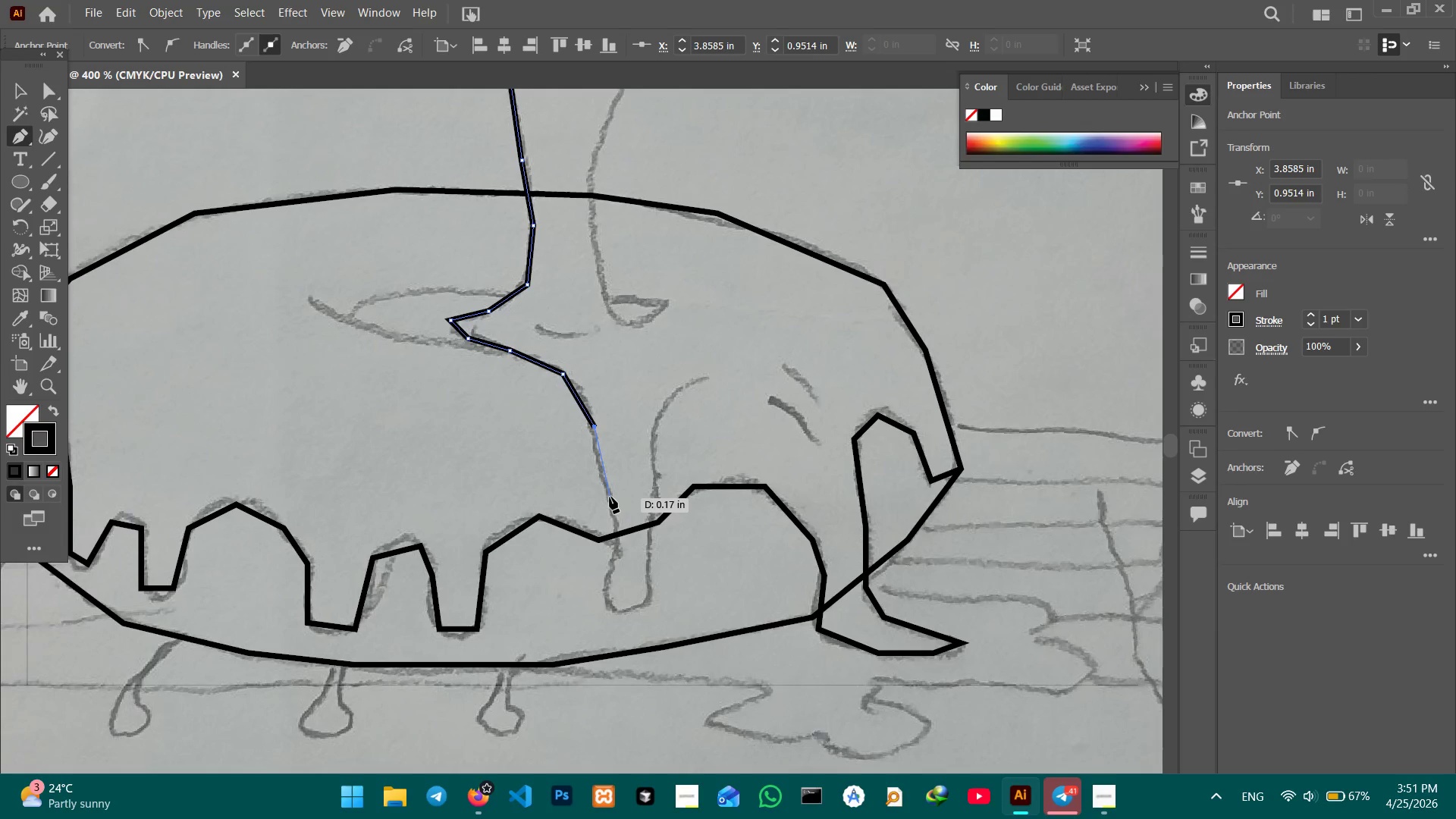 
left_click([610, 497])
 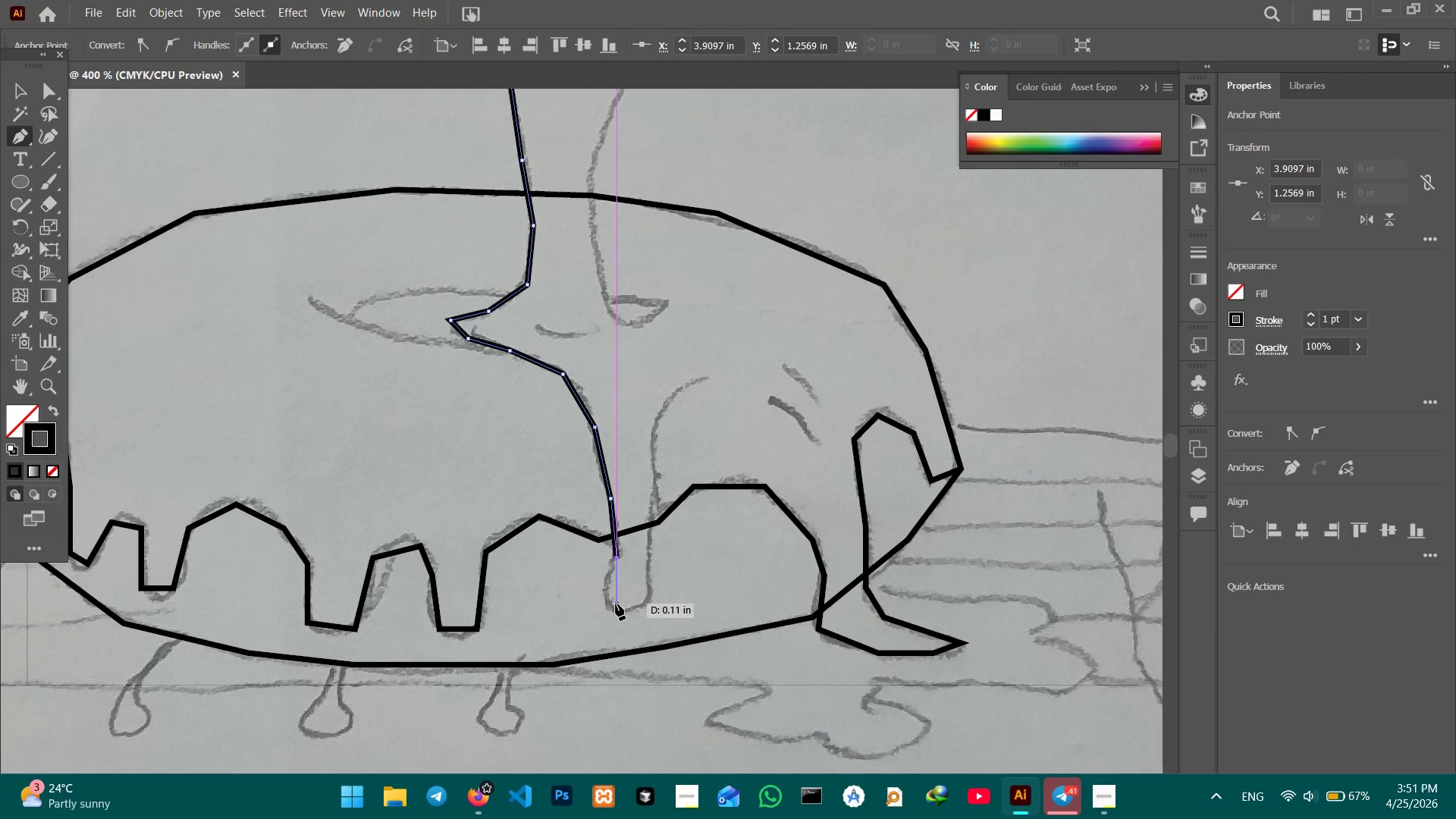 
left_click([607, 599])
 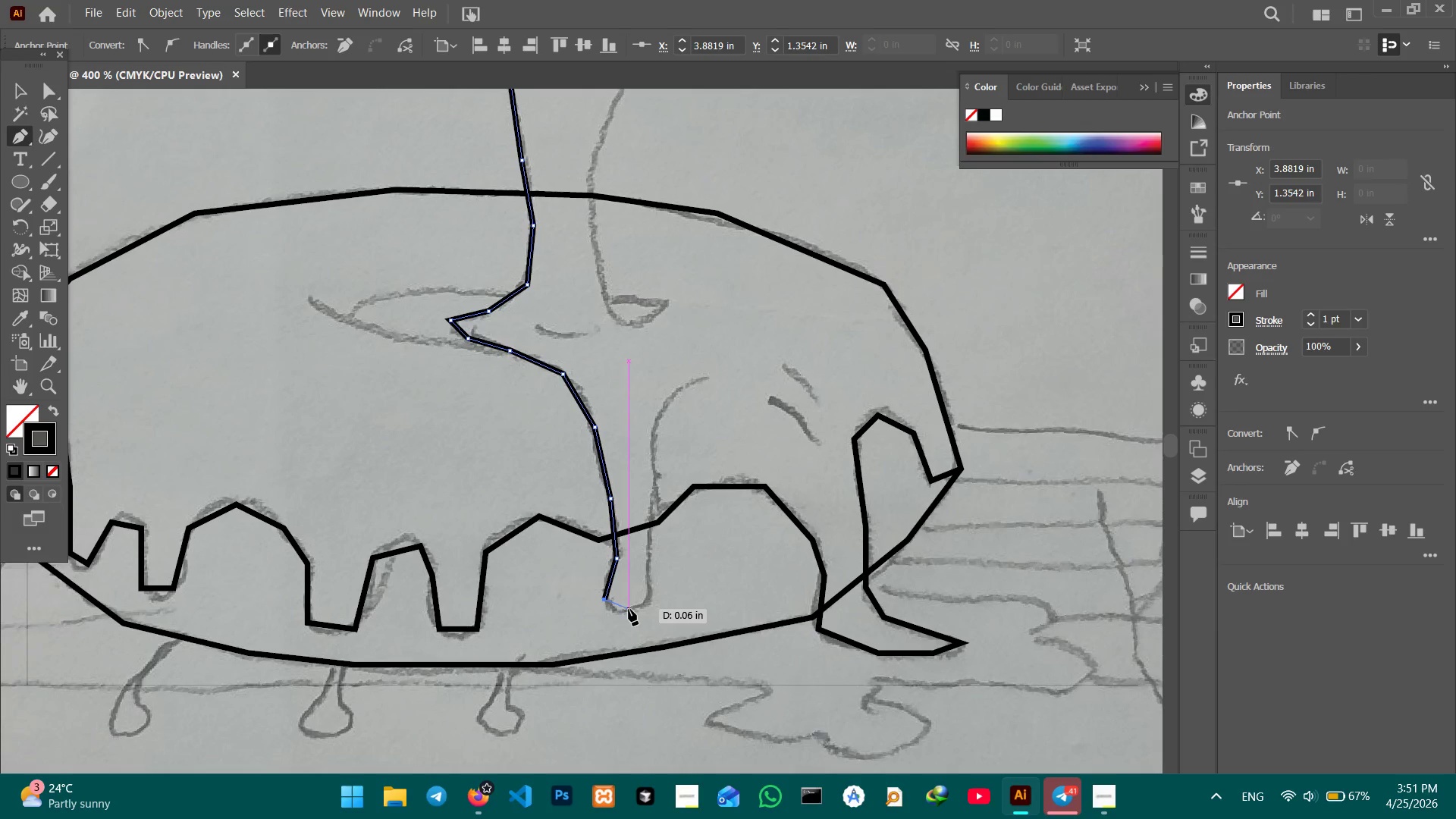 
left_click([629, 609])
 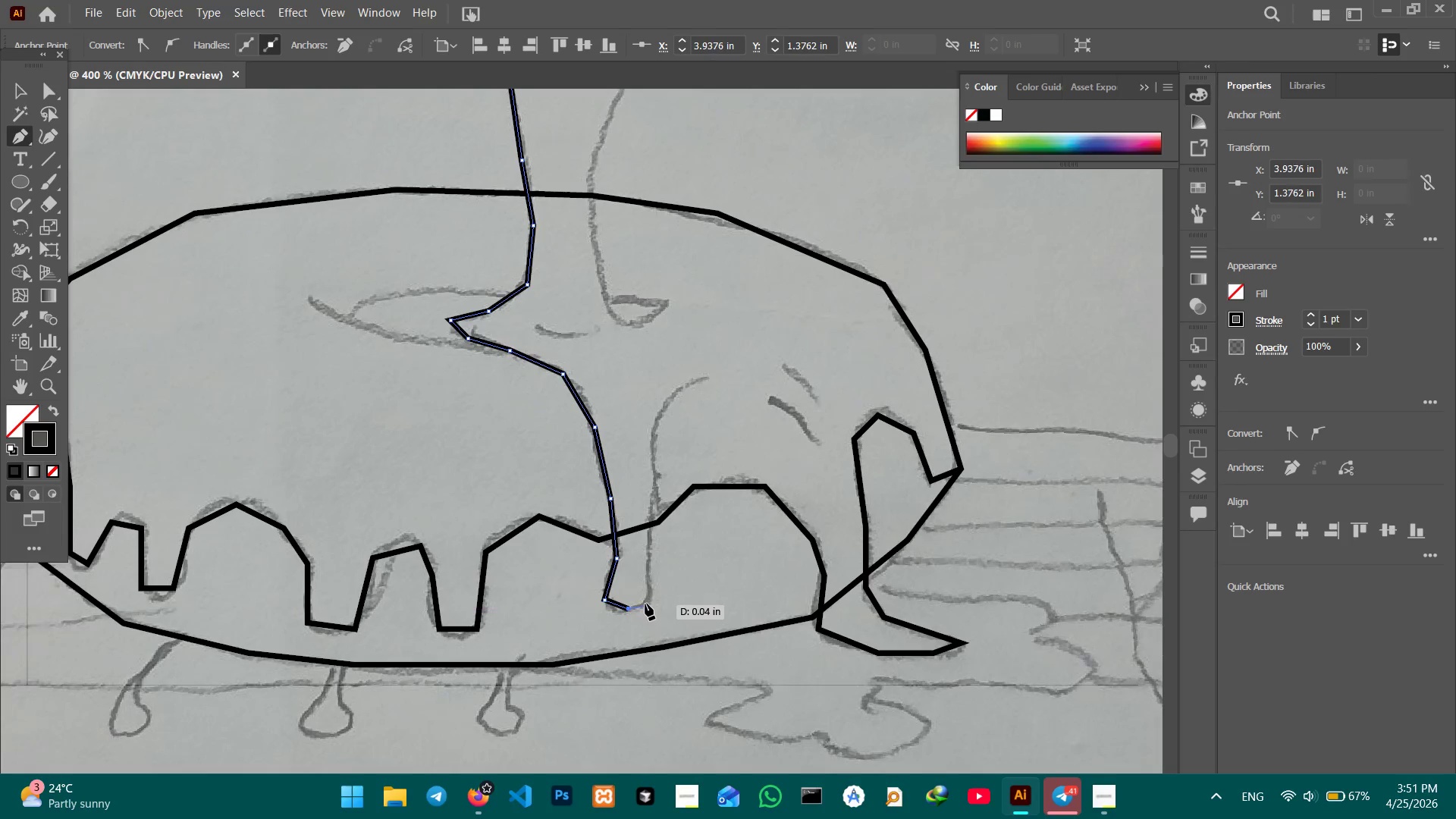 
double_click([645, 604])
 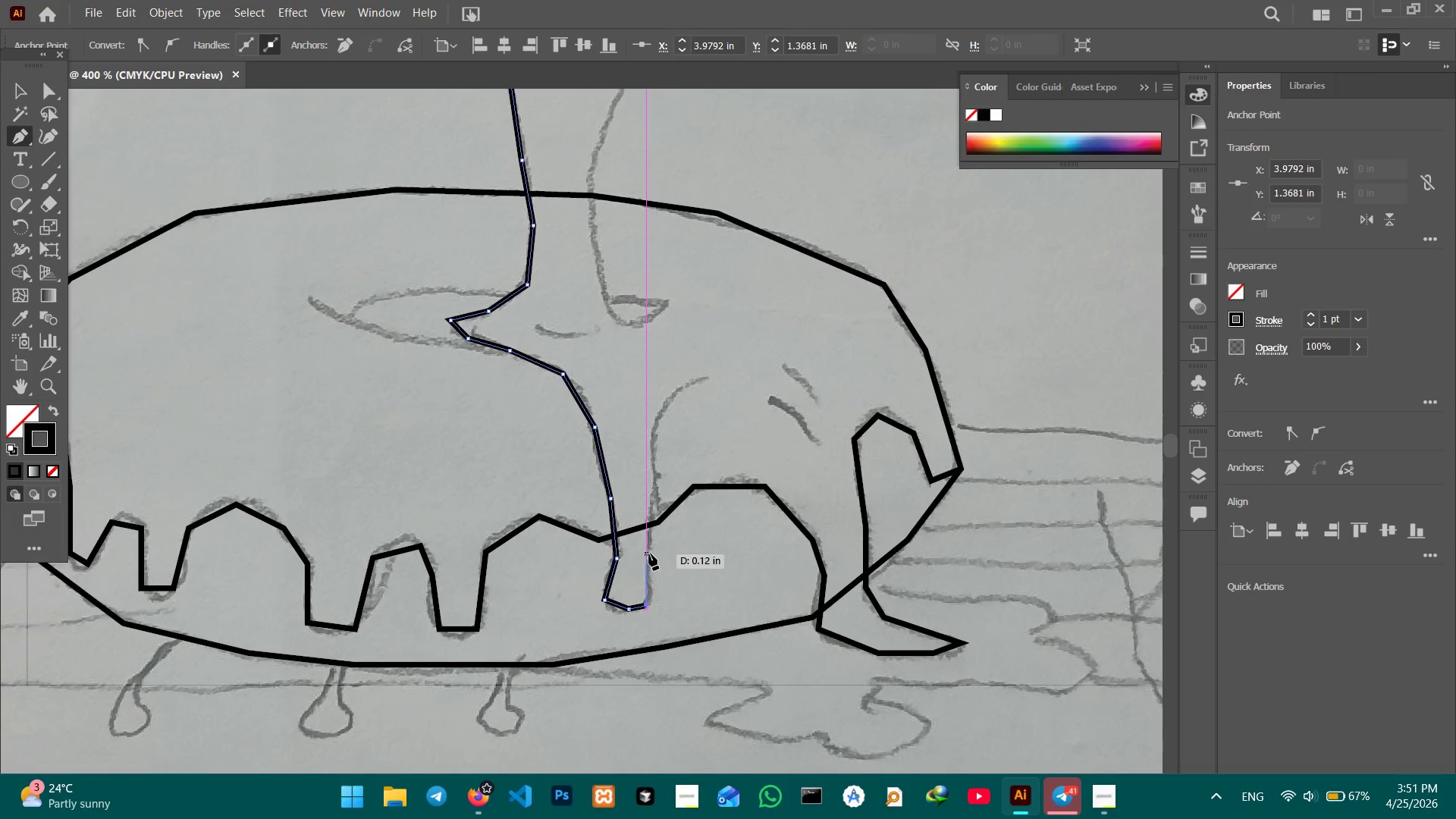 
left_click([649, 554])
 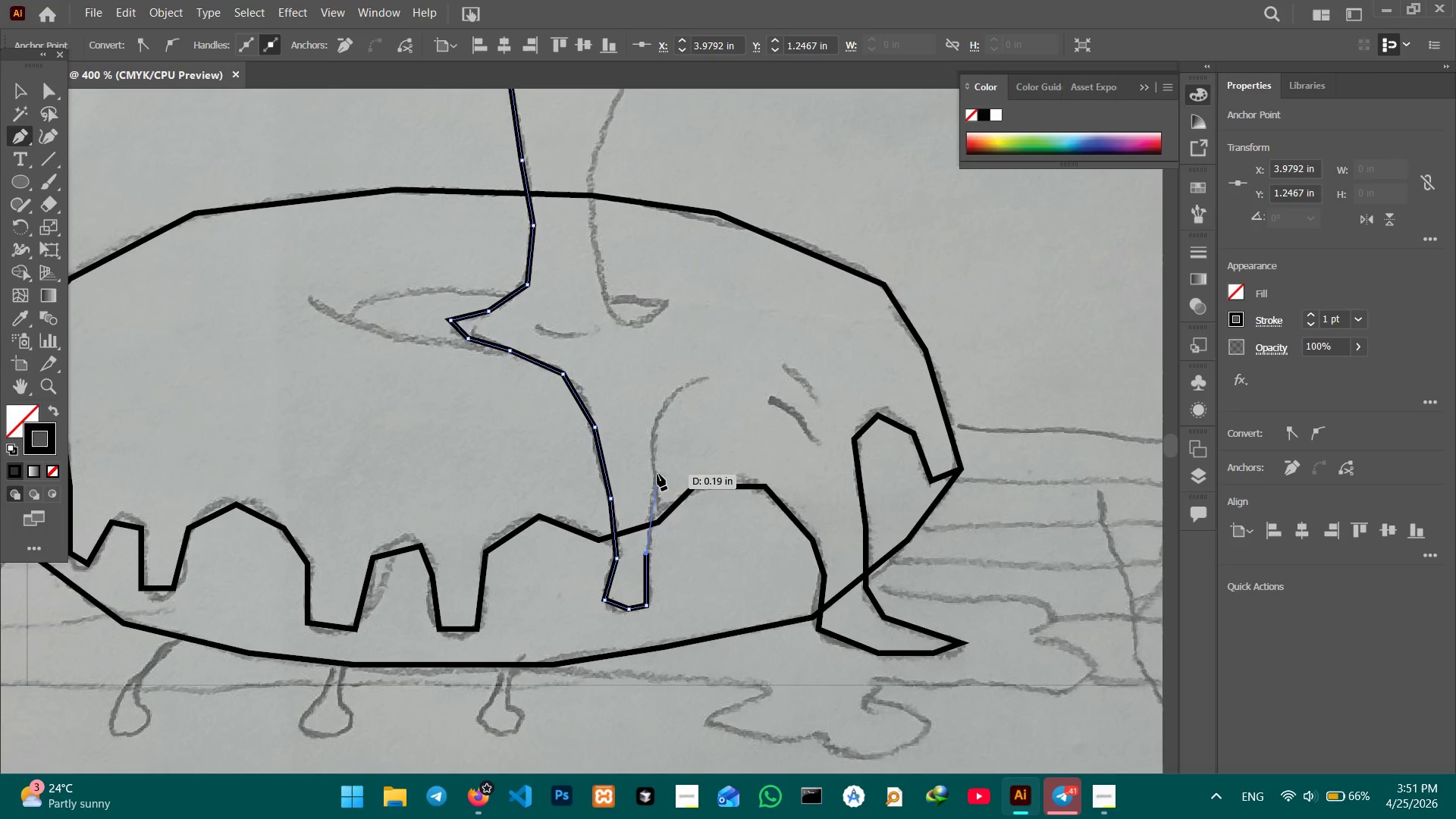 
left_click([657, 474])
 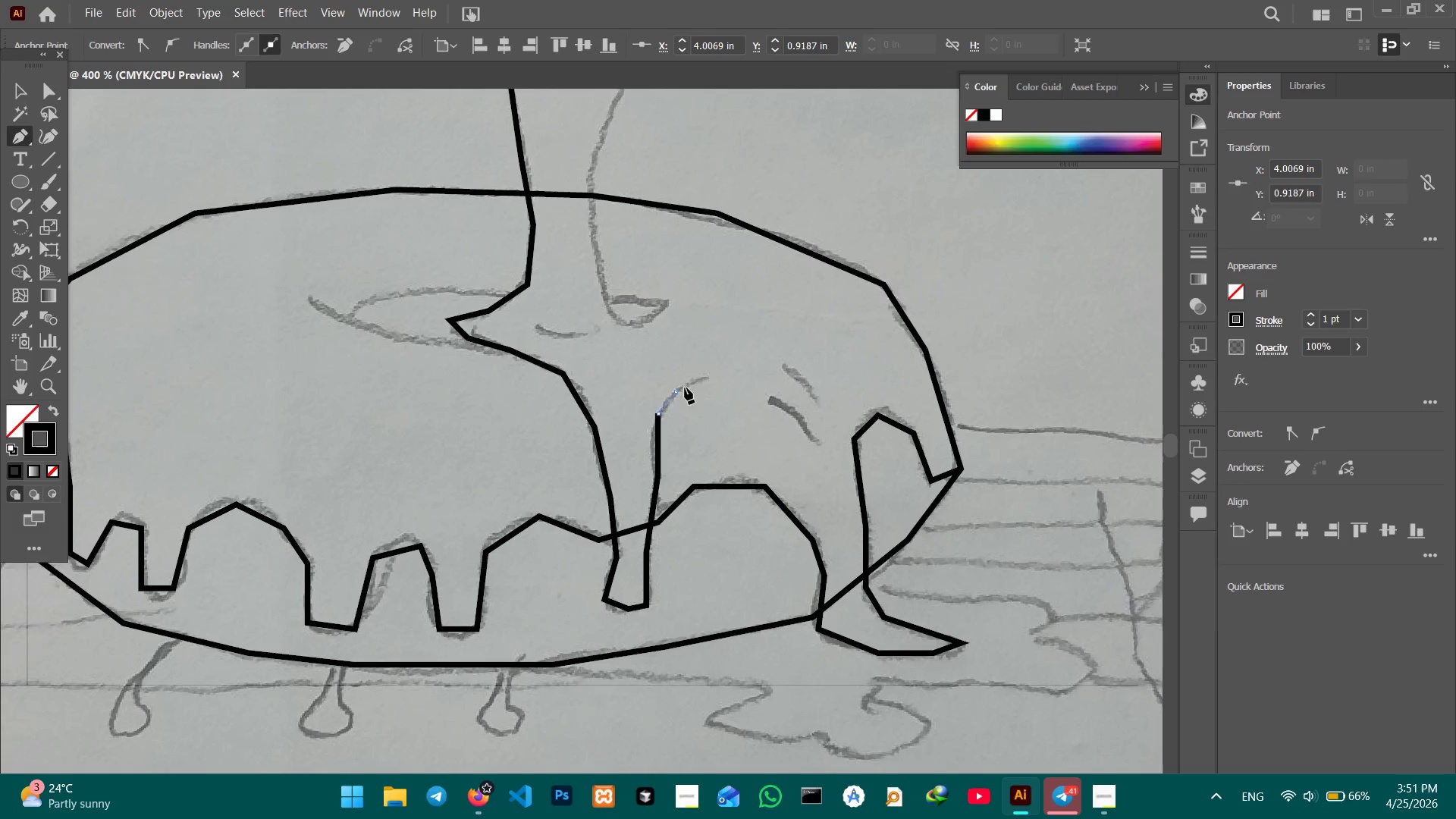 
triple_click([701, 381])
 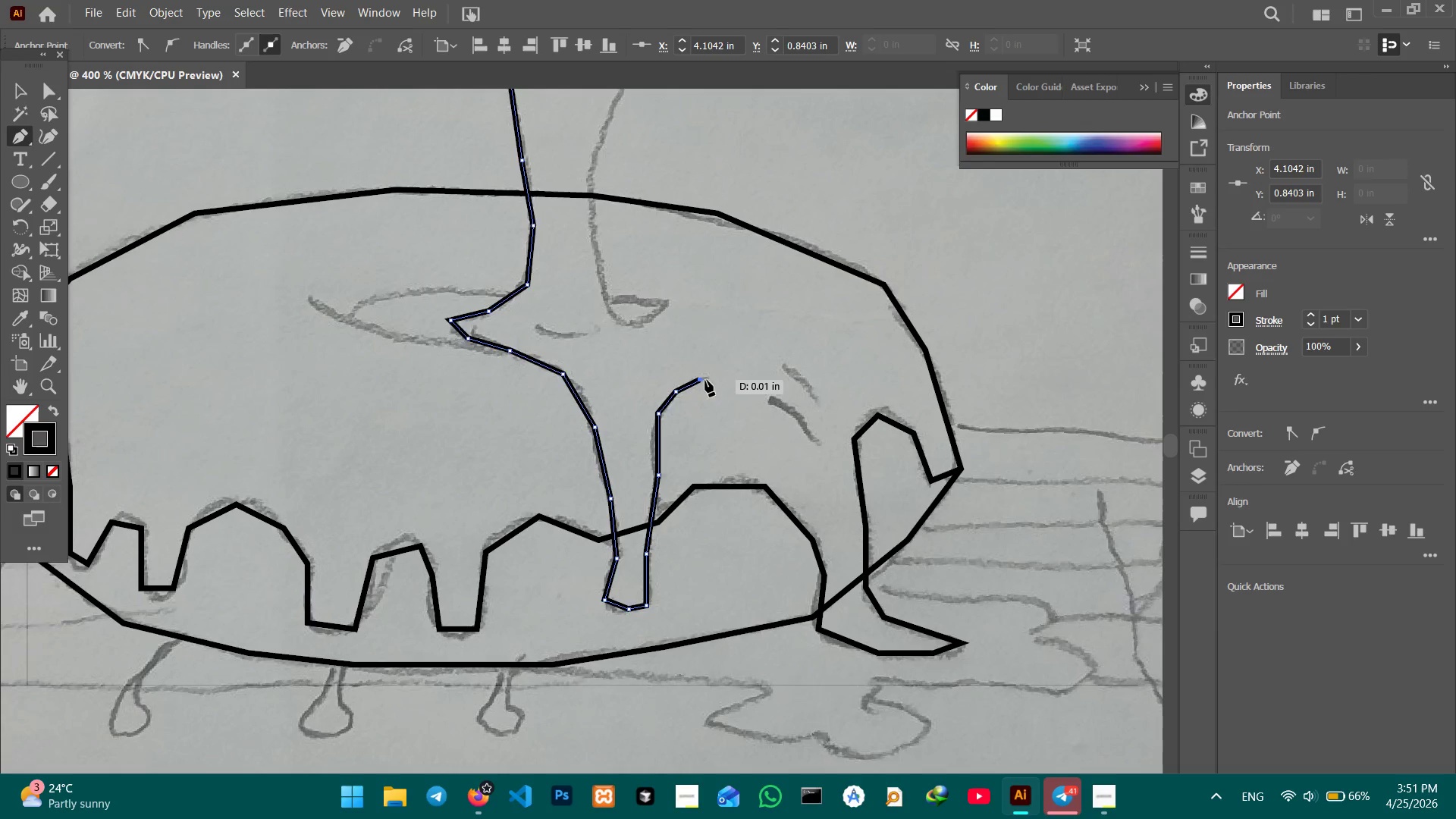 
triple_click([705, 380])
 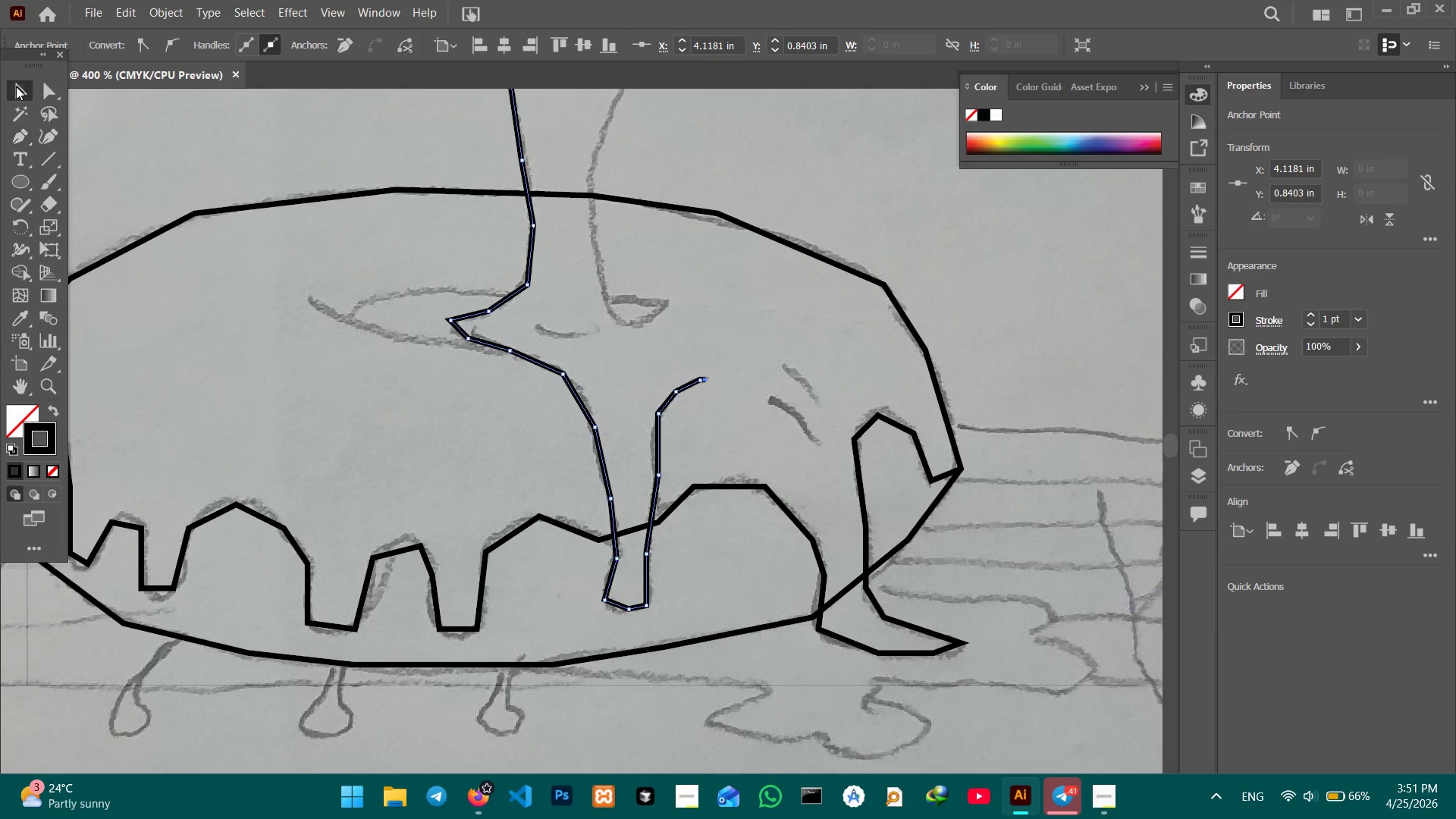 
double_click([140, 116])
 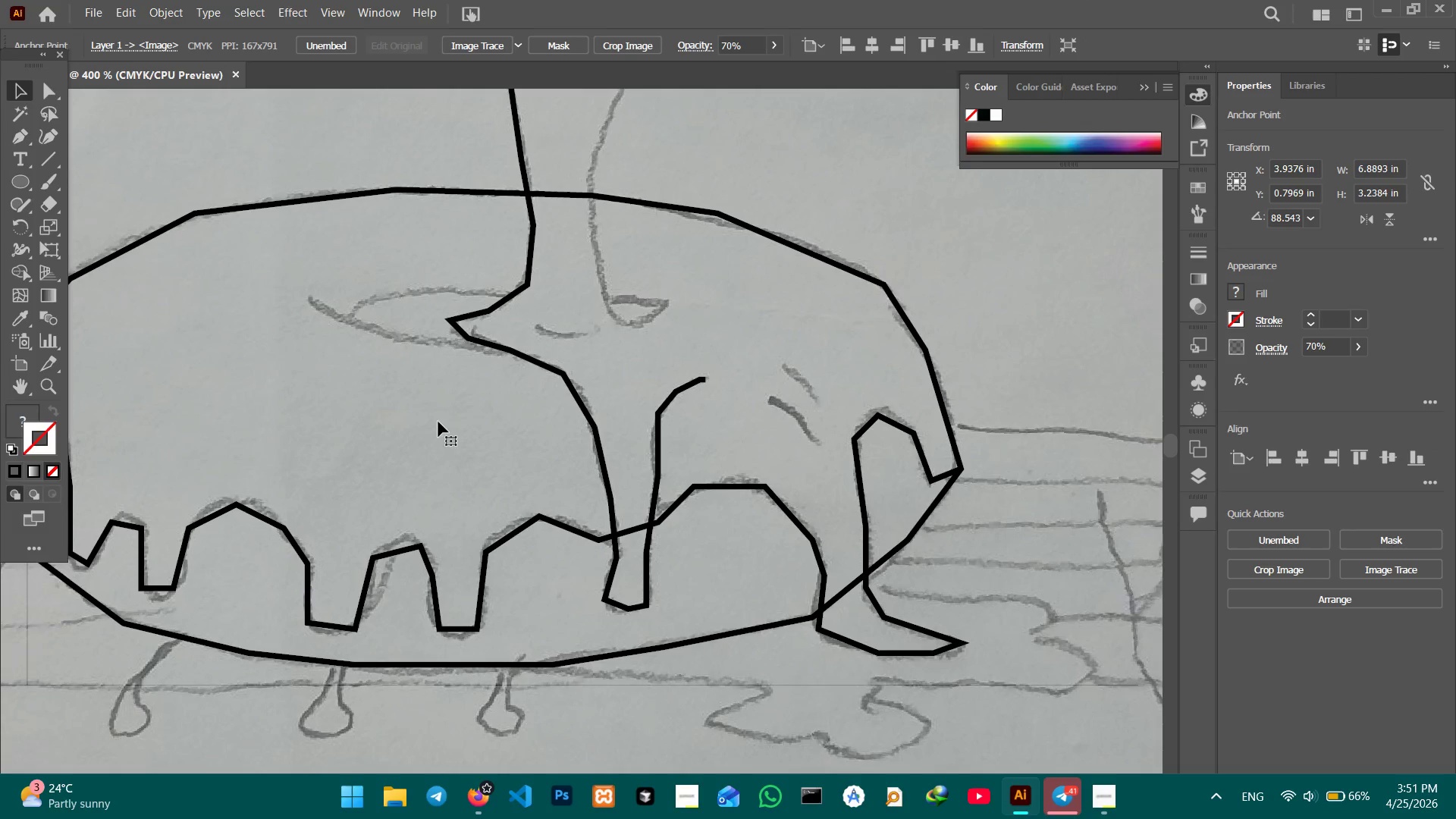 
hold_key(key=Space, duration=0.78)
 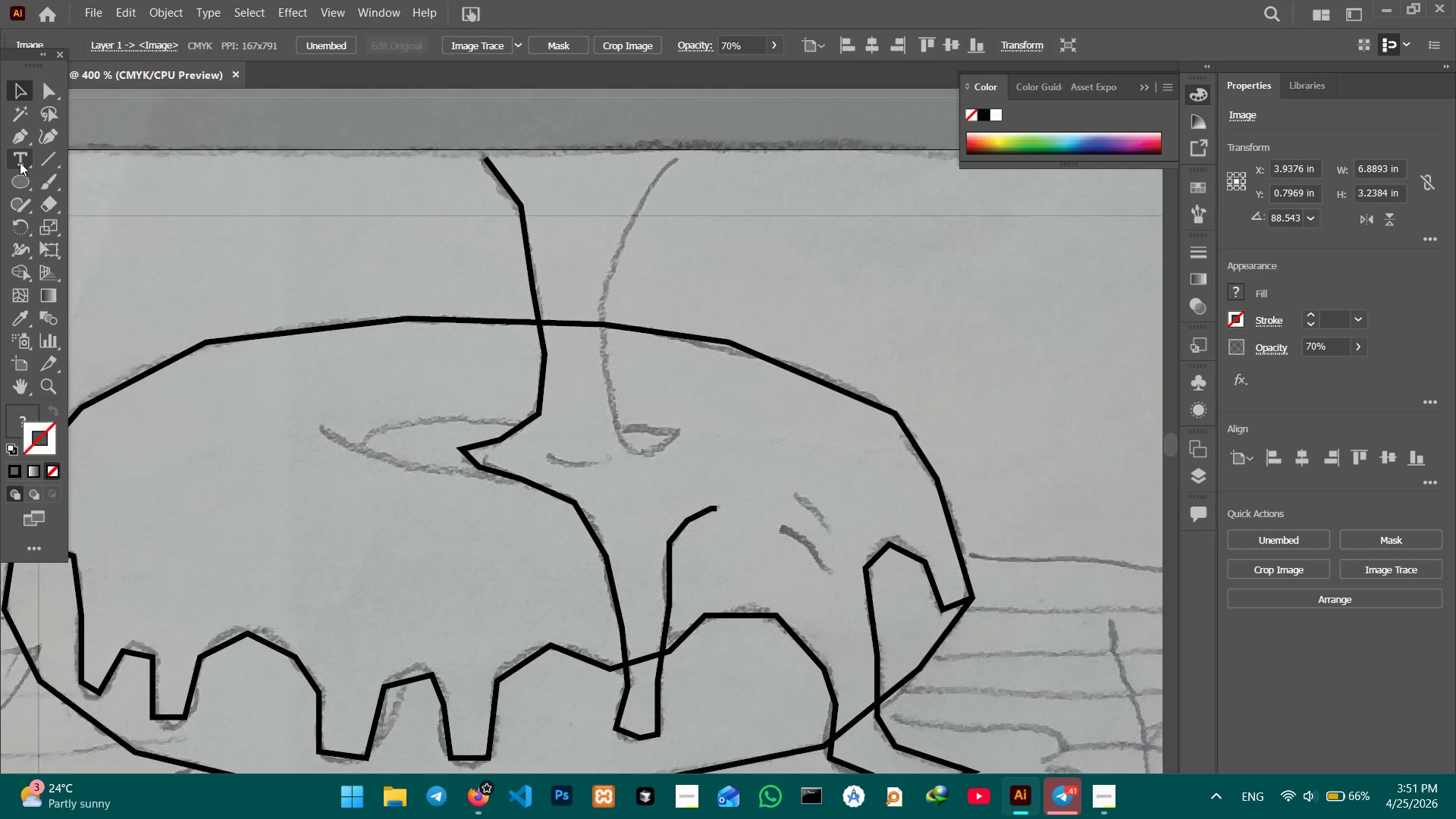 
left_click_drag(start_coordinate=[425, 408], to_coordinate=[429, 519])
 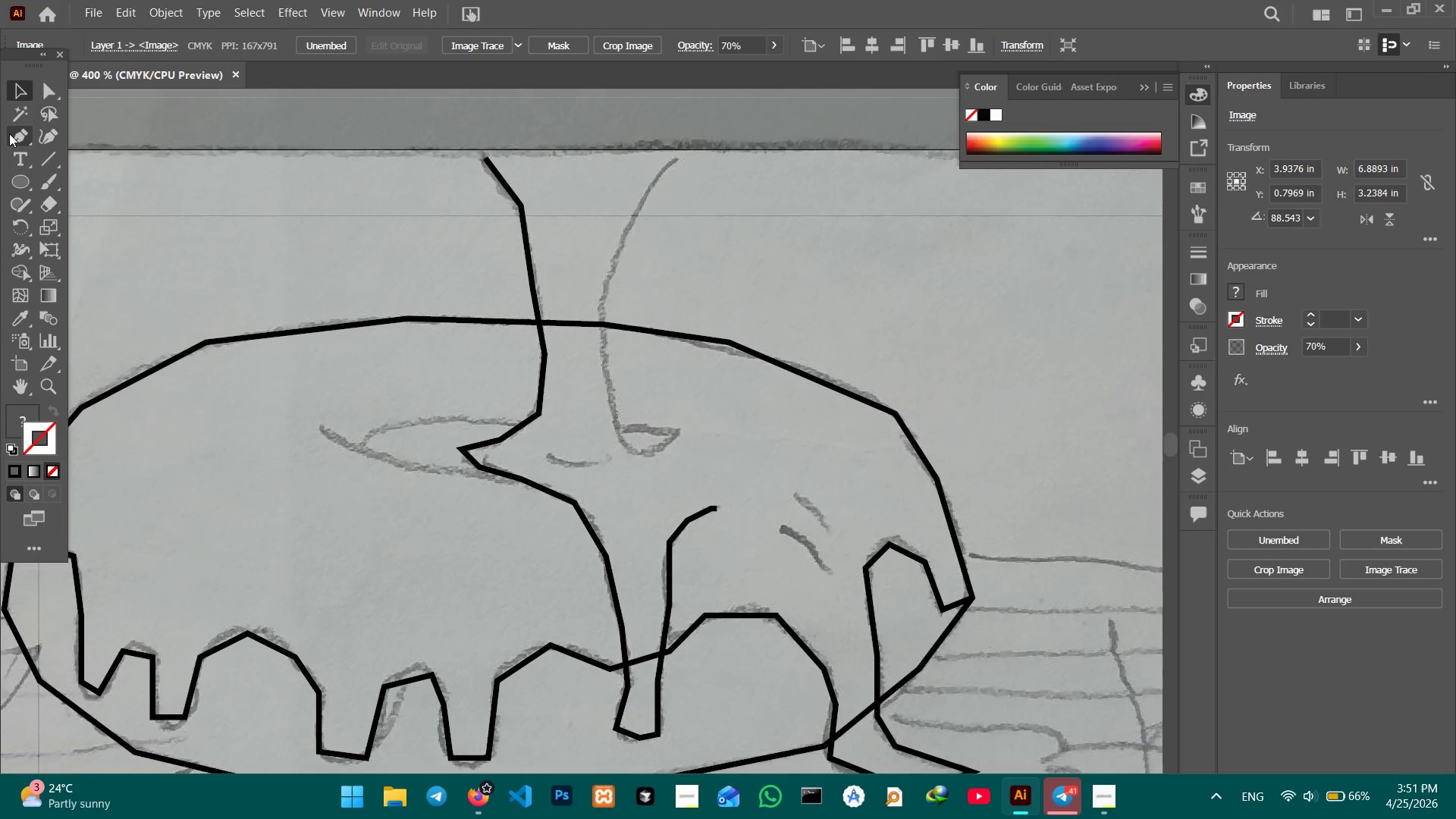 
left_click([11, 132])
 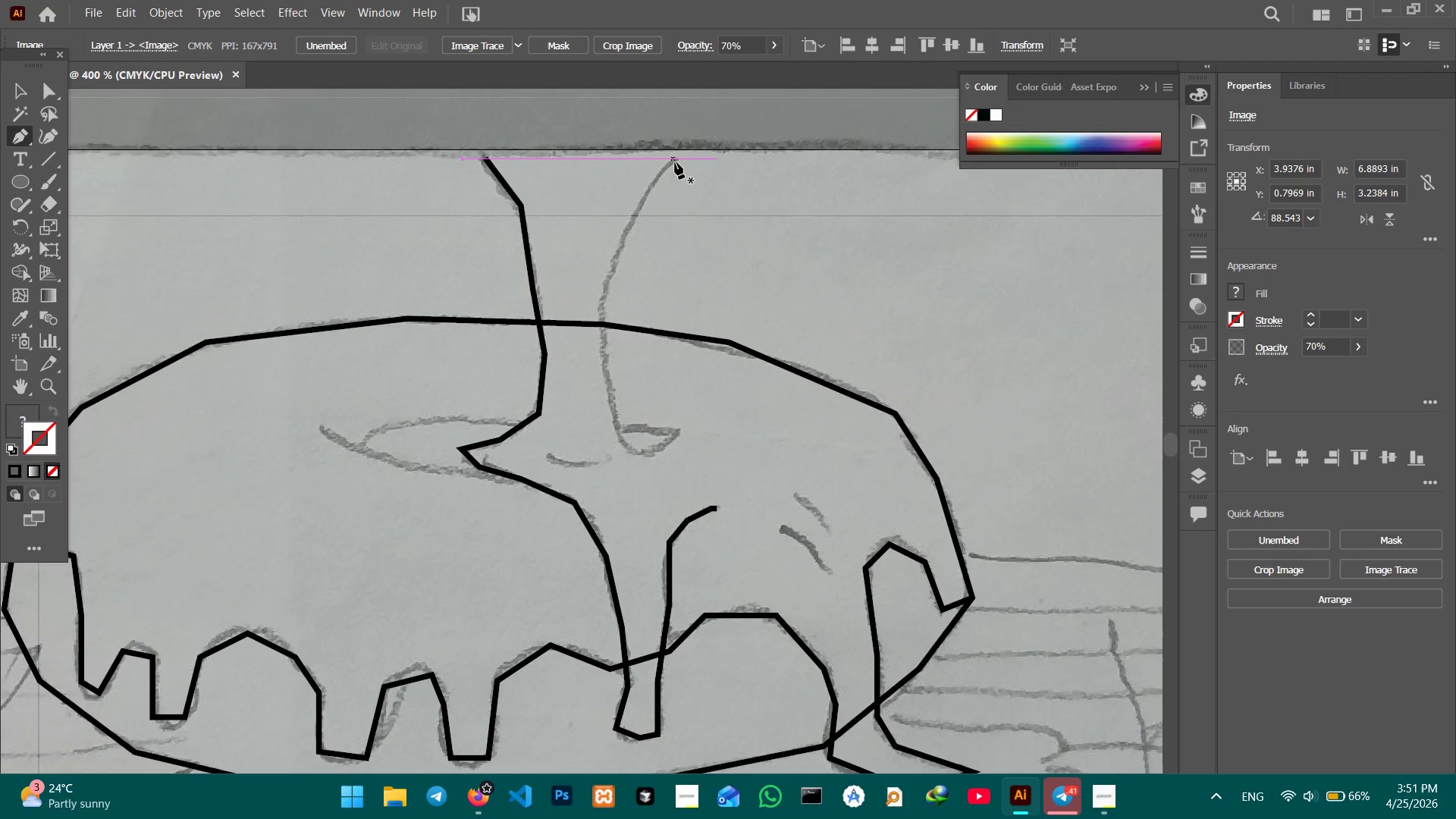 
left_click([675, 161])
 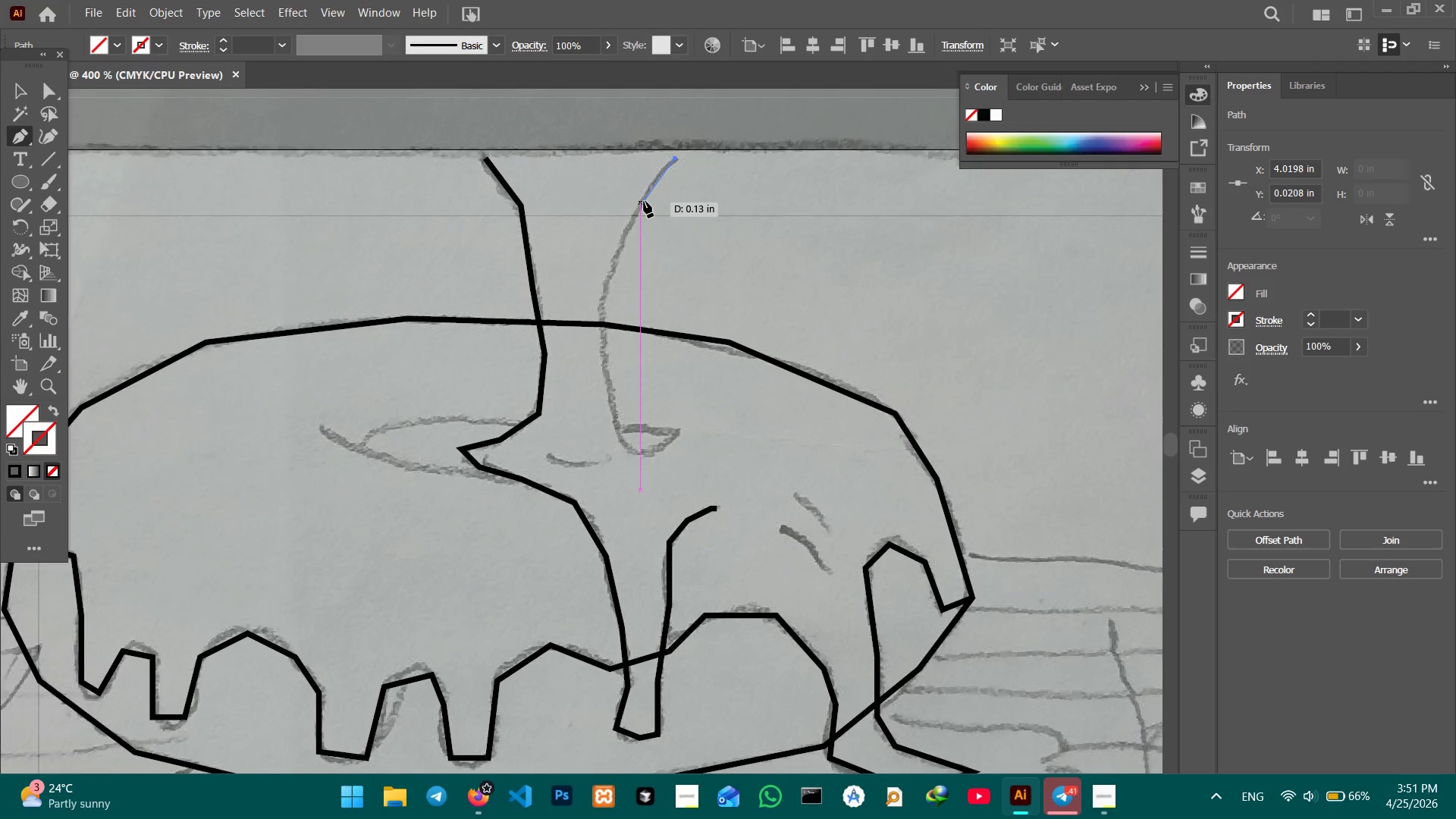 
left_click([644, 201])
 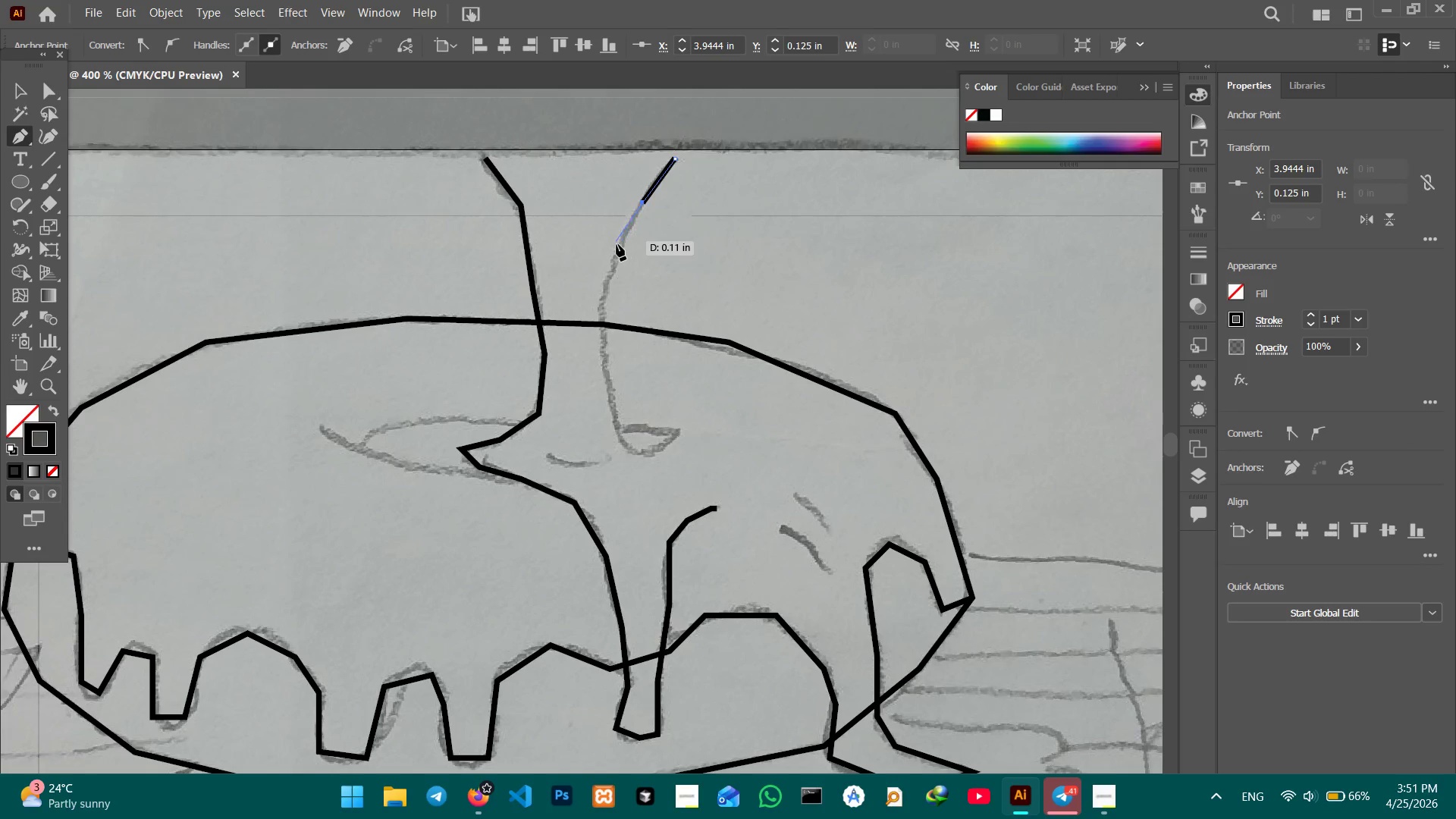 
left_click([611, 265])
 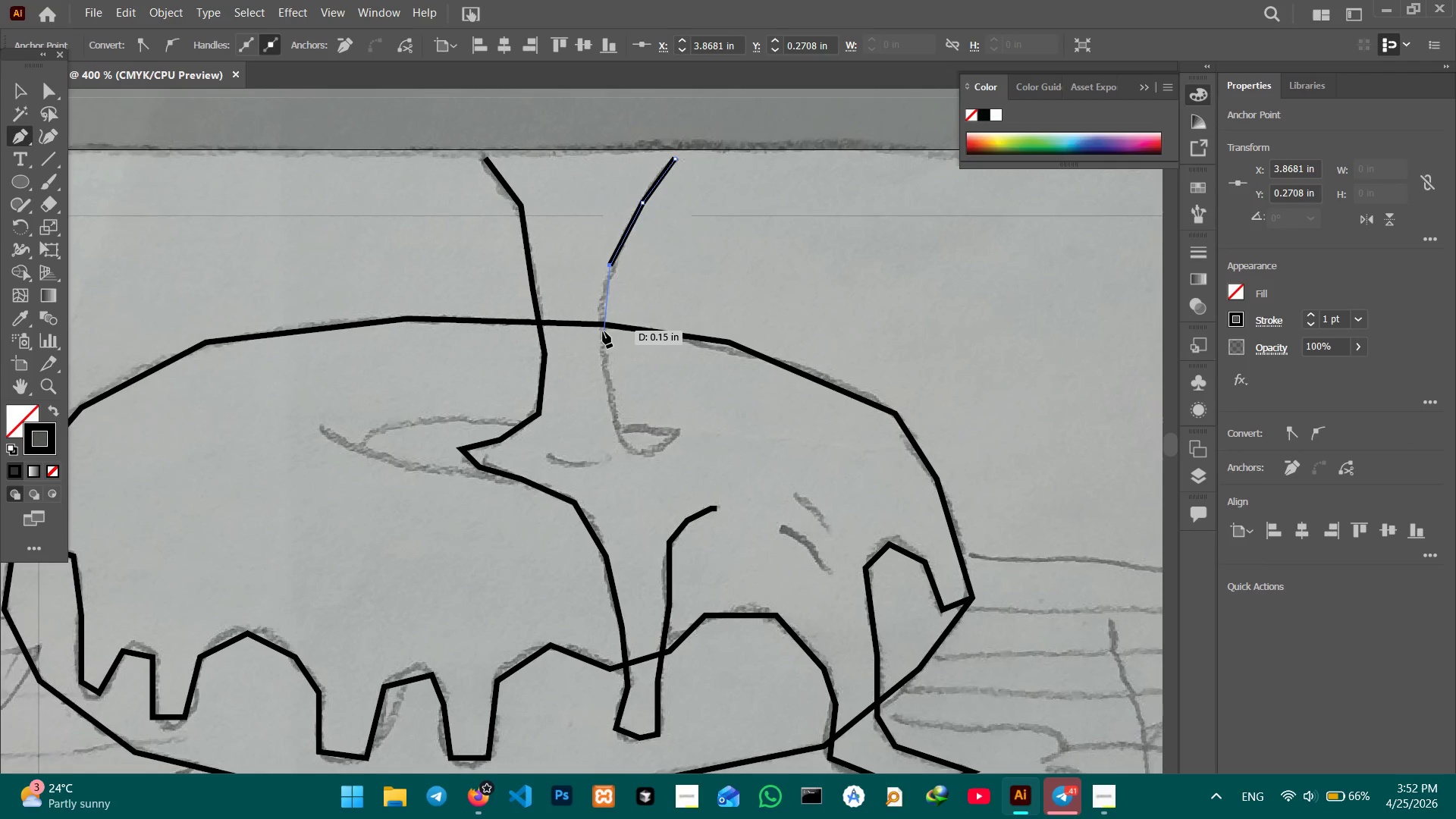 
left_click([603, 331])
 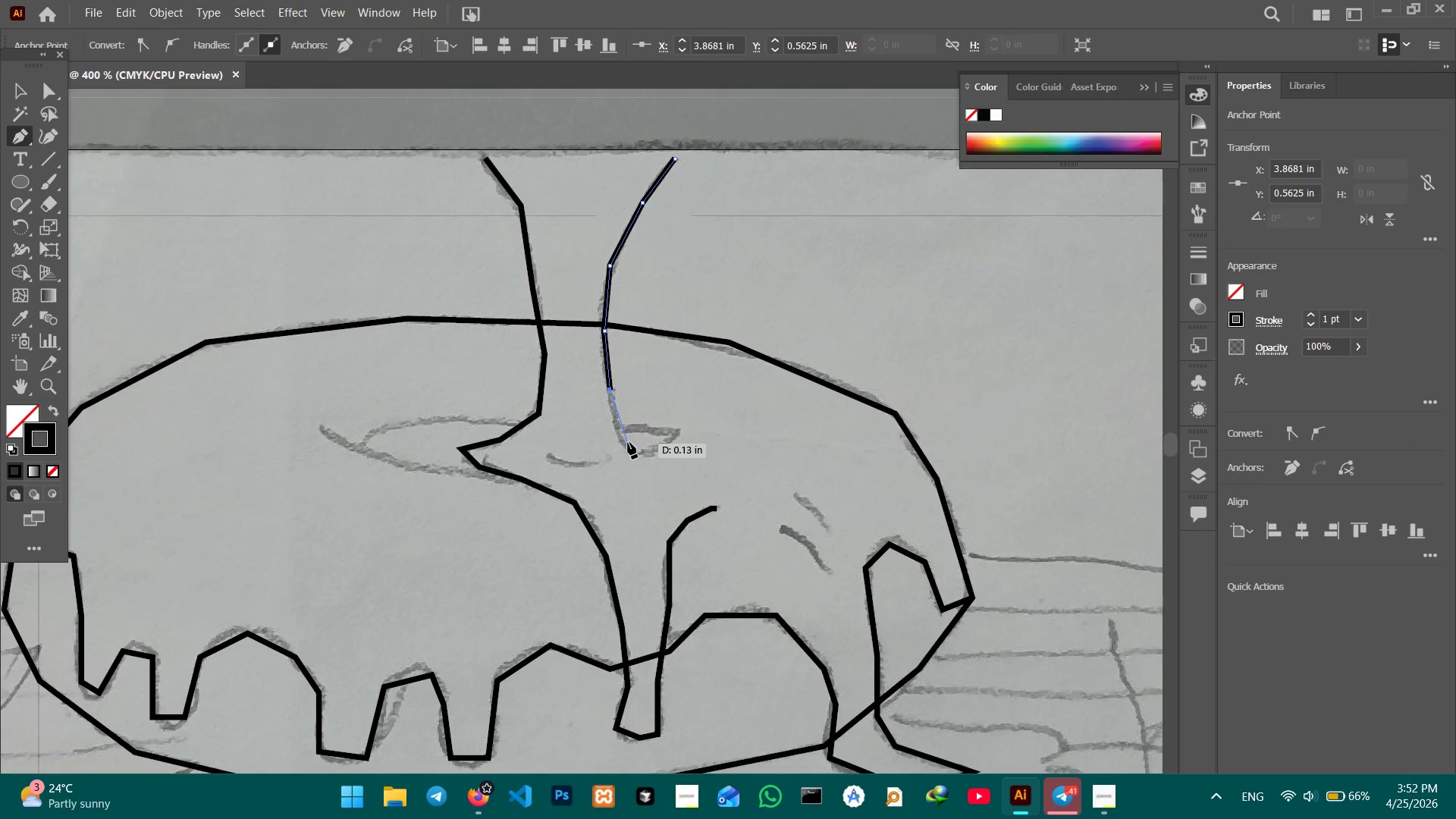 
left_click([624, 441])
 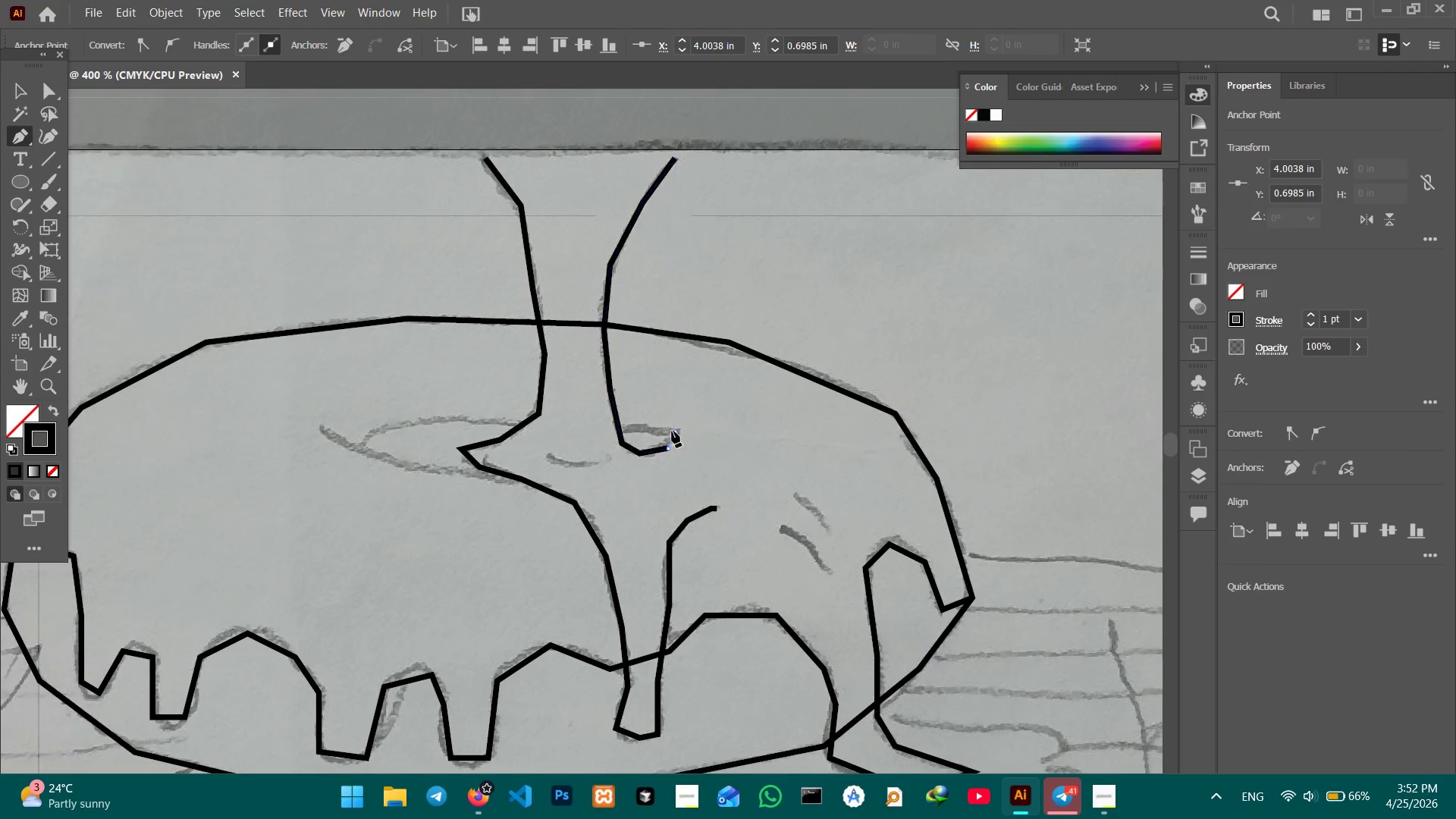 
triple_click([630, 423])
 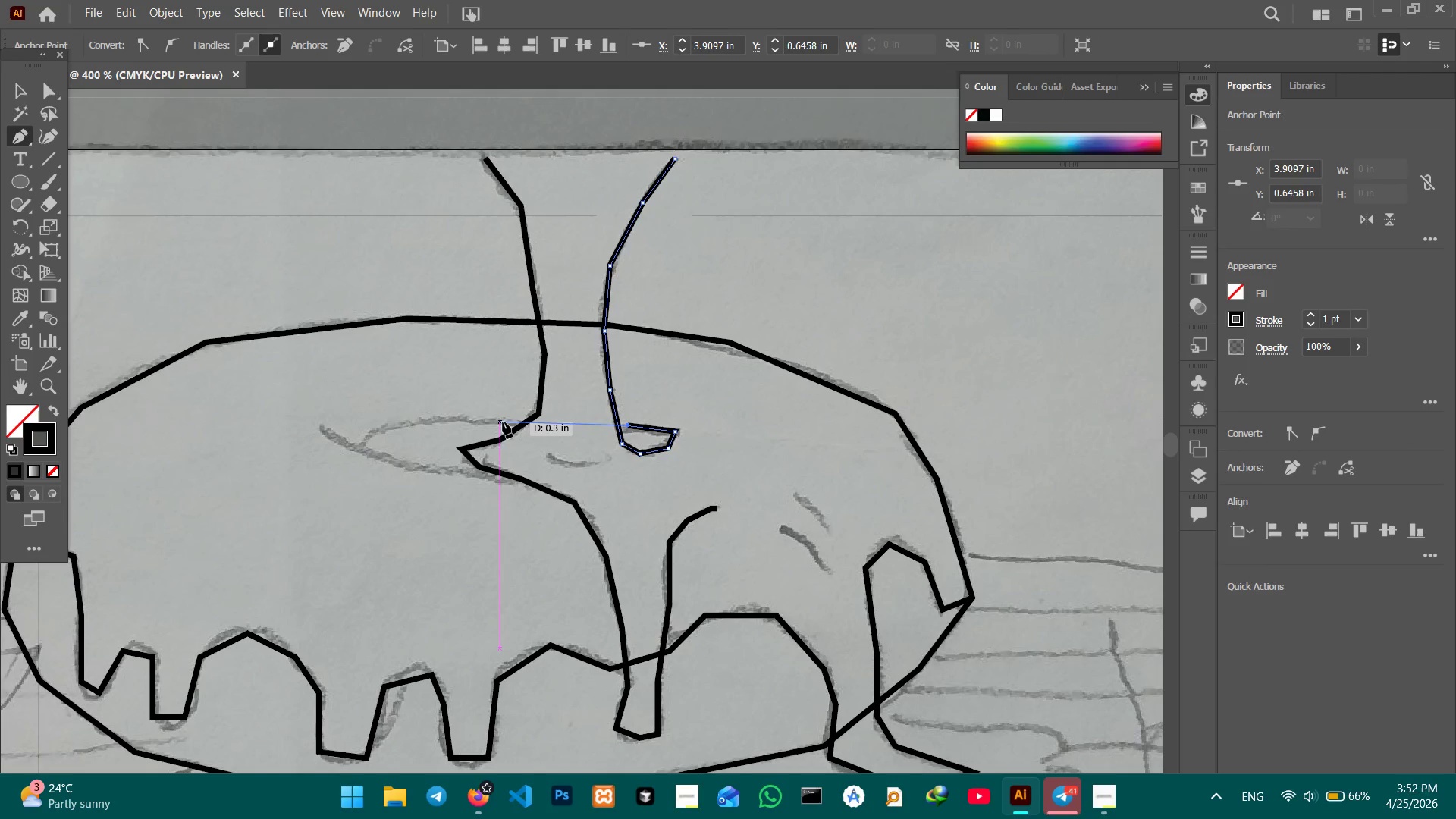 
left_click([503, 422])
 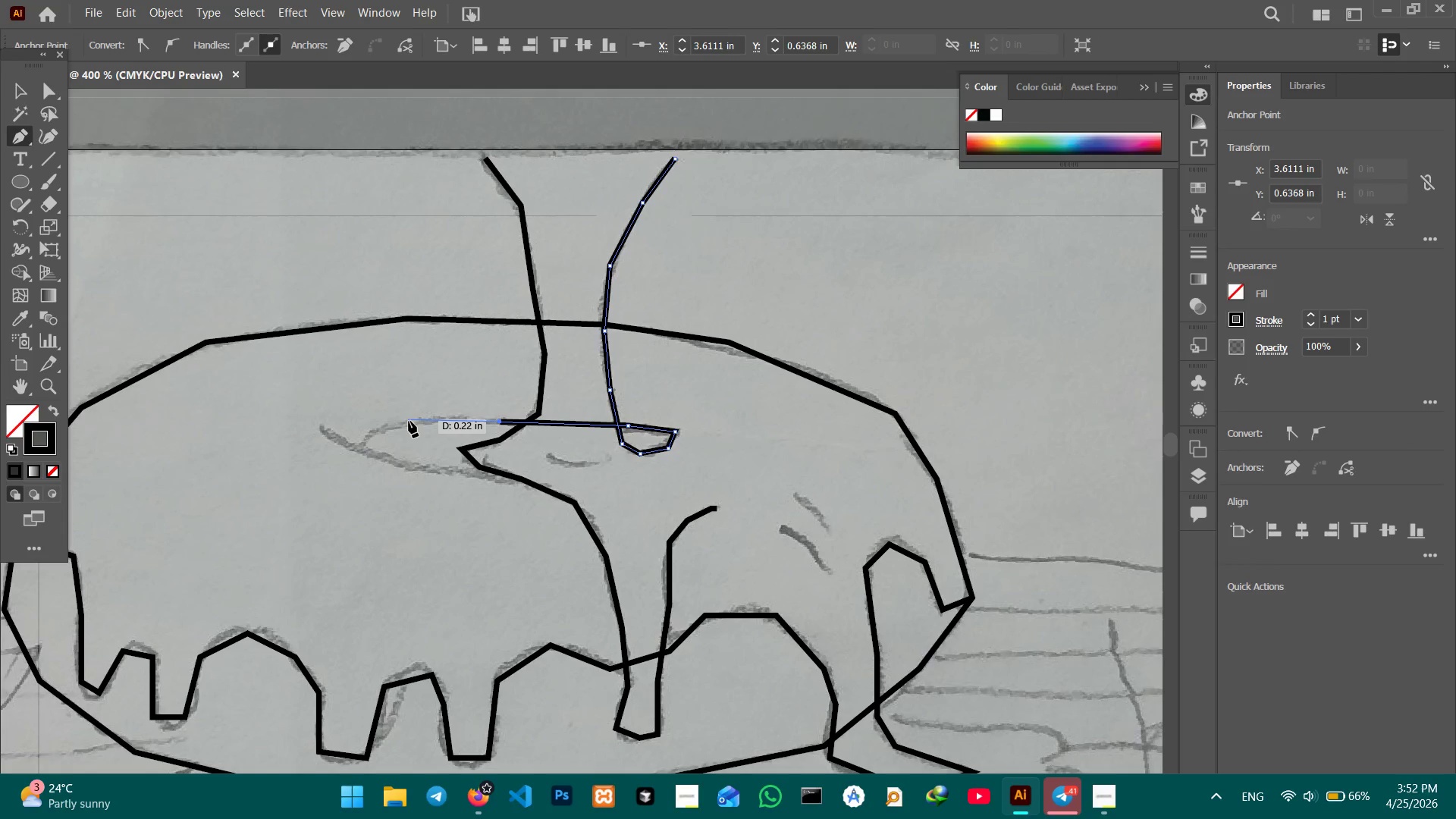 
left_click([409, 421])
 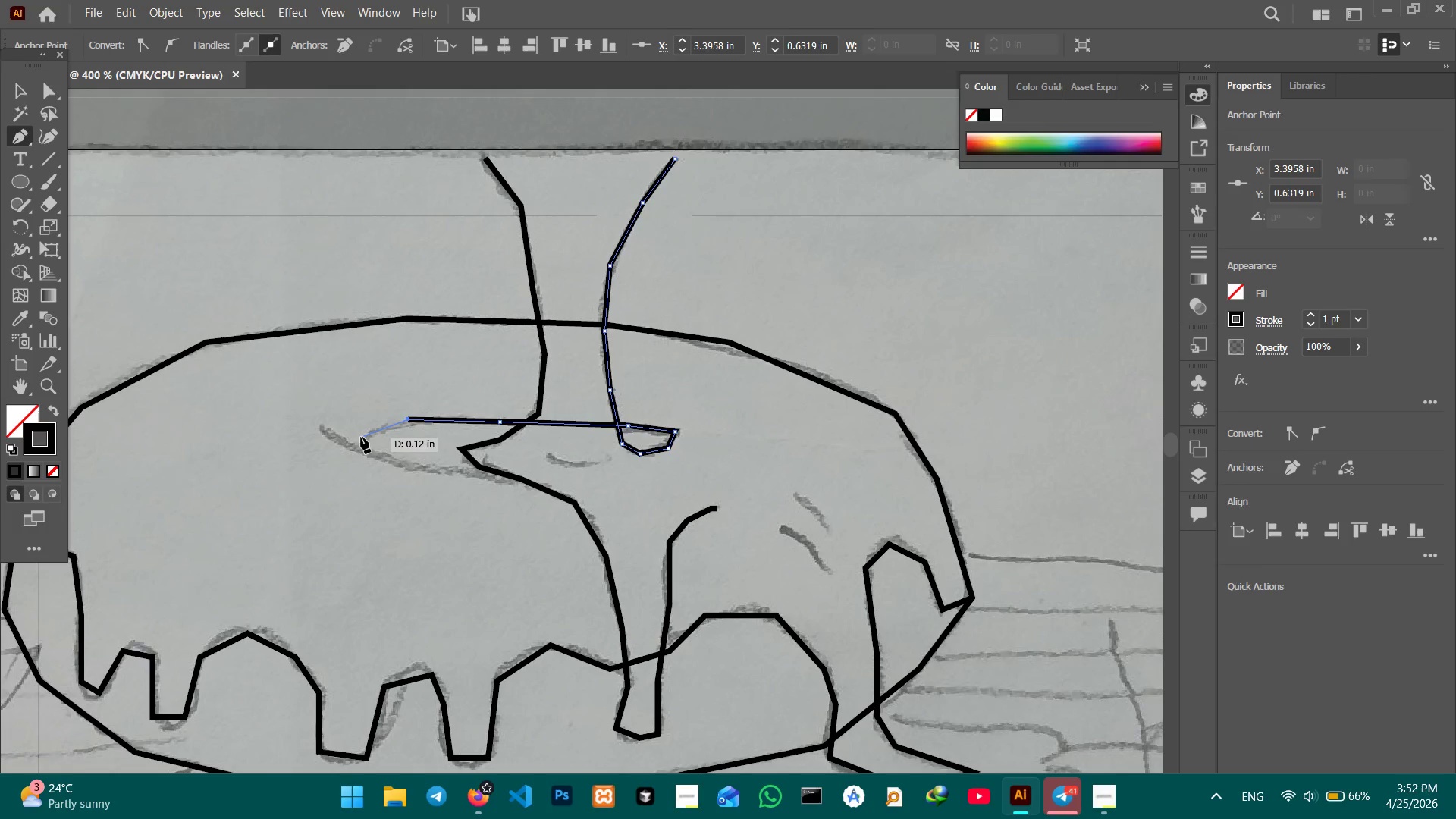 
left_click([361, 438])
 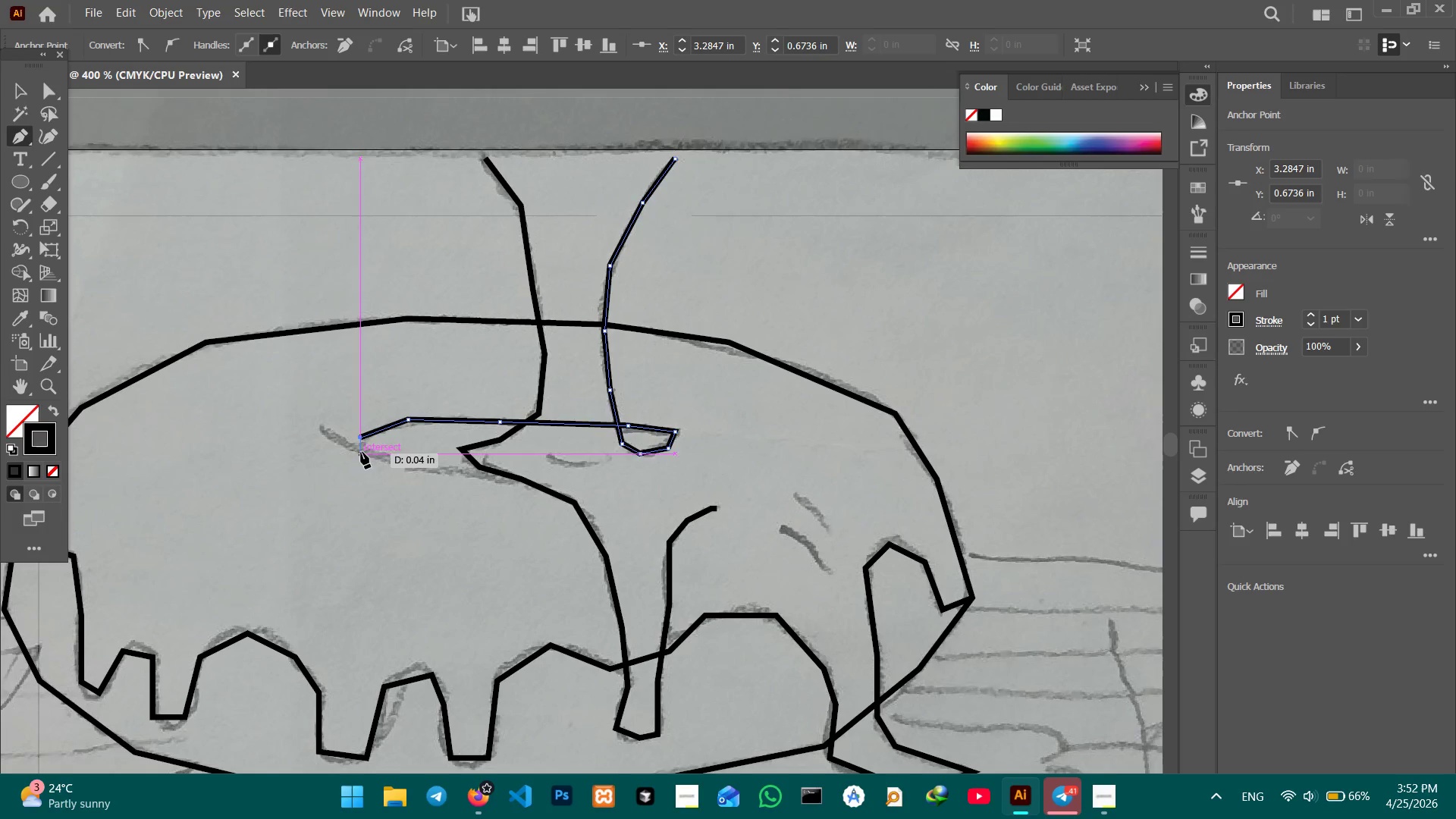 
double_click([361, 452])
 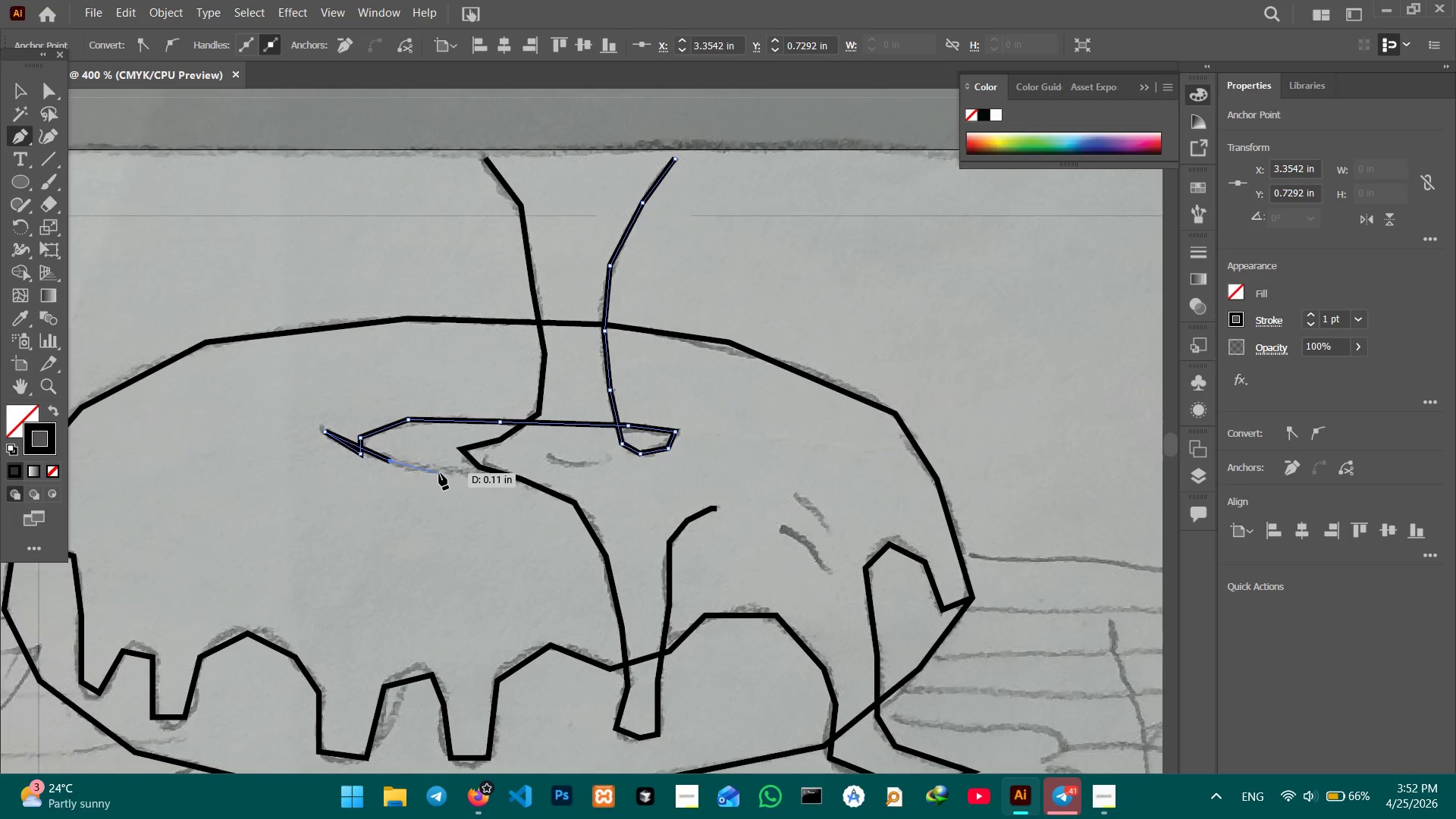 
triple_click([514, 479])
 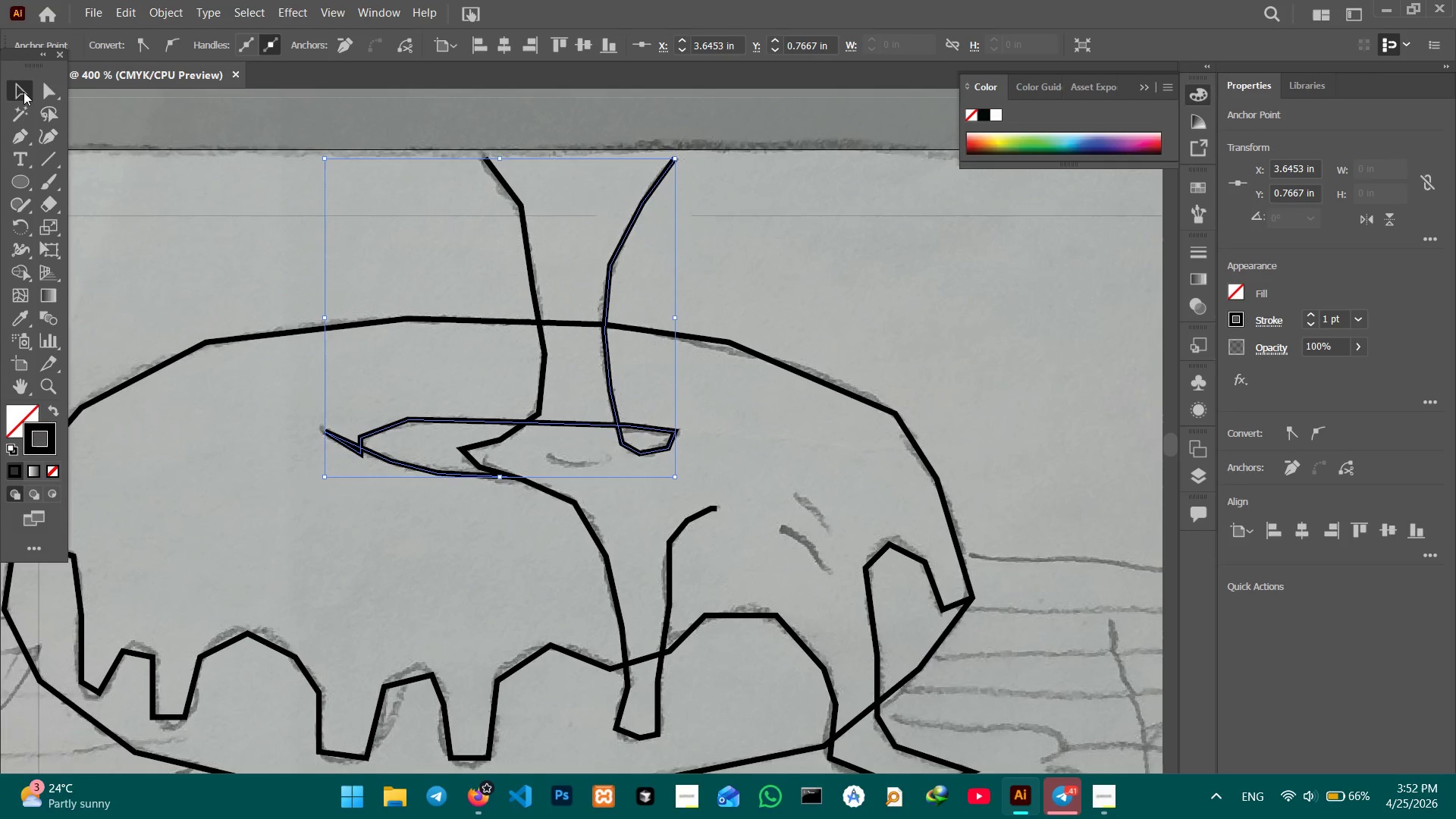 
double_click([355, 178])
 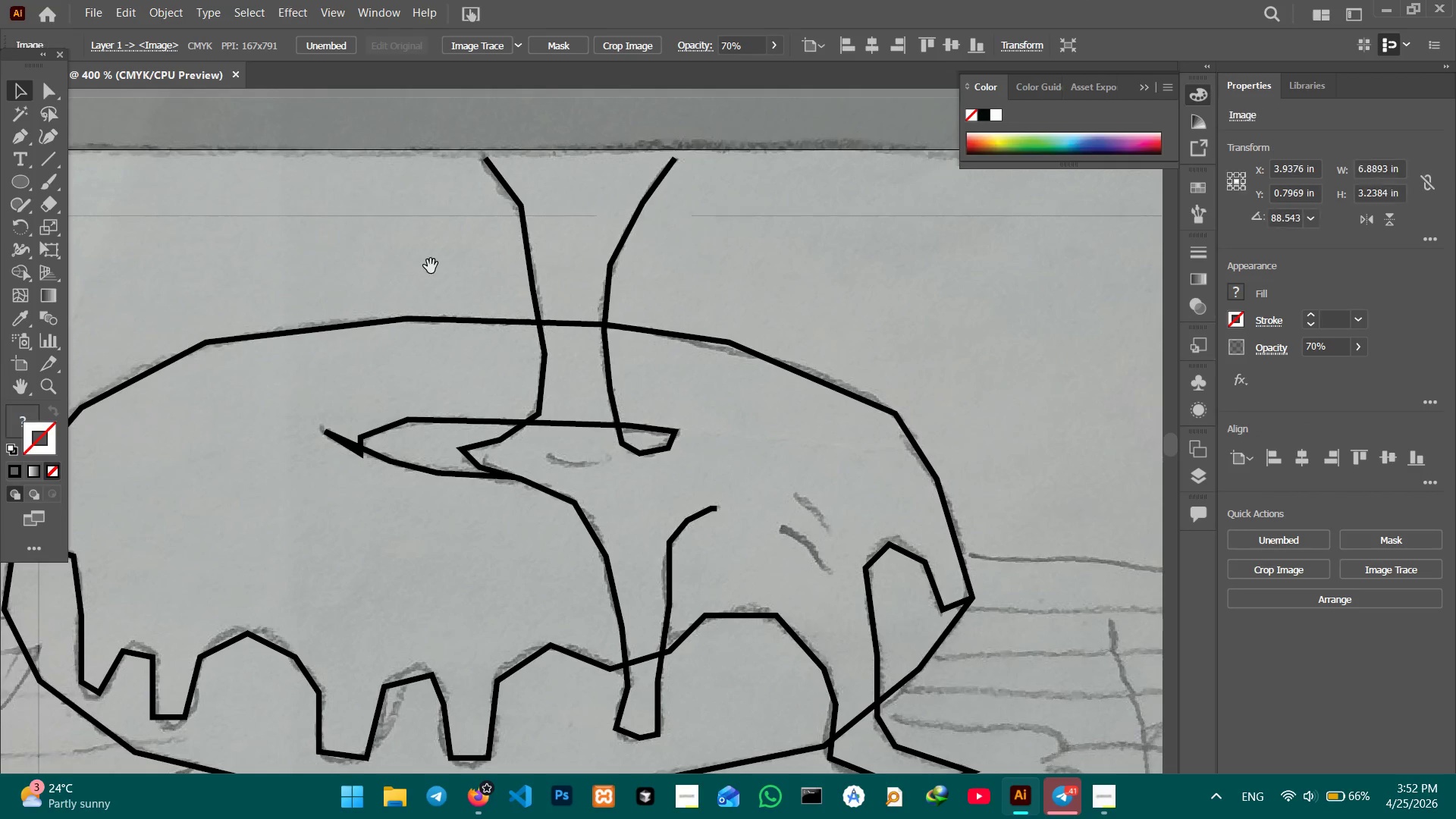 
hold_key(key=Space, duration=1.5)
 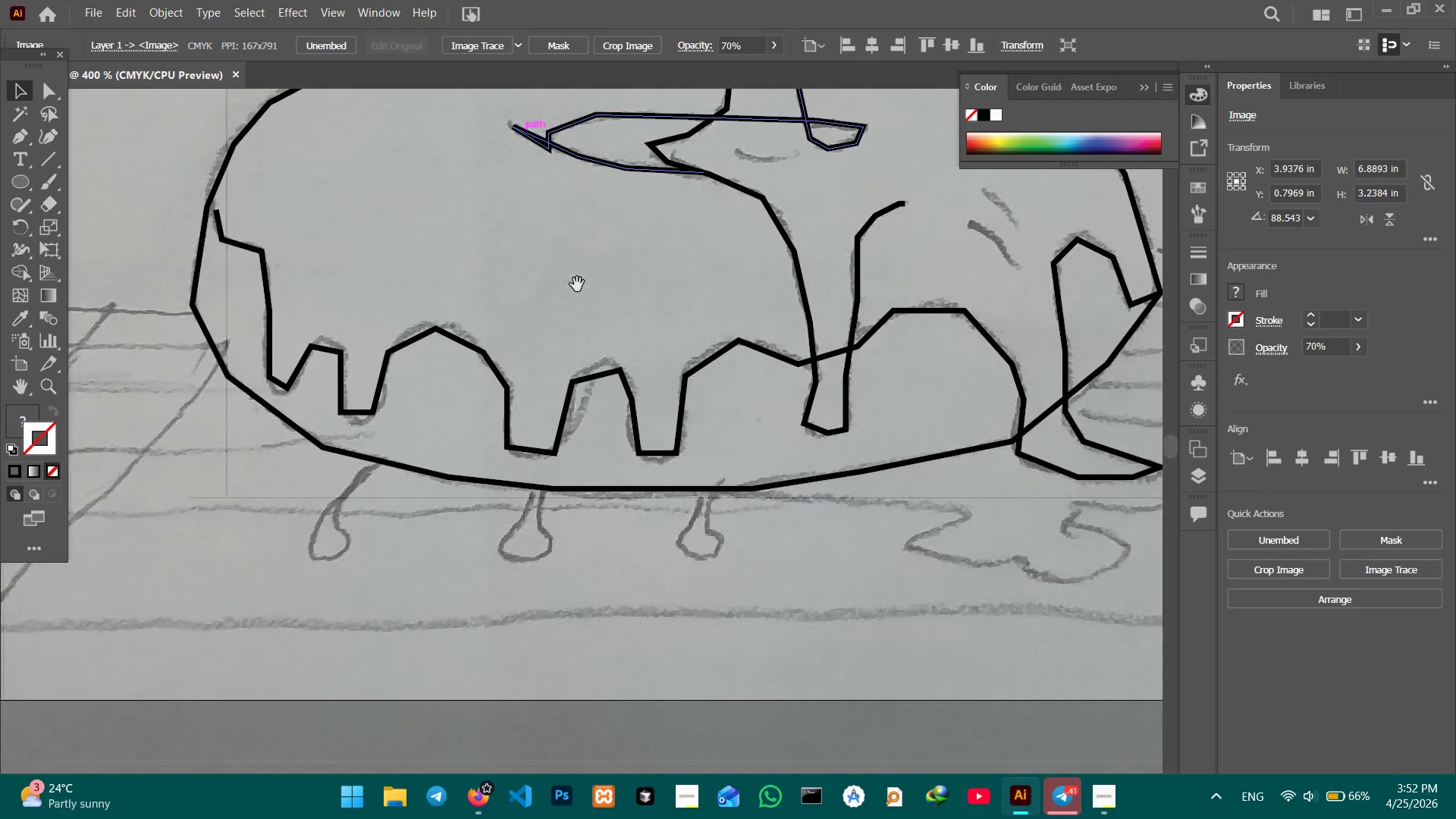 
left_click_drag(start_coordinate=[375, 298], to_coordinate=[487, 175])
 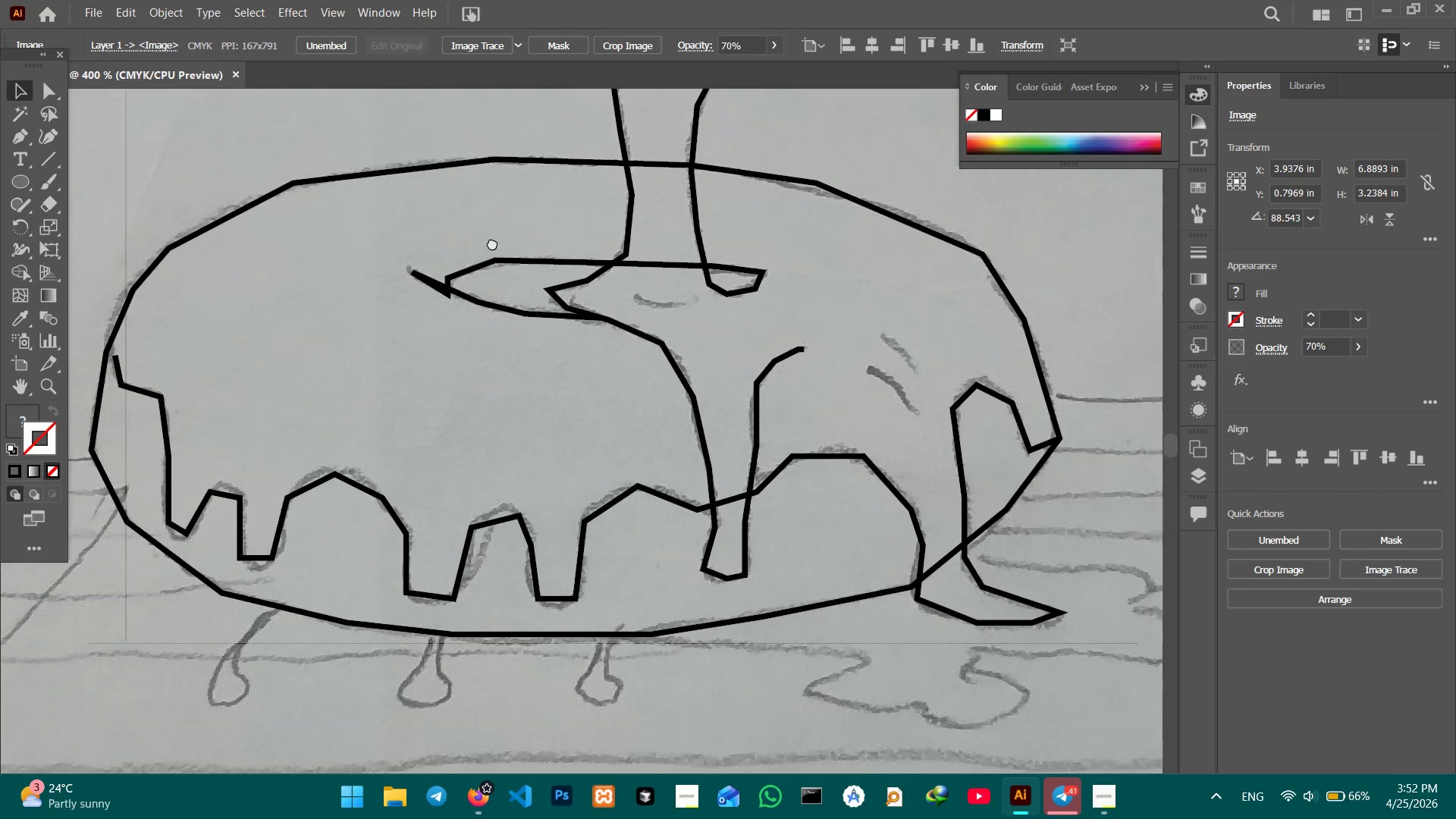 
left_click_drag(start_coordinate=[535, 321], to_coordinate=[490, 229])
 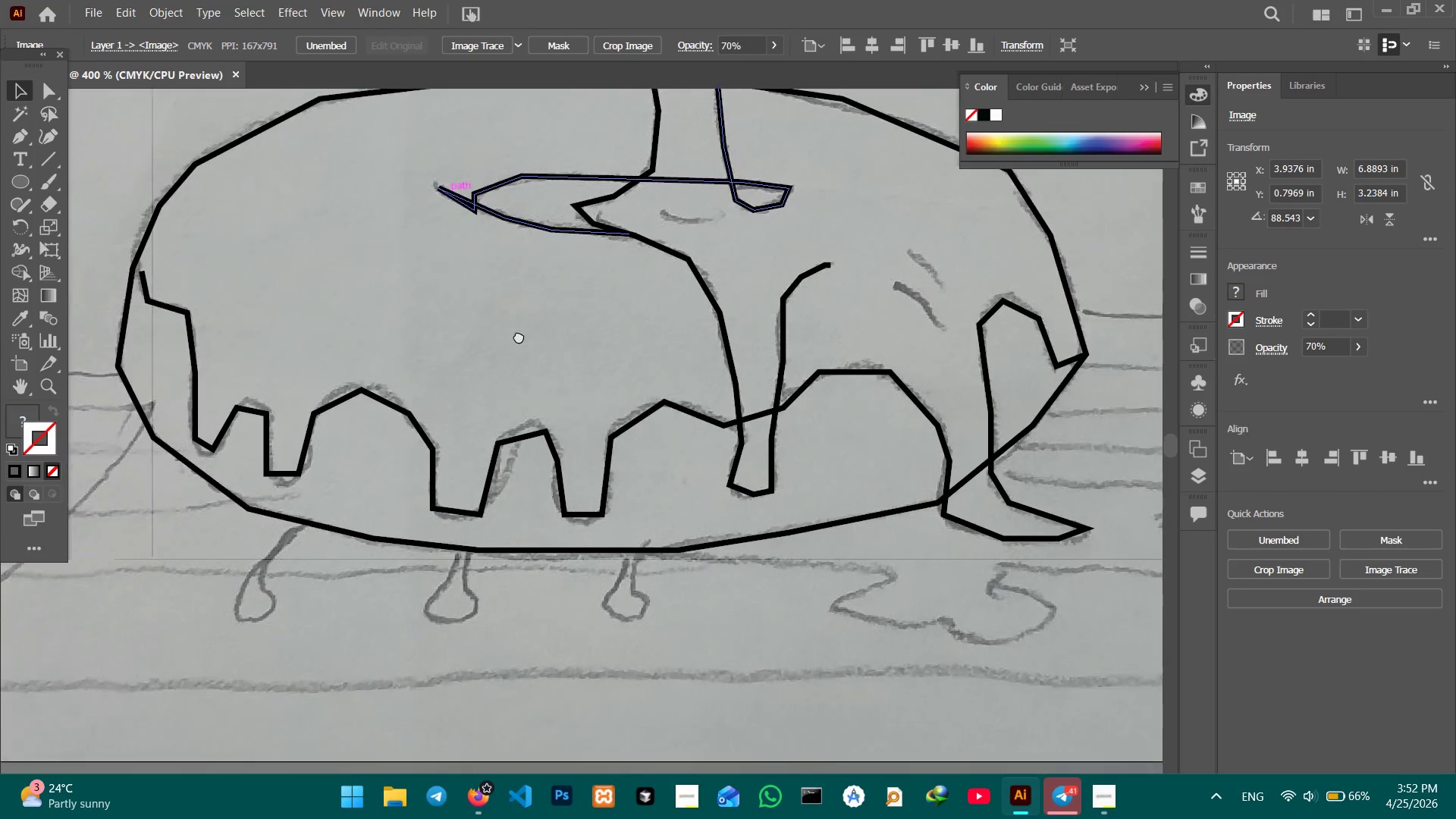 
left_click_drag(start_coordinate=[455, 380], to_coordinate=[577, 284])
 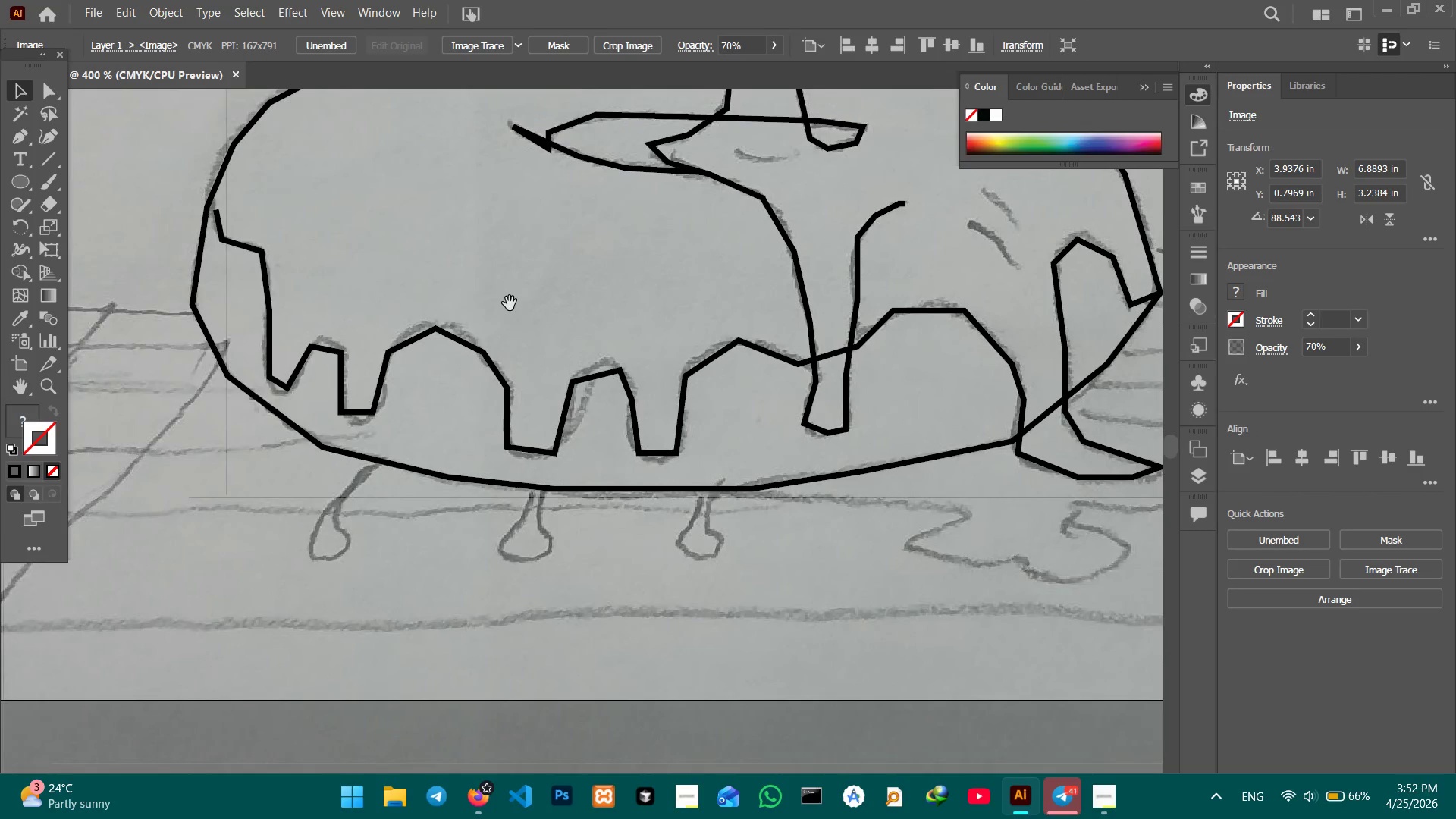 
hold_key(key=Space, duration=1.5)
 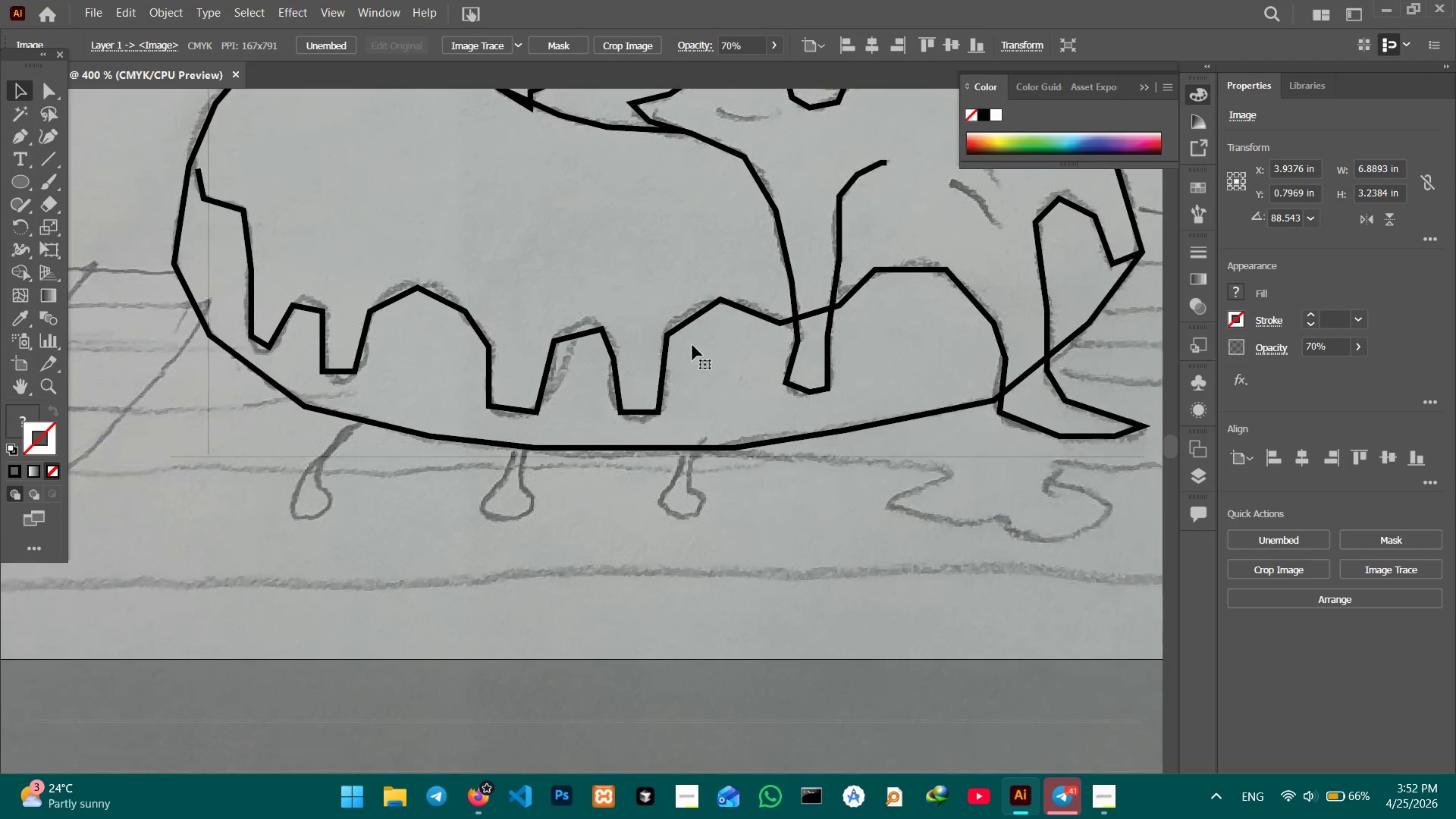 
left_click_drag(start_coordinate=[764, 434], to_coordinate=[745, 389])
 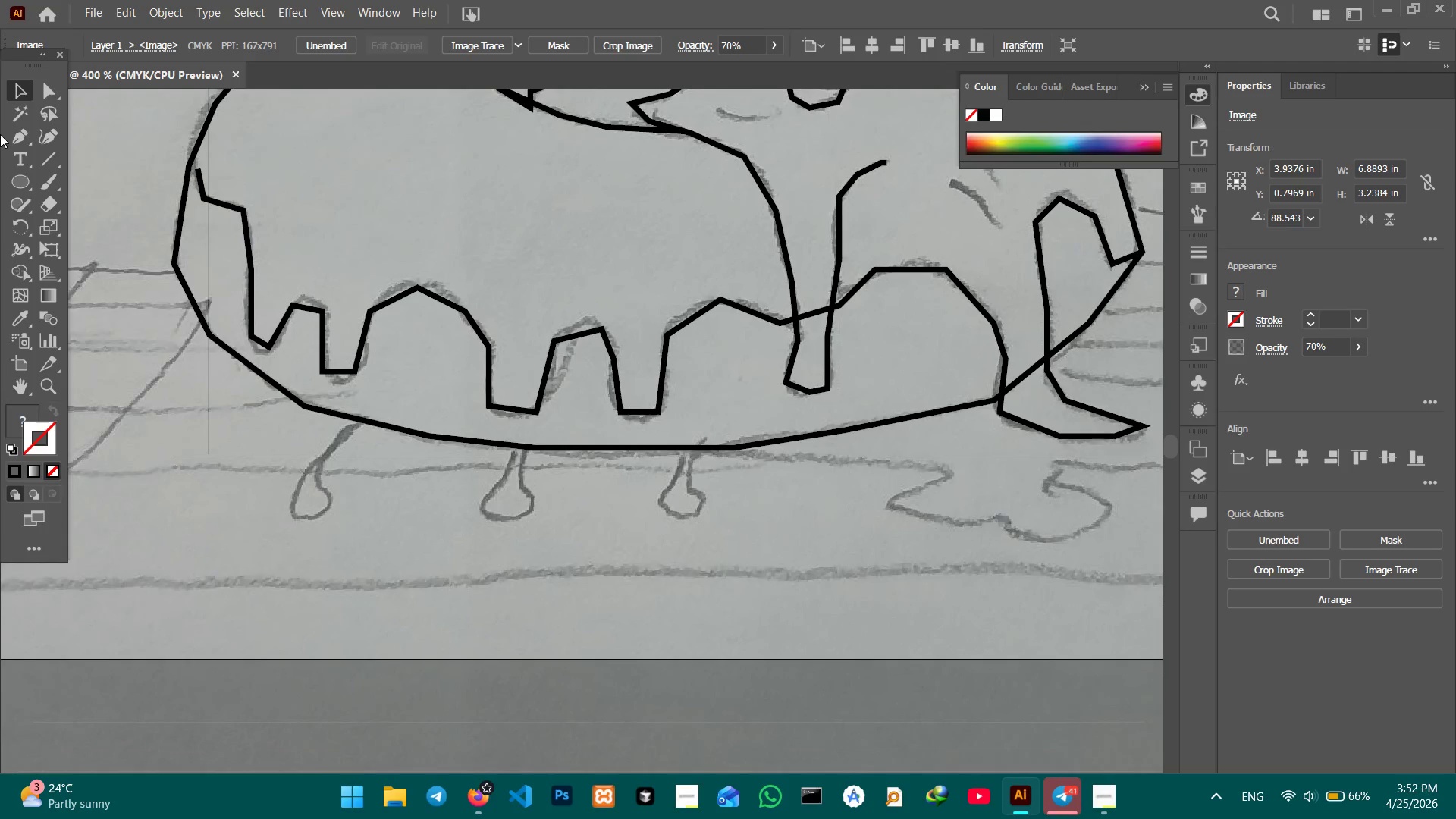 
hold_key(key=Space, duration=0.59)
 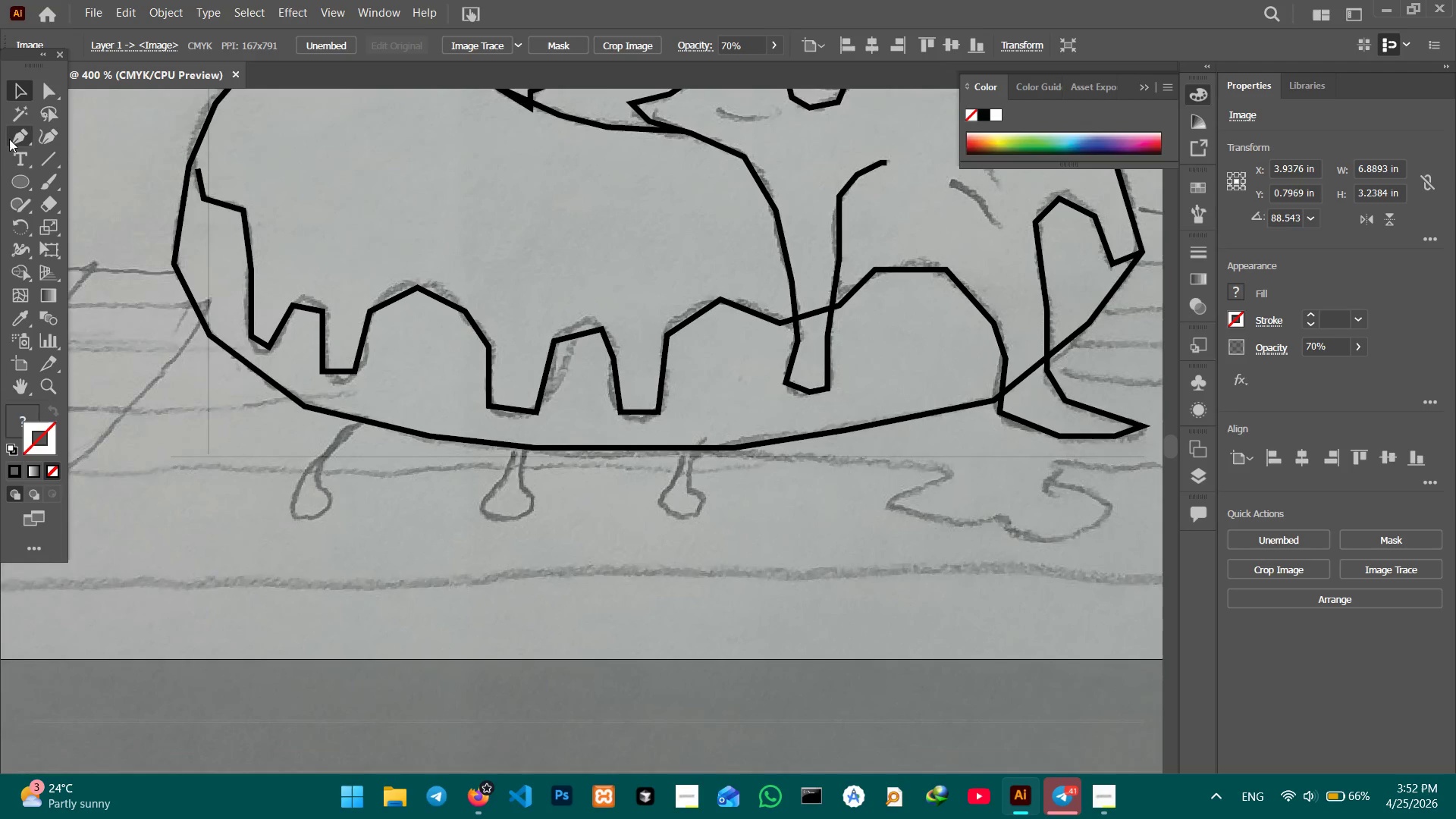 
left_click([8, 139])
 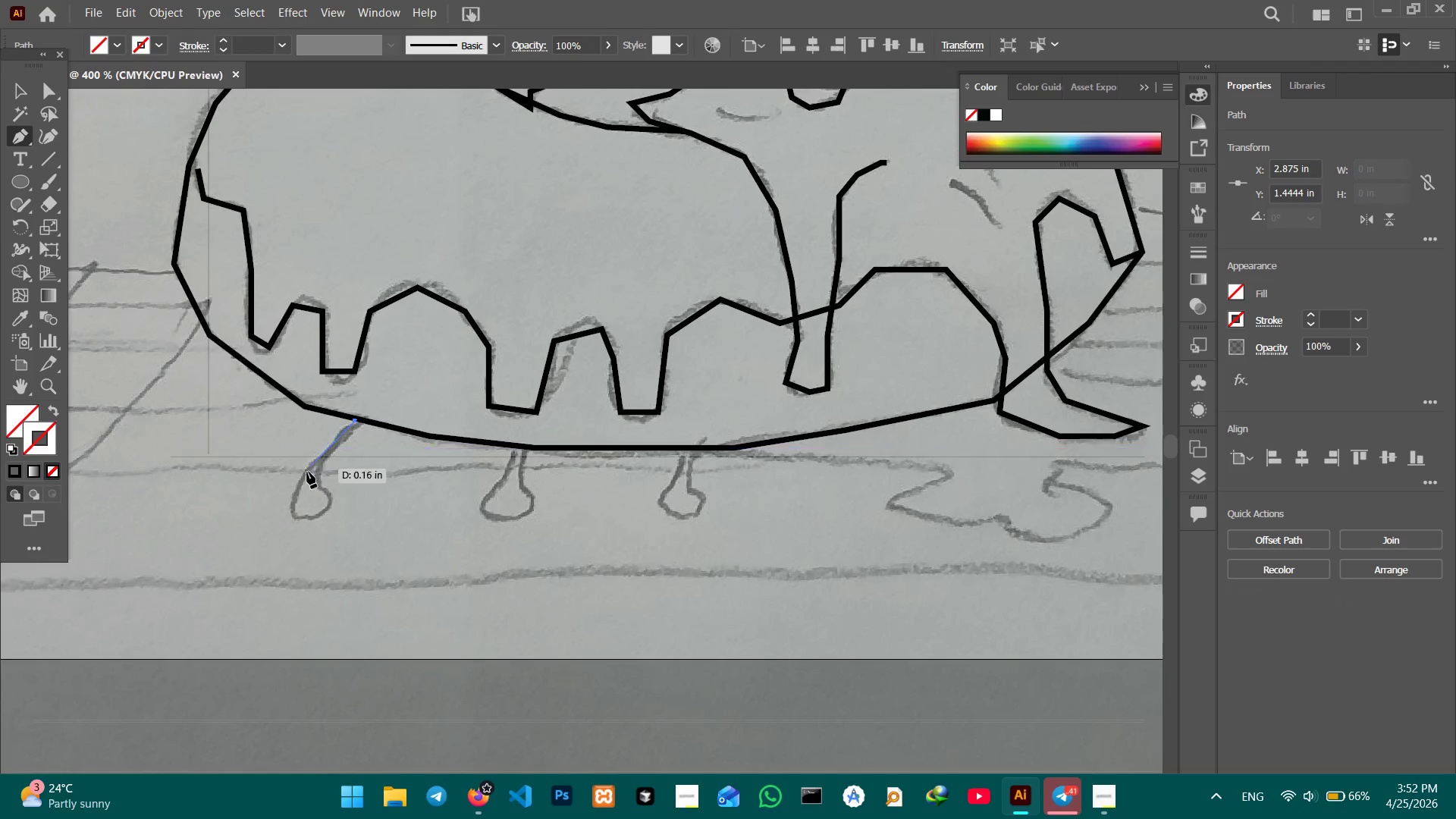 
left_click([306, 476])
 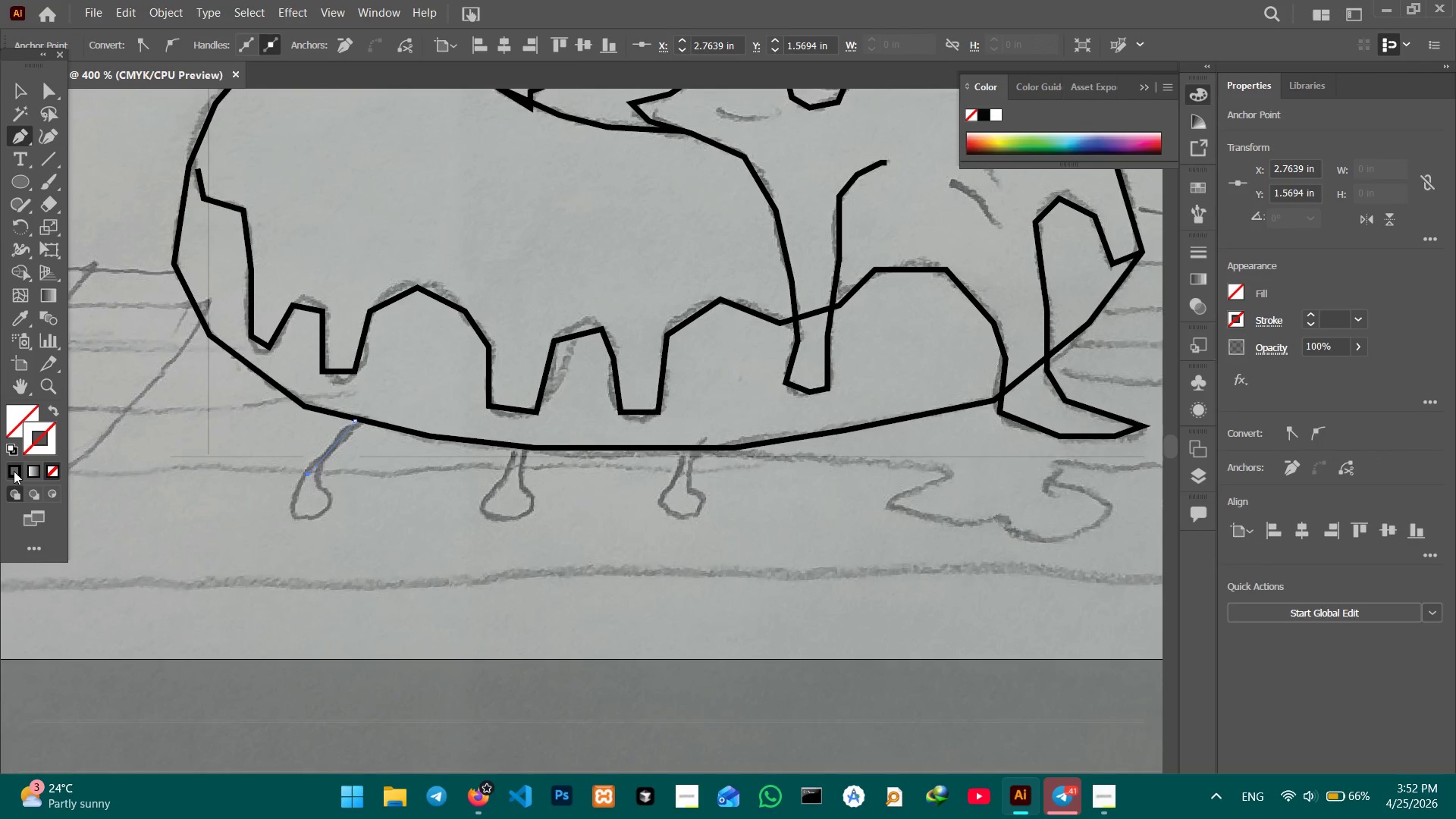 
left_click([13, 471])
 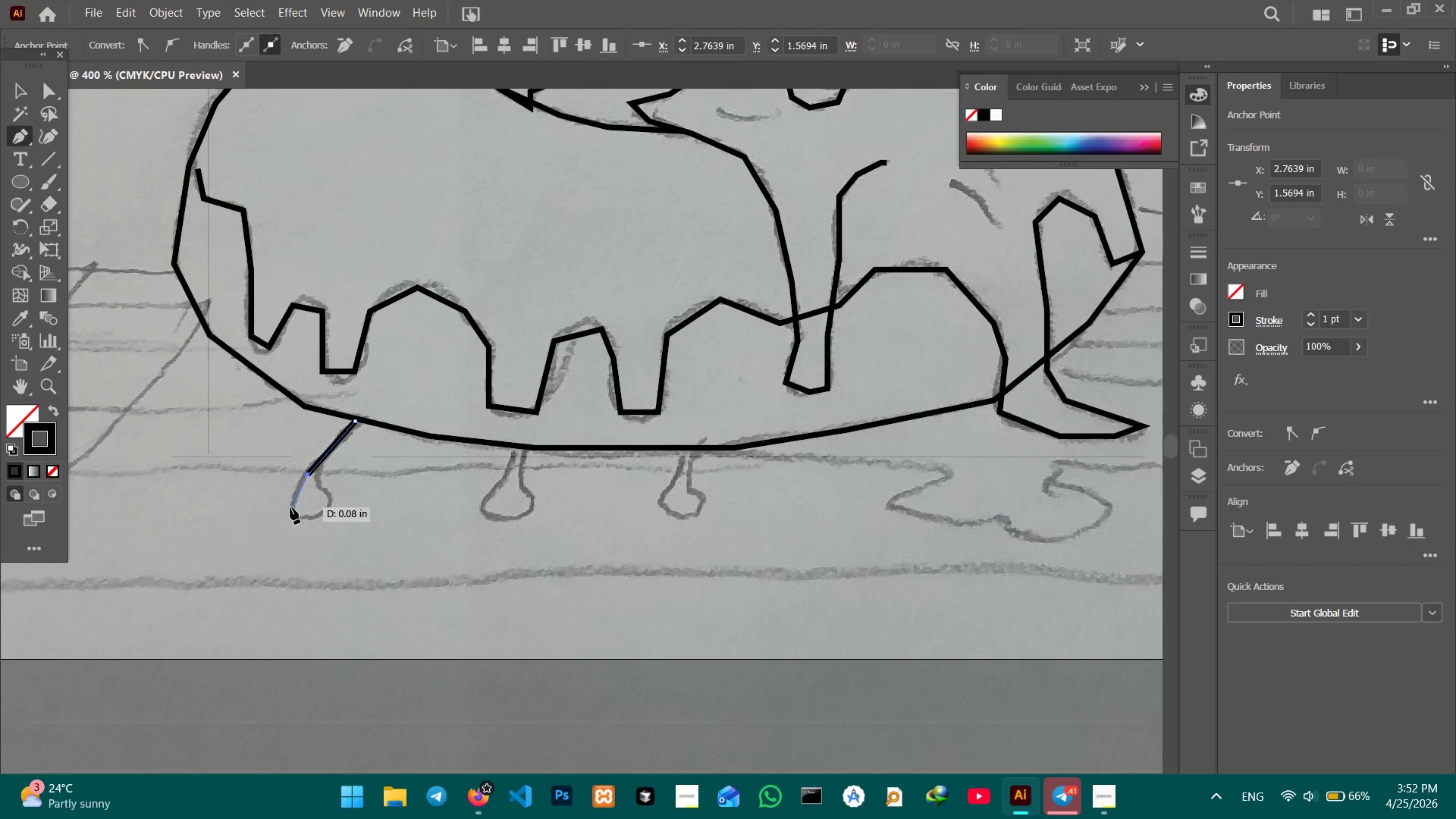 
left_click([290, 509])
 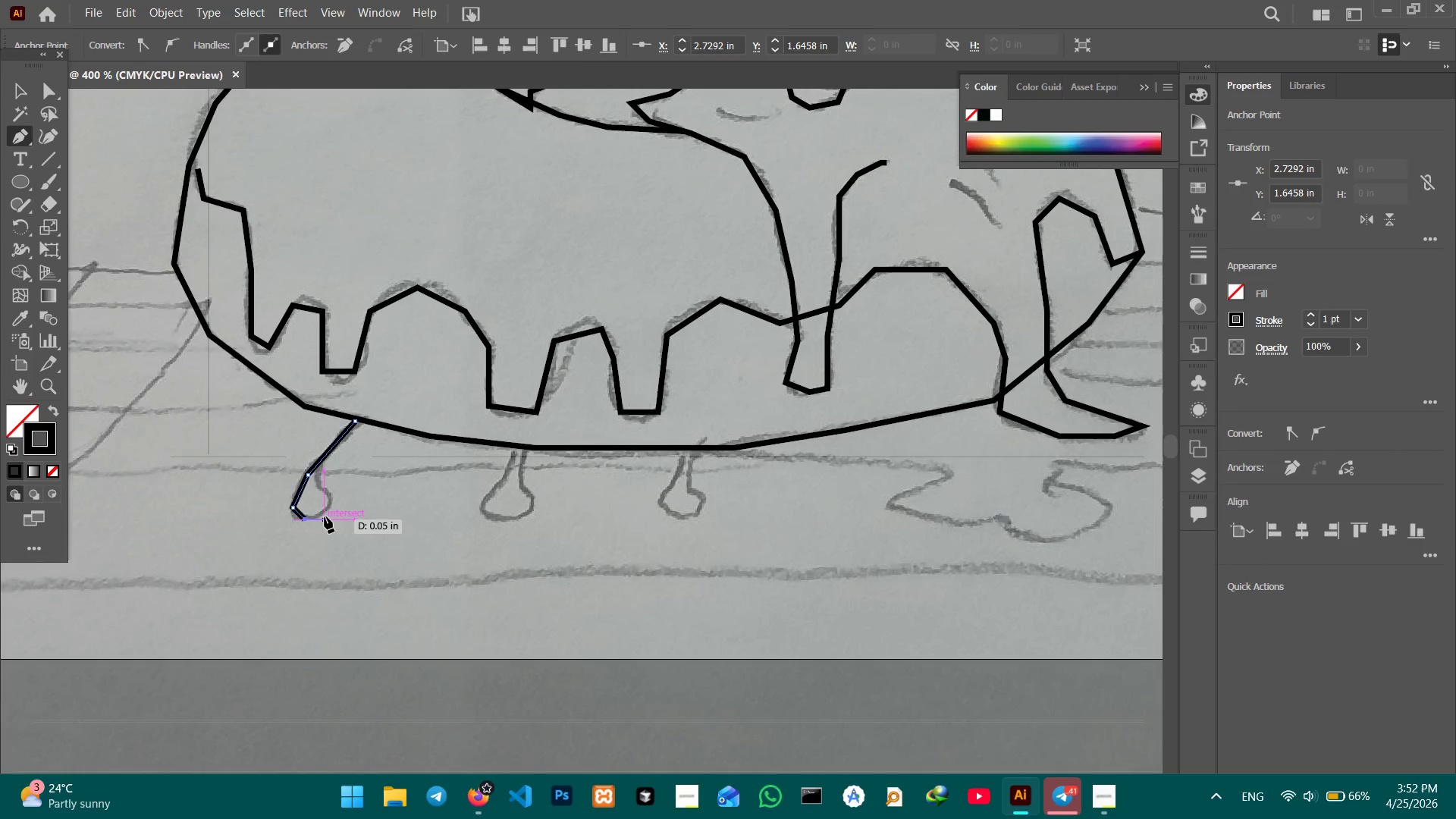 
triple_click([325, 516])
 